 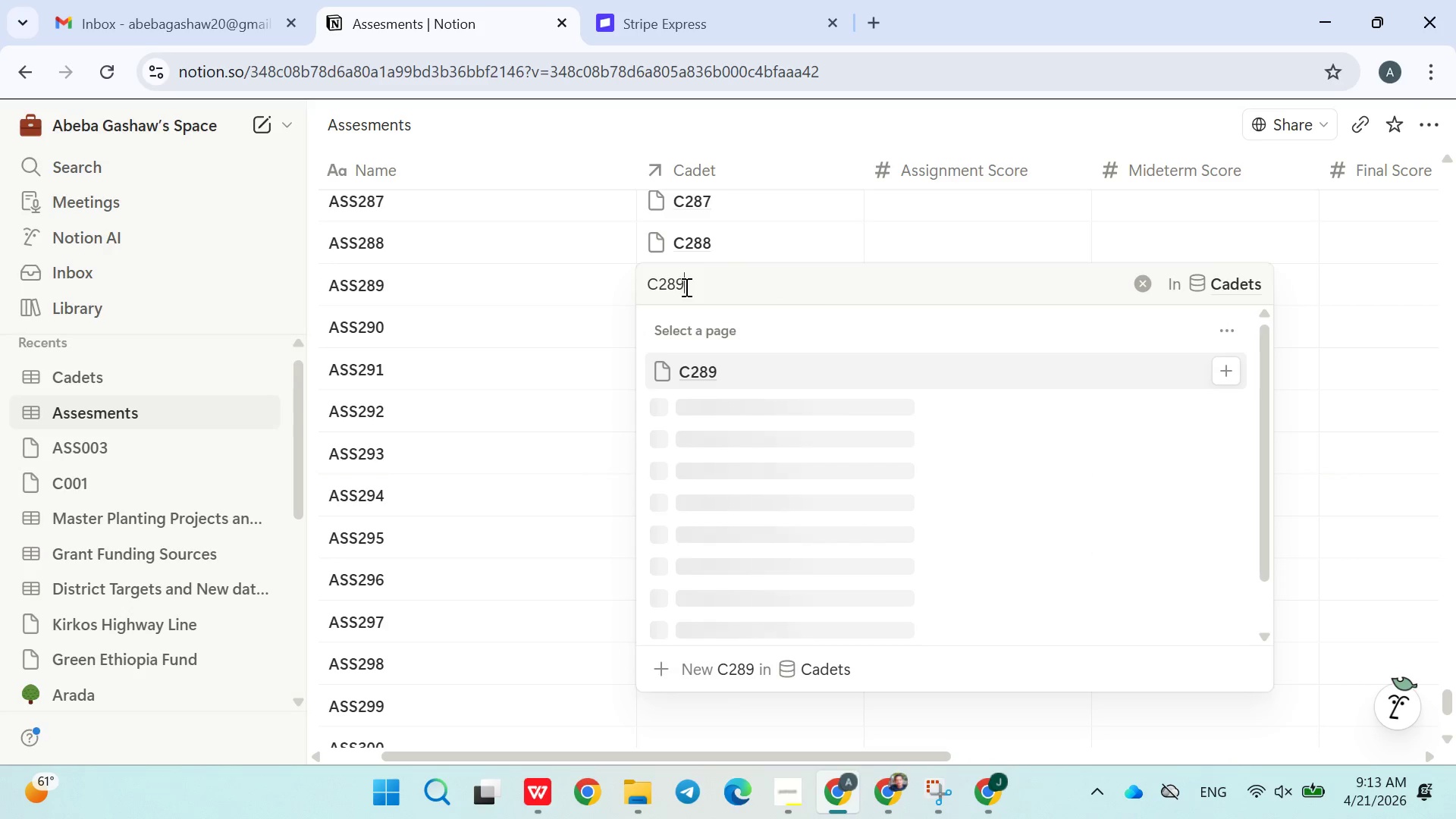 
double_click([573, 447])
 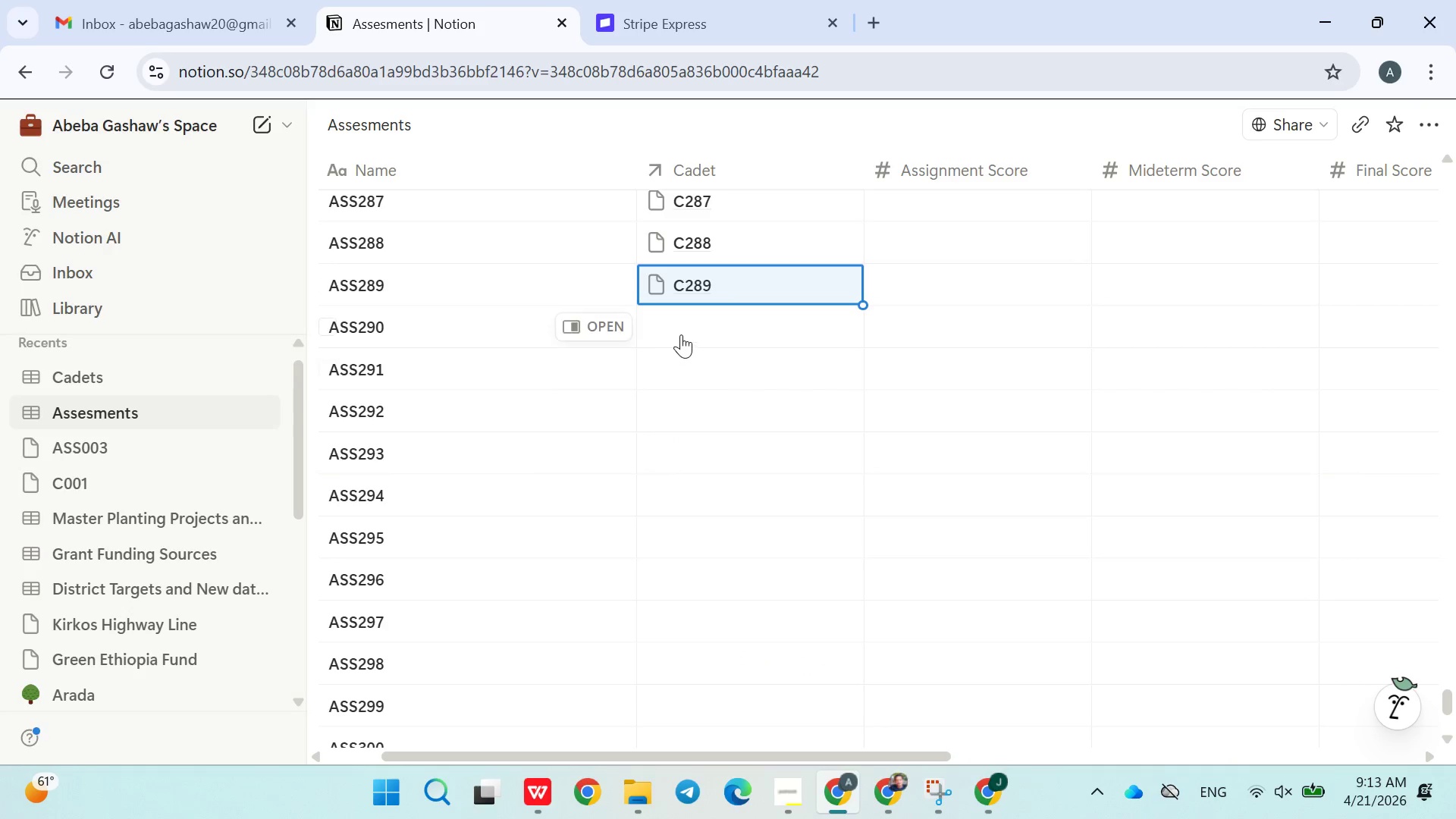 
left_click([682, 331])
 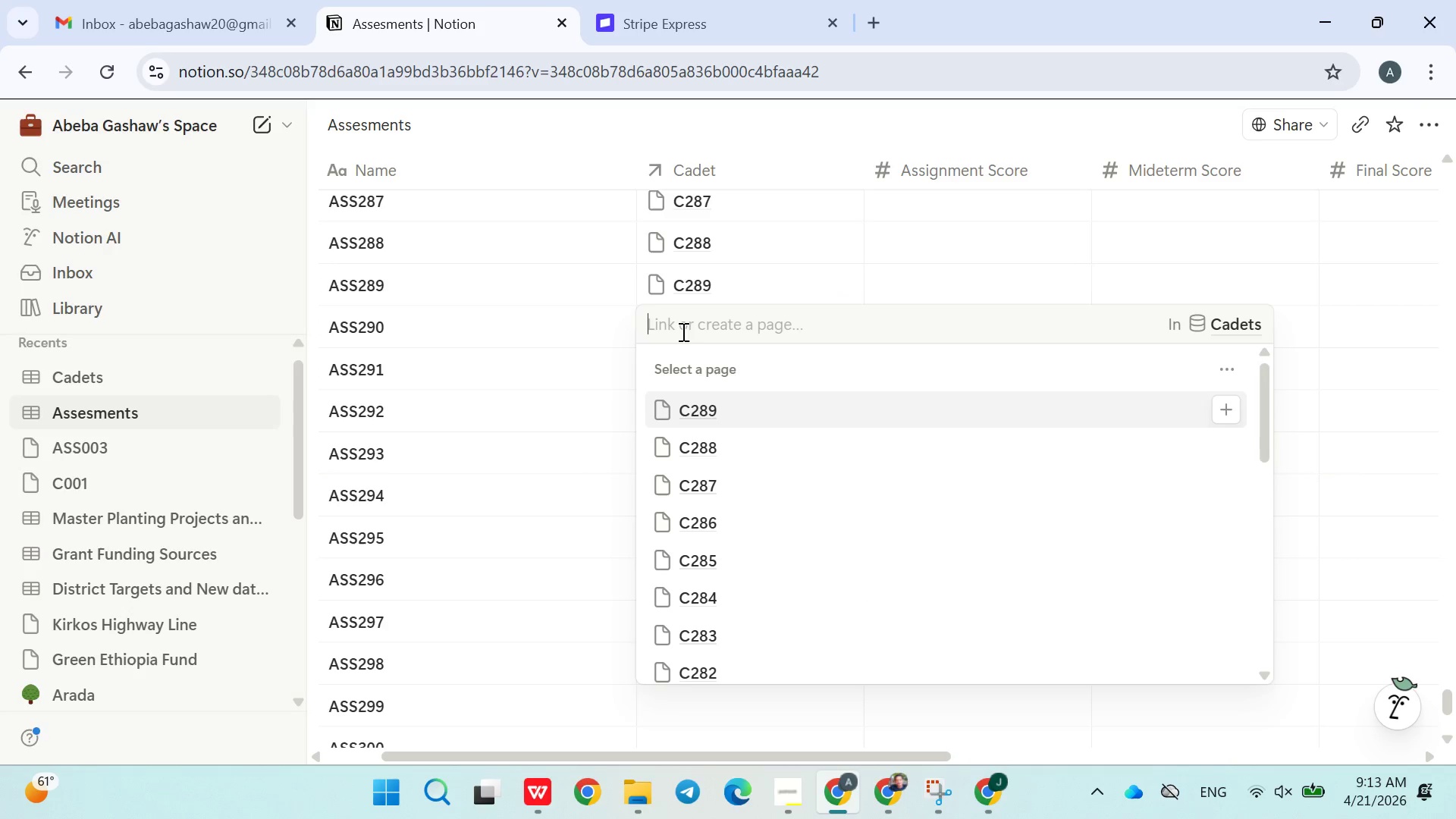 
type(C290)
 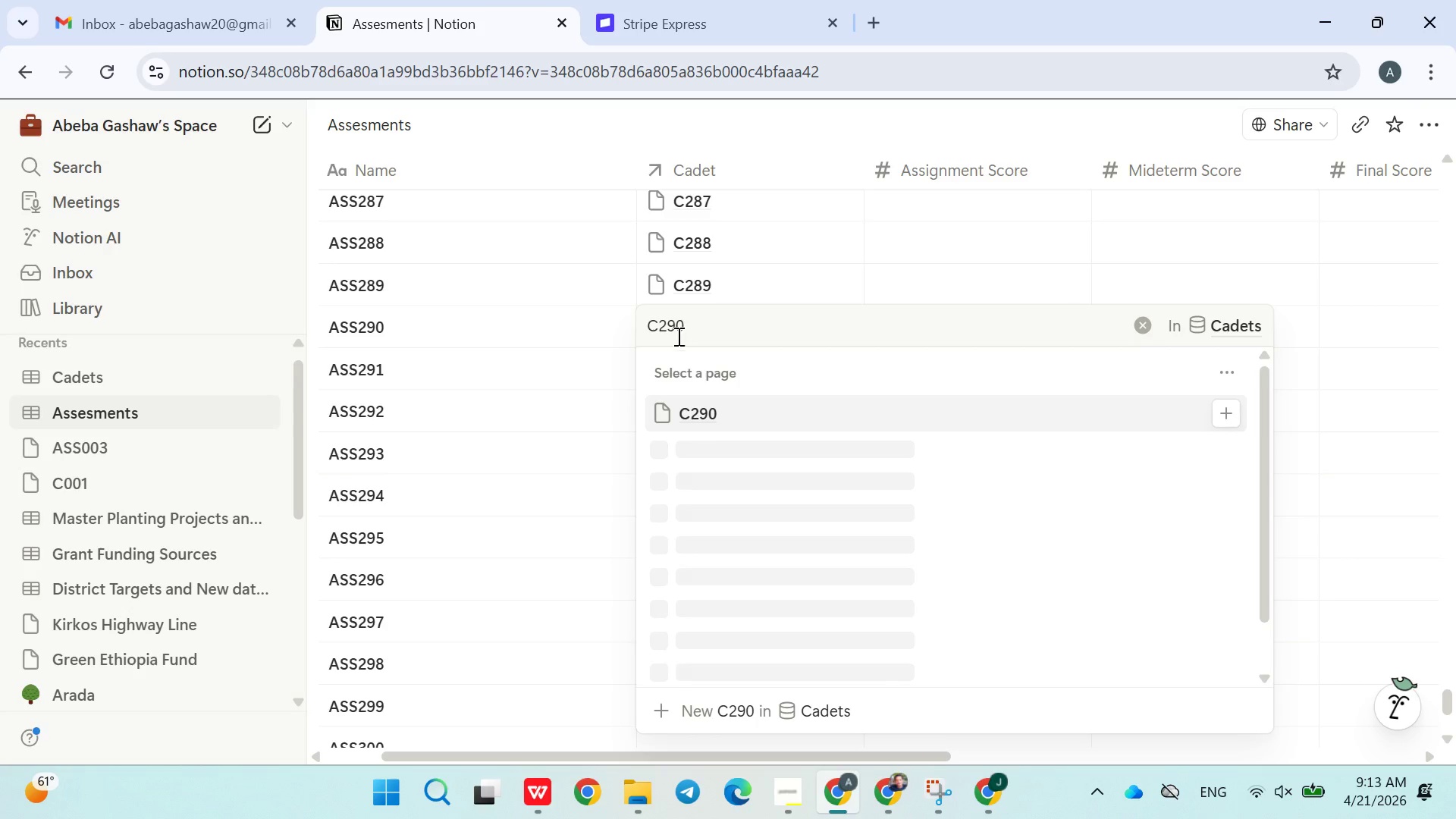 
left_click([570, 445])
 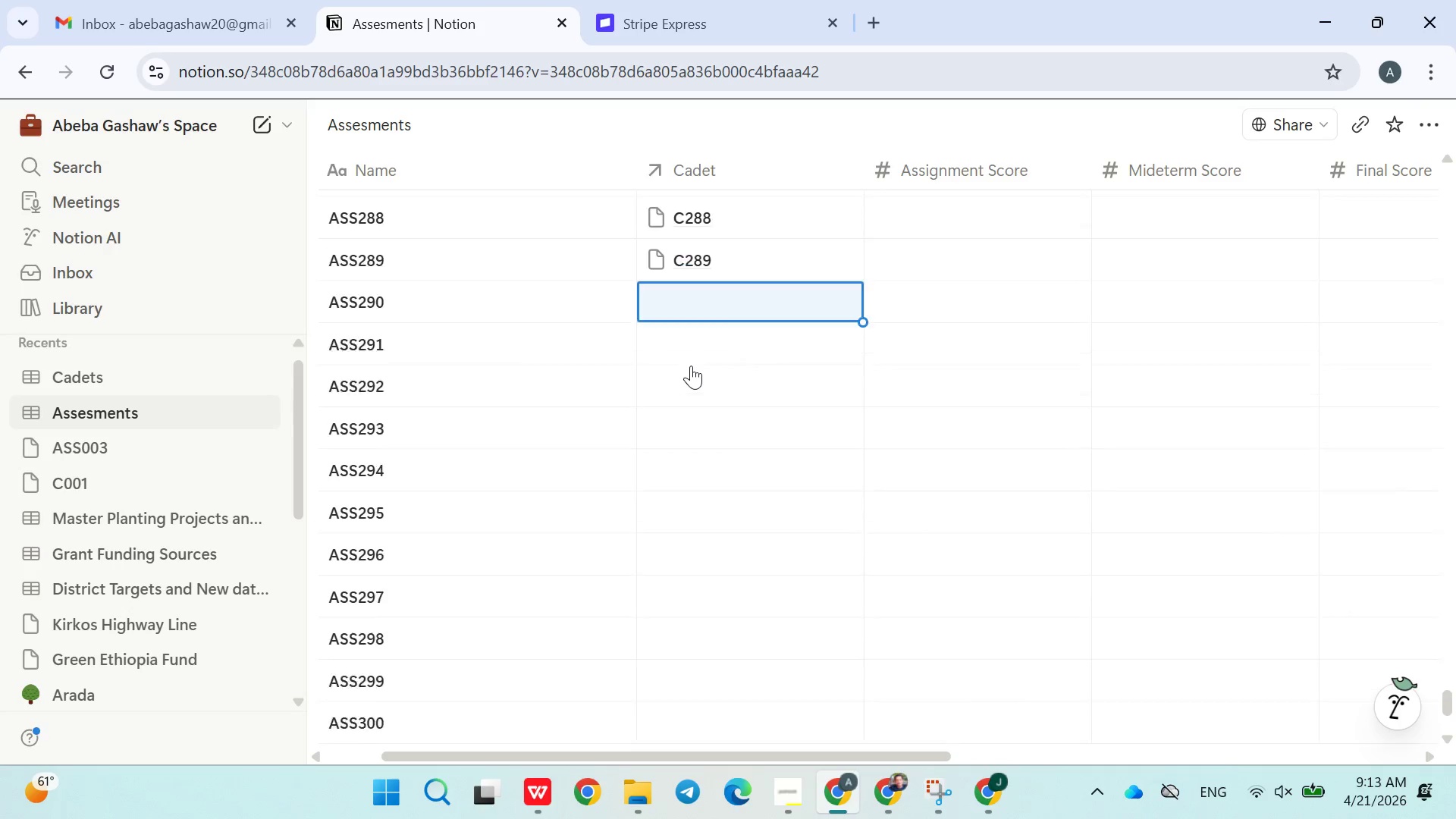 
left_click([688, 328])
 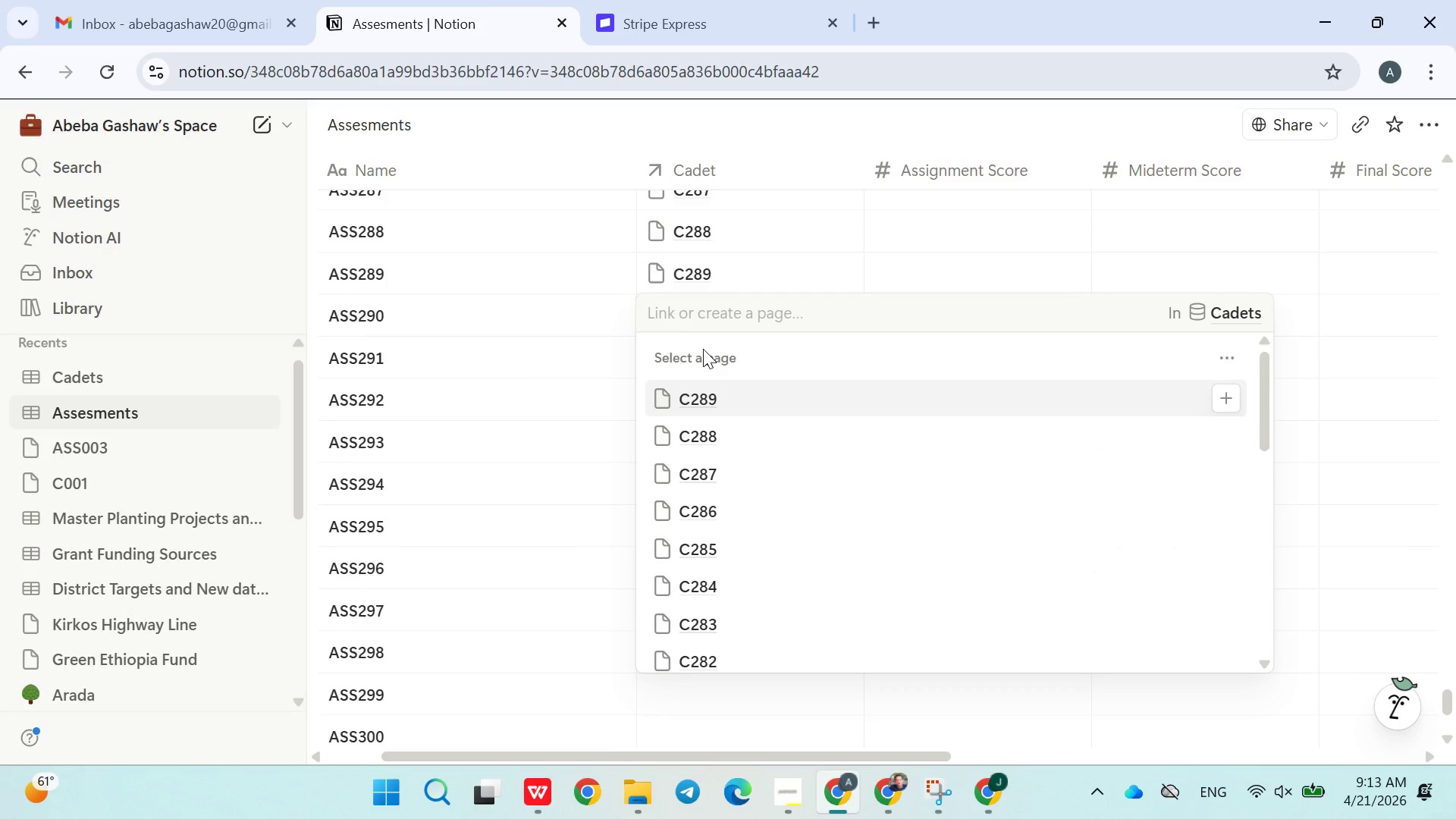 
type(C291)
 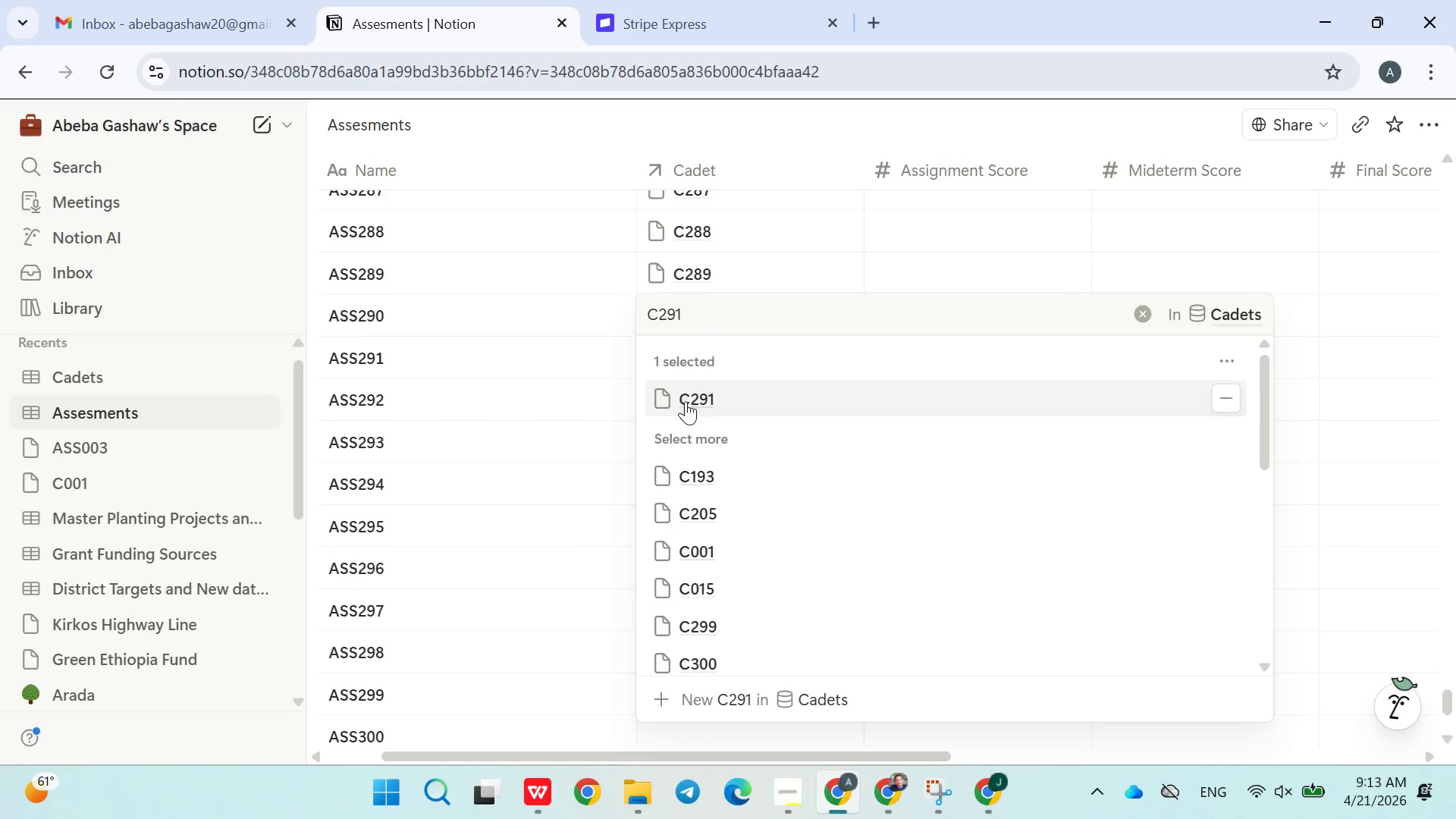 
double_click([588, 425])
 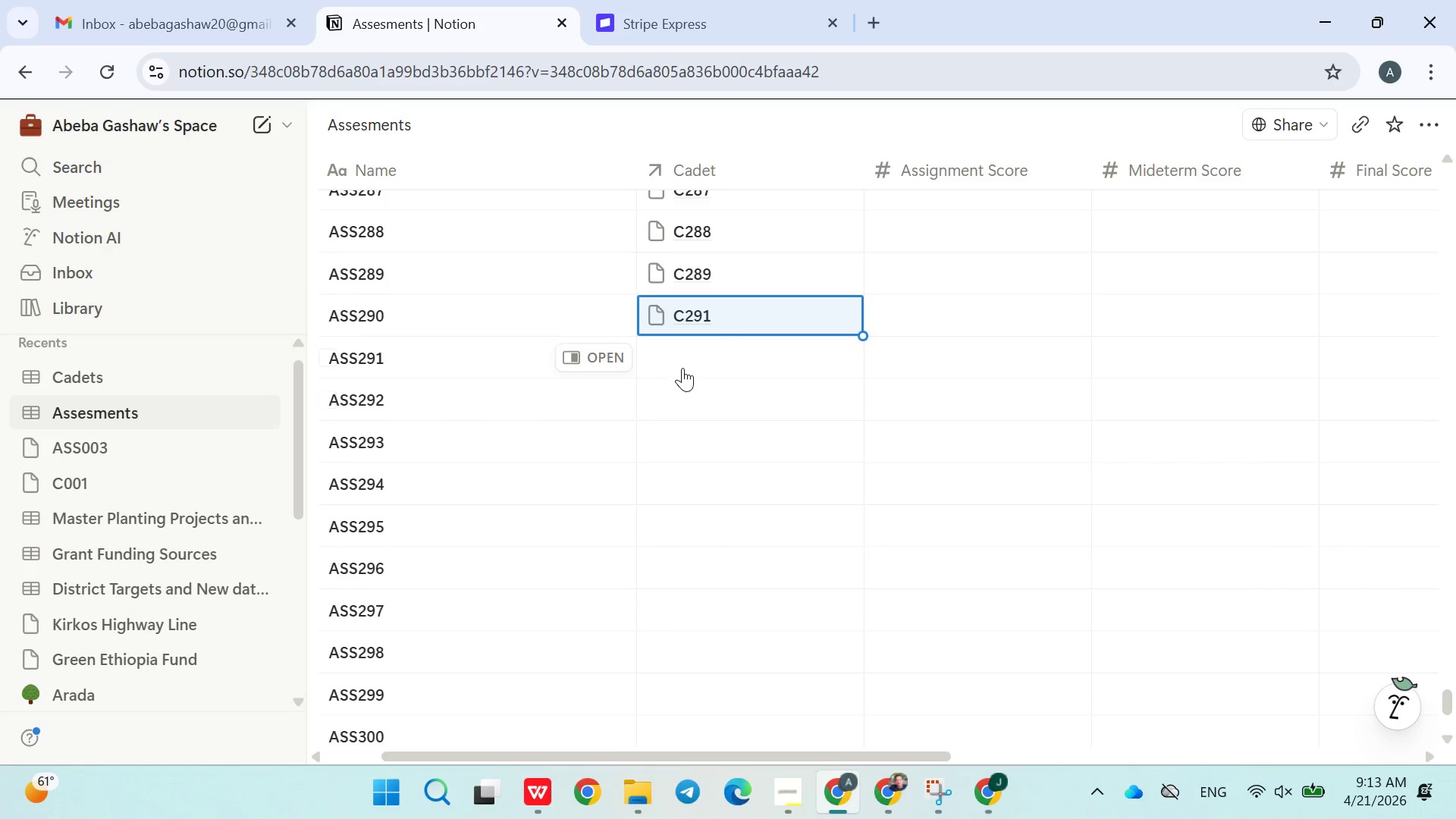 
left_click([687, 363])
 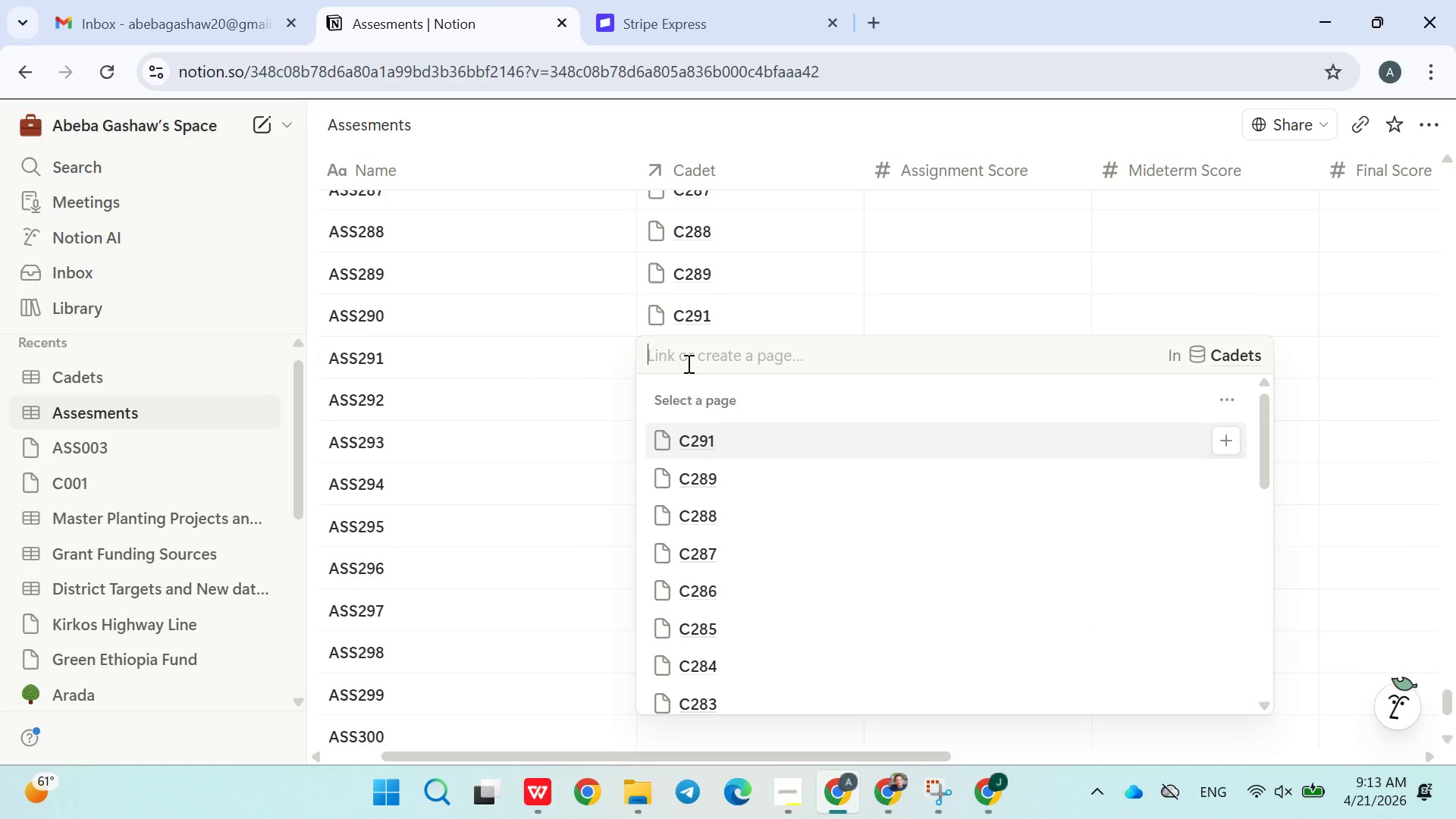 
hold_key(key=ShiftLeft, duration=0.41)
 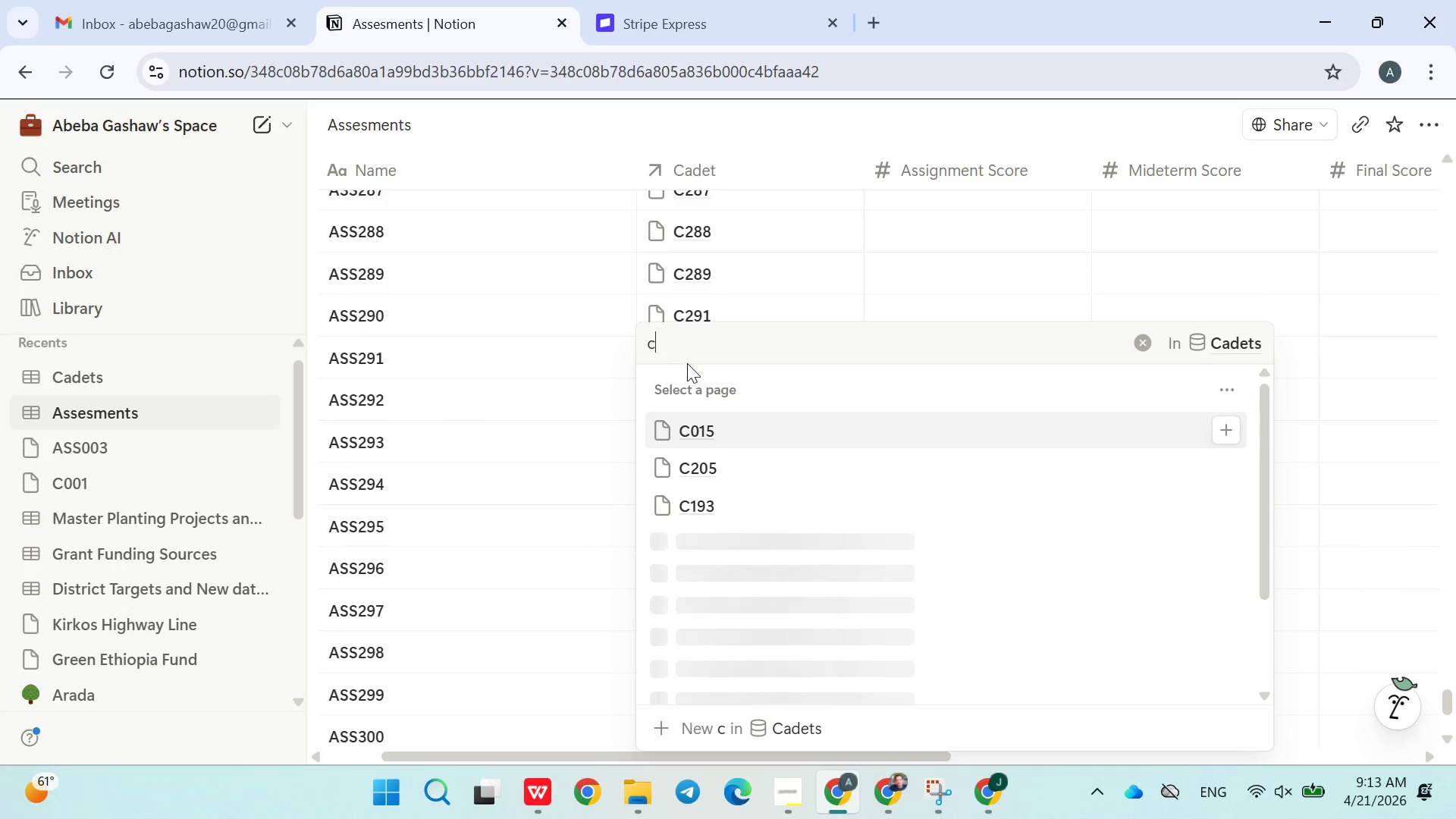 
key(C)
 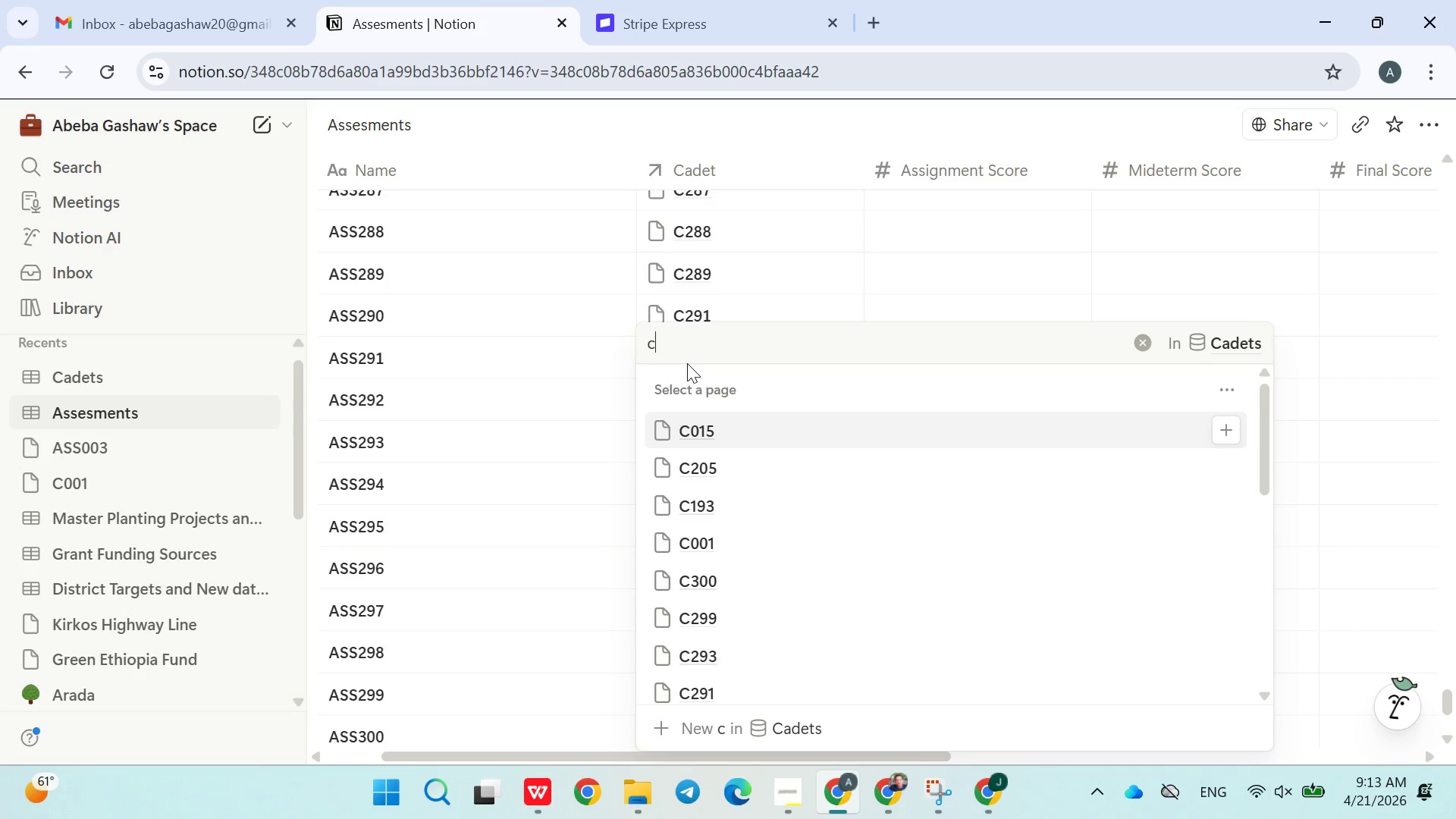 
type(293)
key(Backspace)
type(2)
 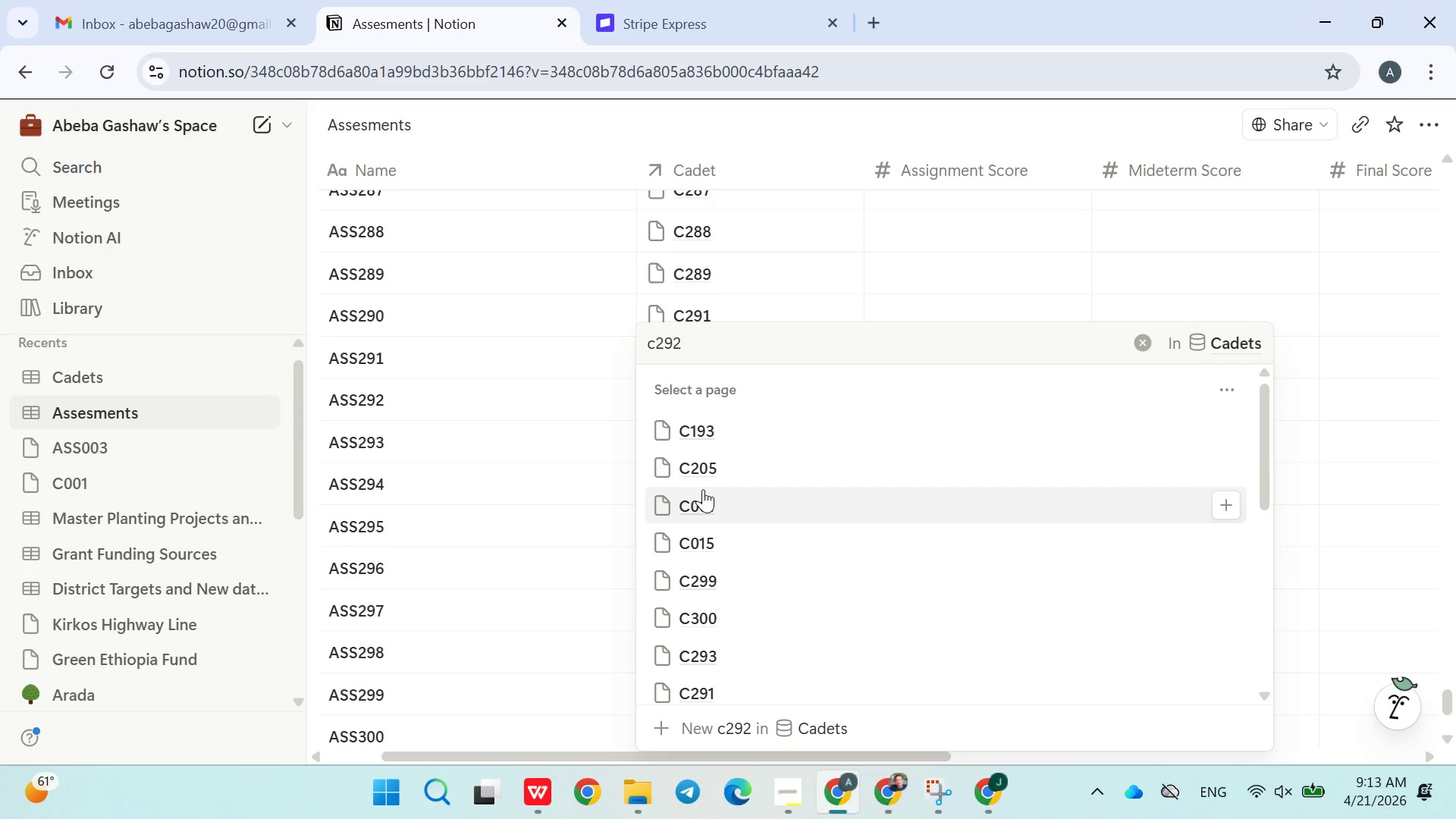 
wait(6.16)
 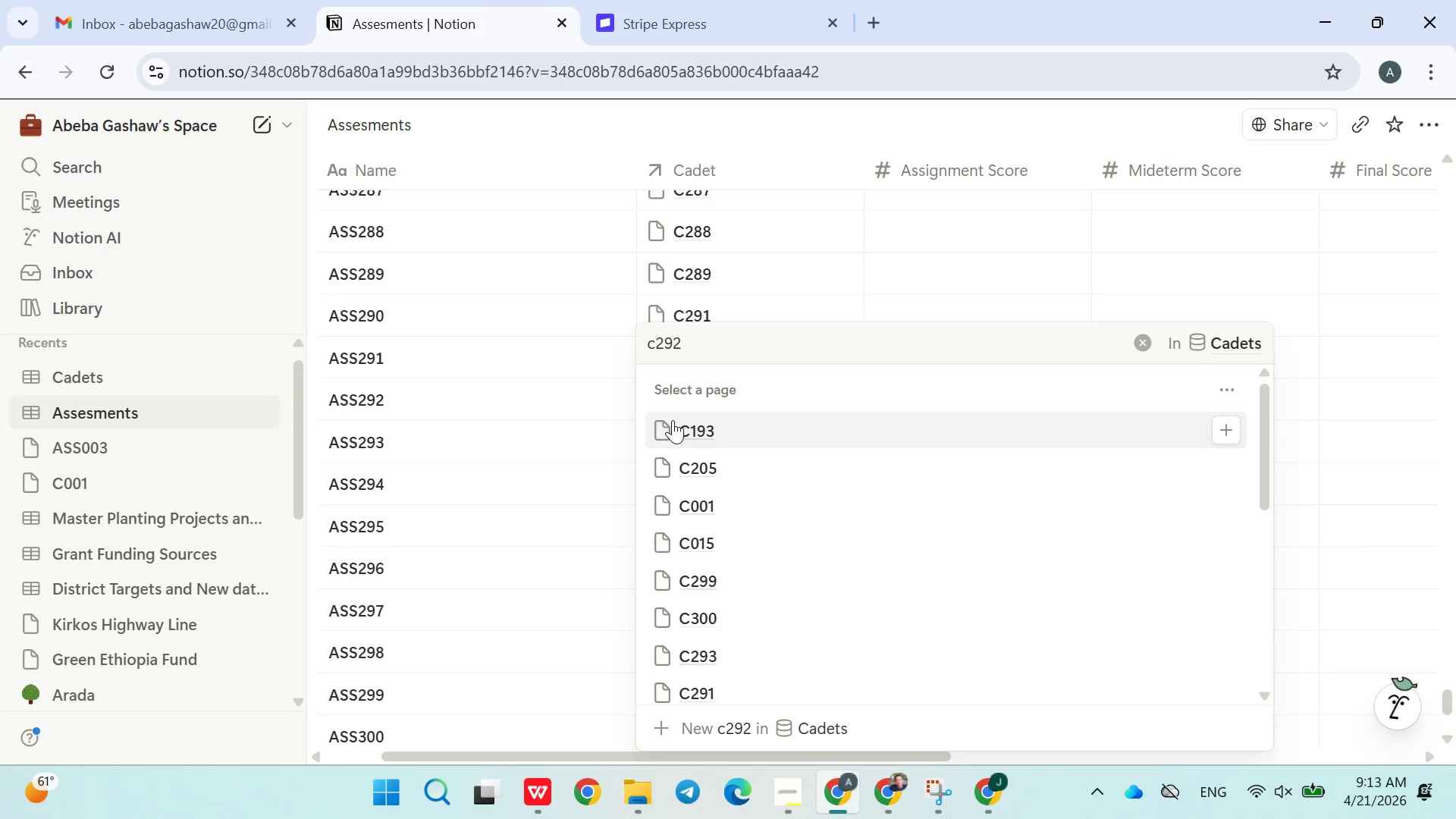 
left_click_drag(start_coordinate=[726, 716], to_coordinate=[832, 566])
 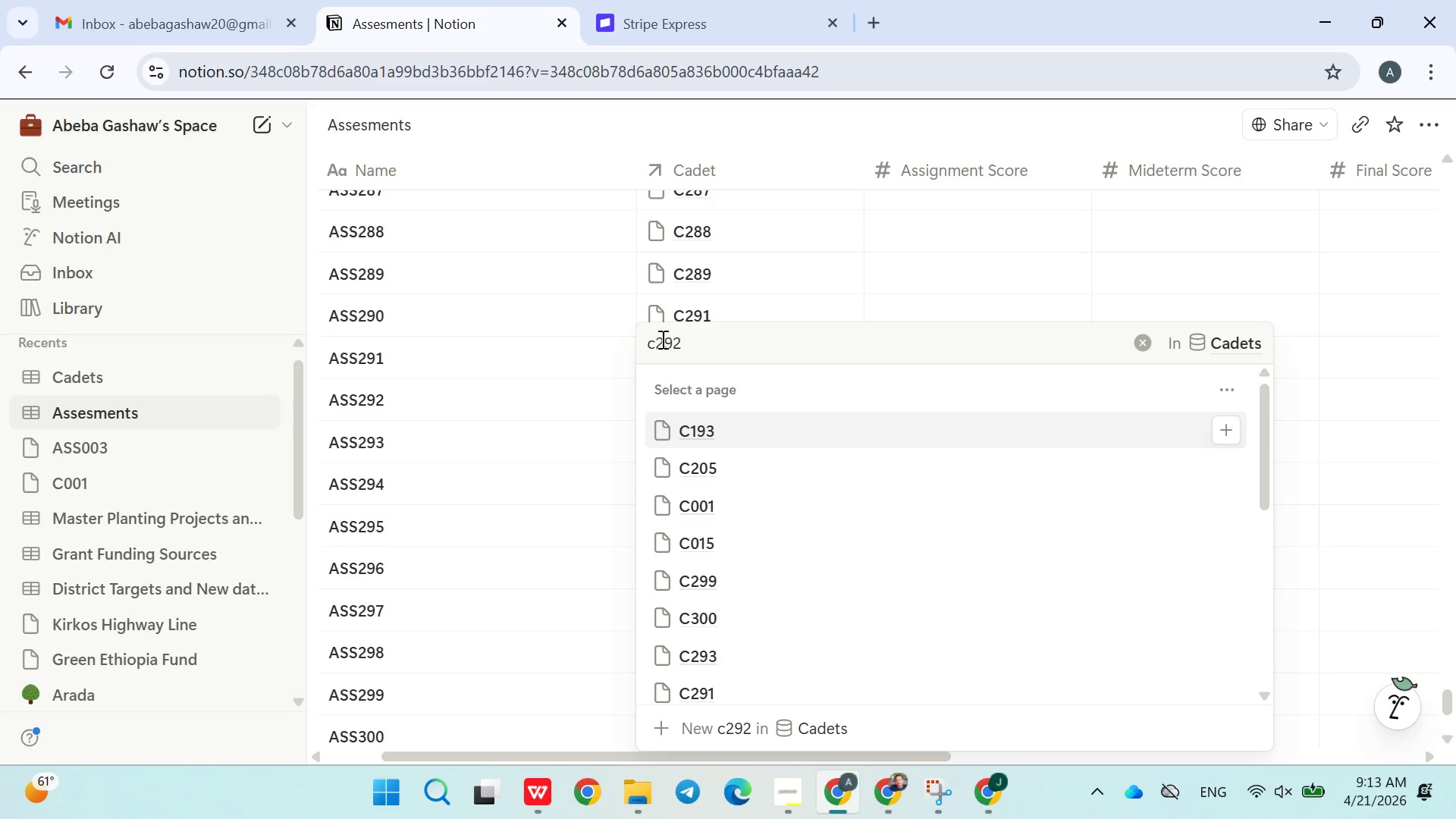 
left_click([657, 341])
 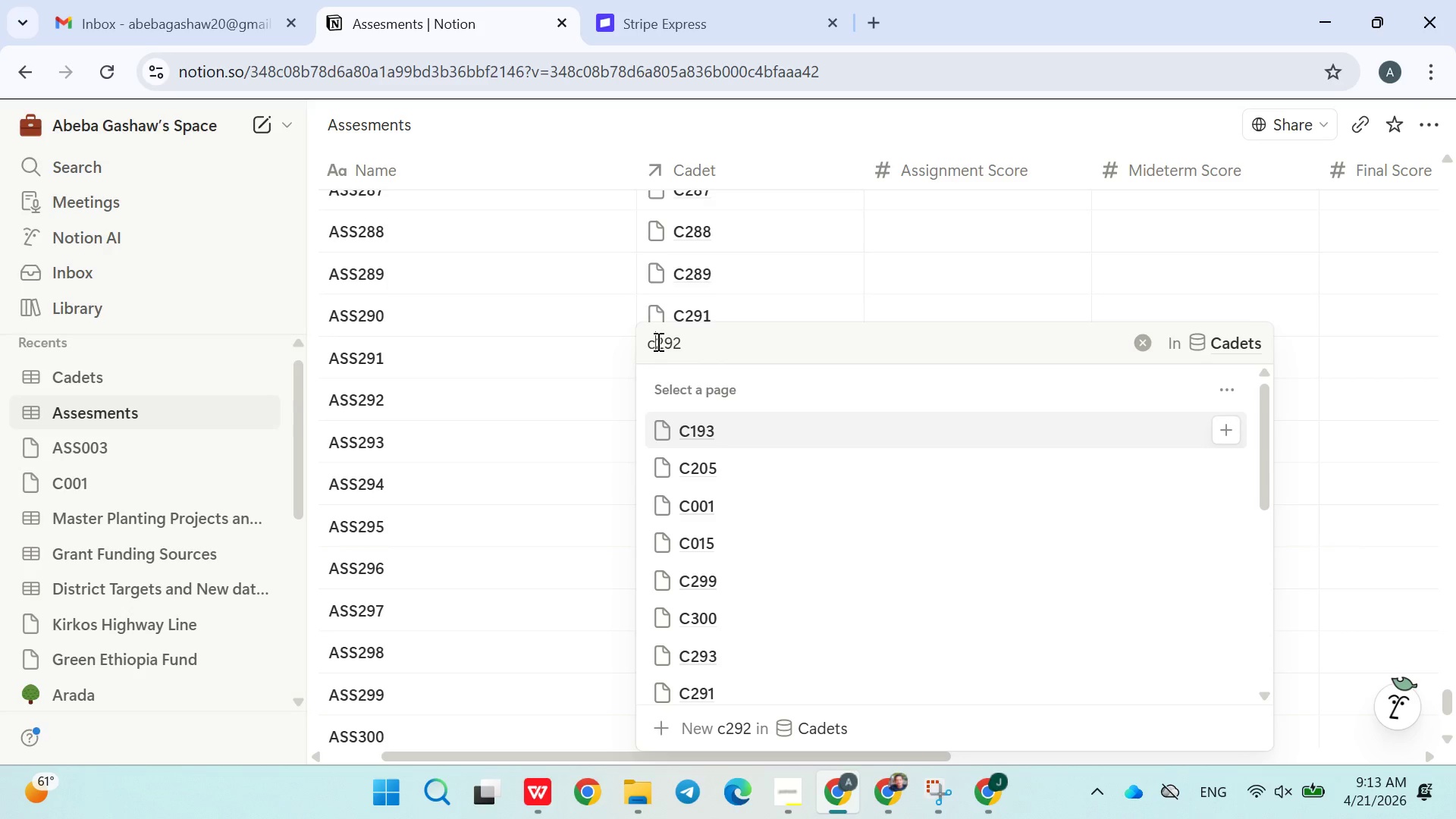 
key(Backspace)
 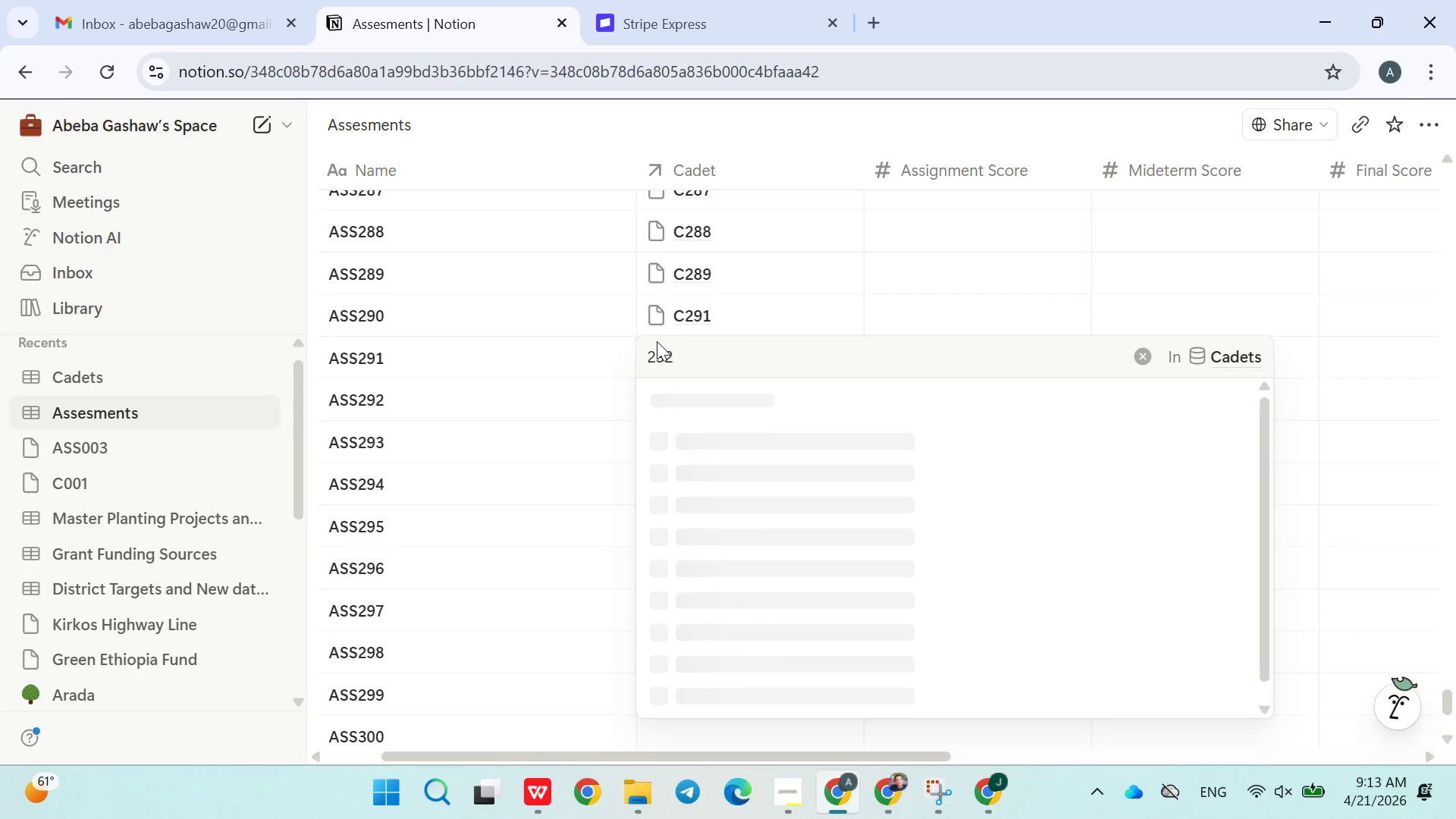 
key(Shift+C)
 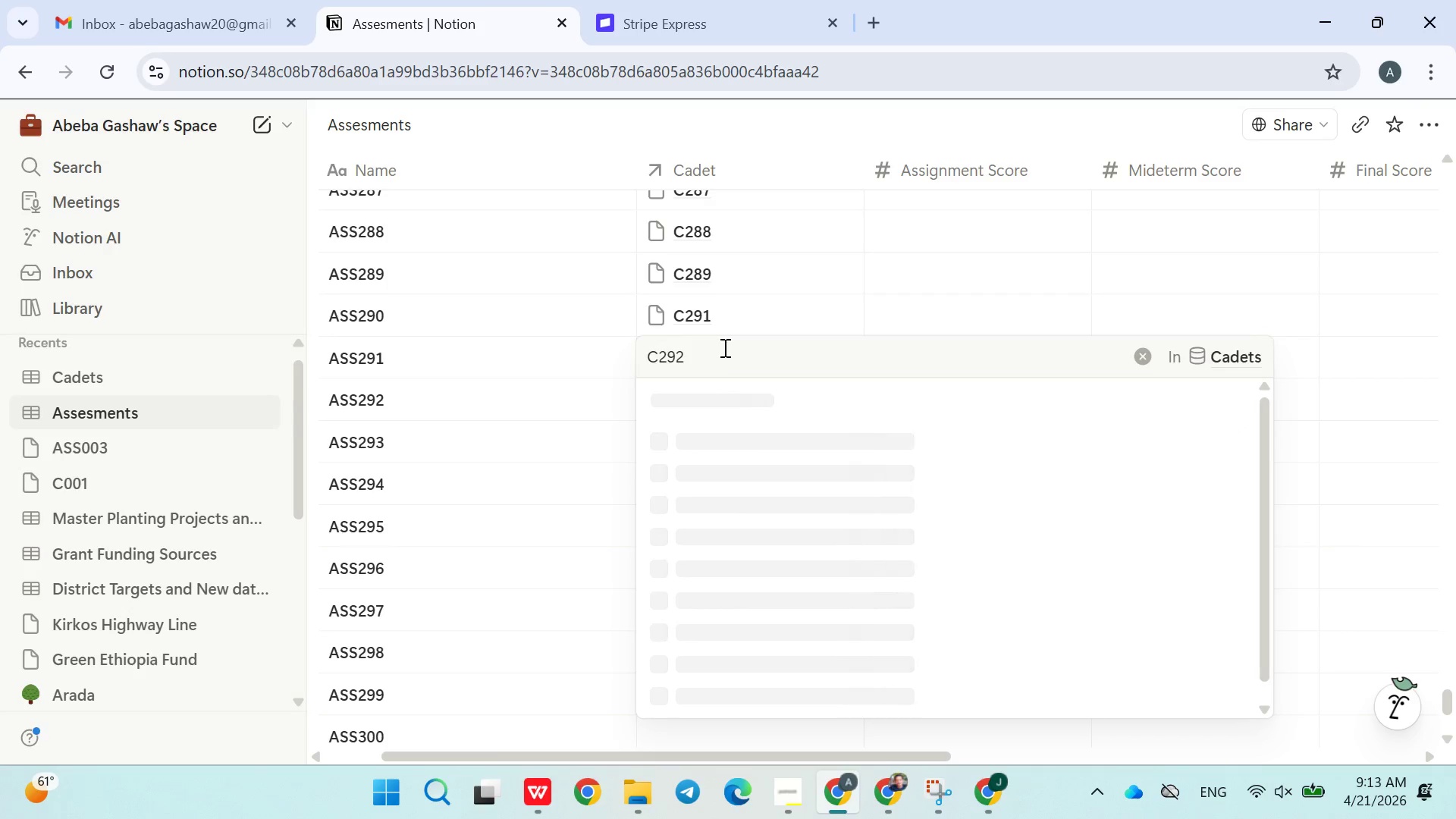 
left_click([735, 353])
 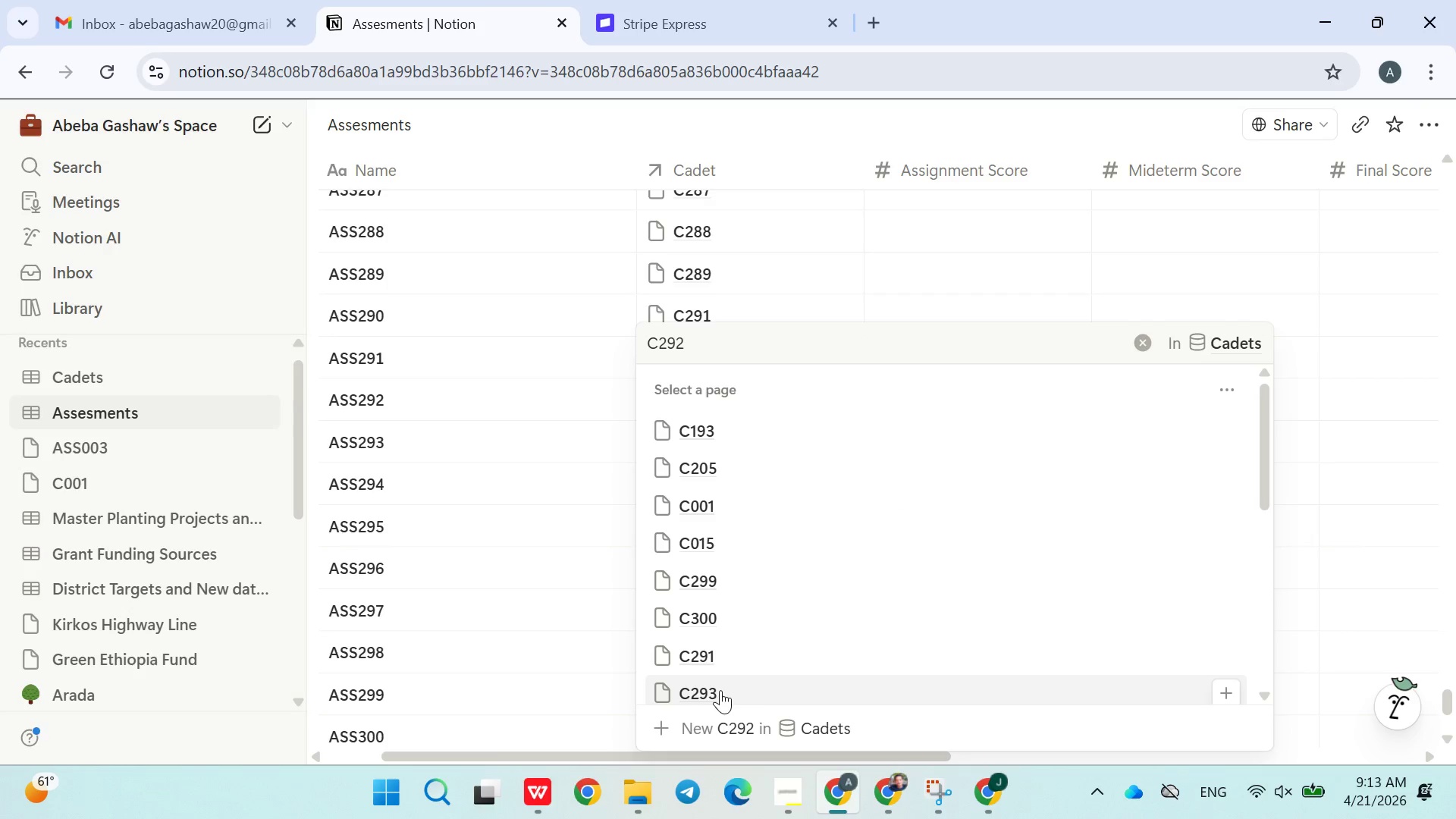 
left_click([757, 730])
 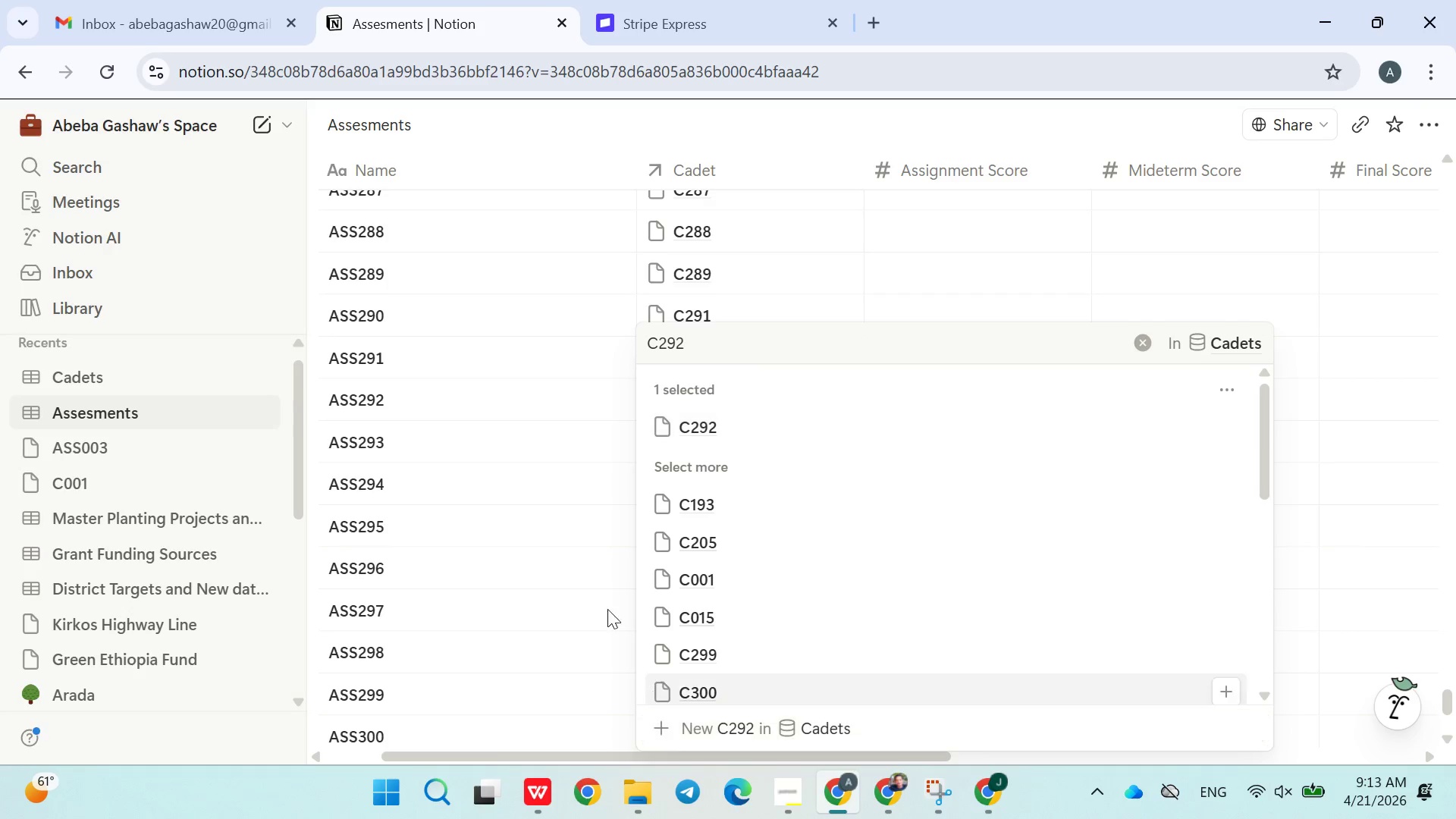 
left_click([608, 588])
 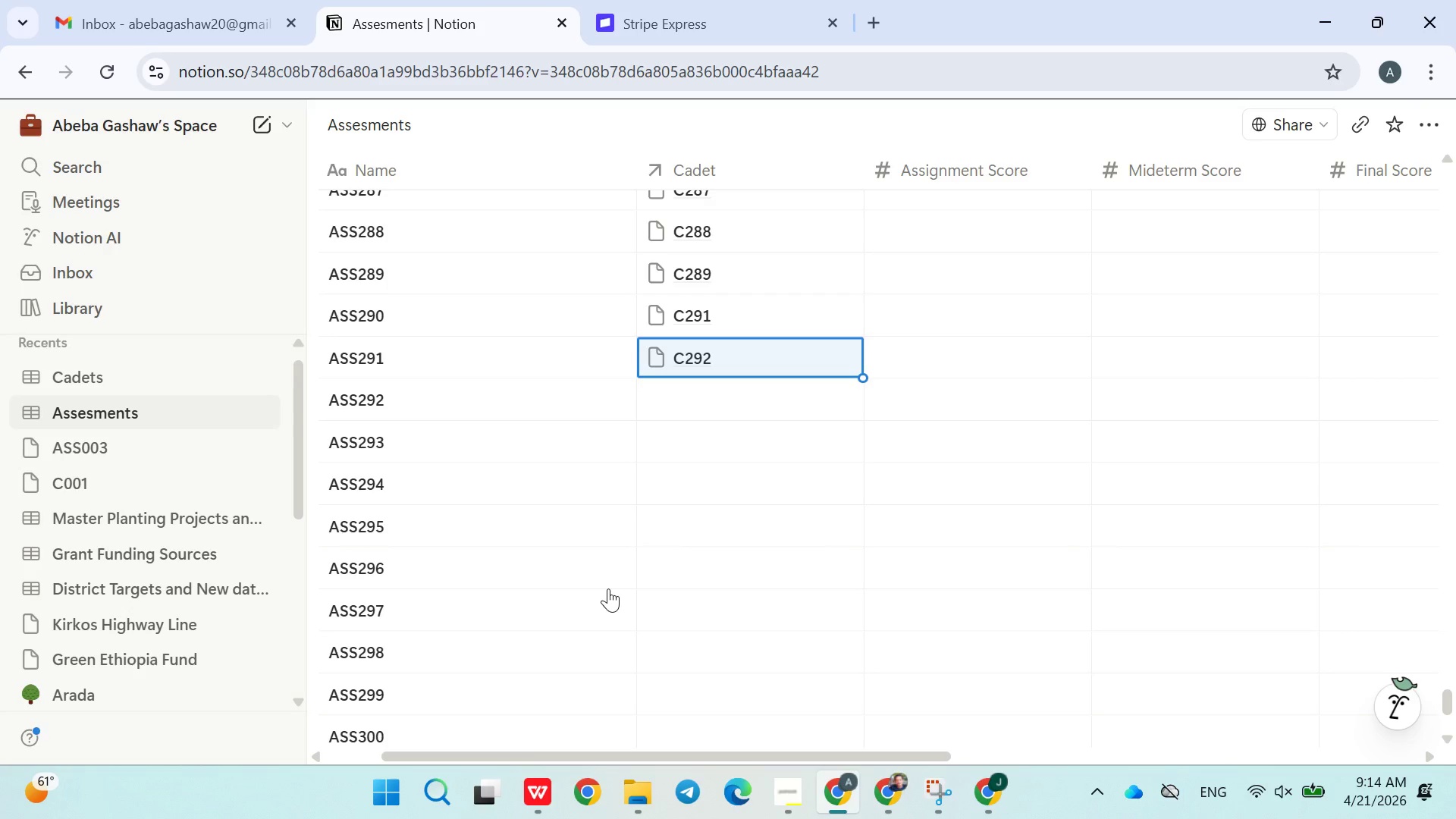 
wait(10.88)
 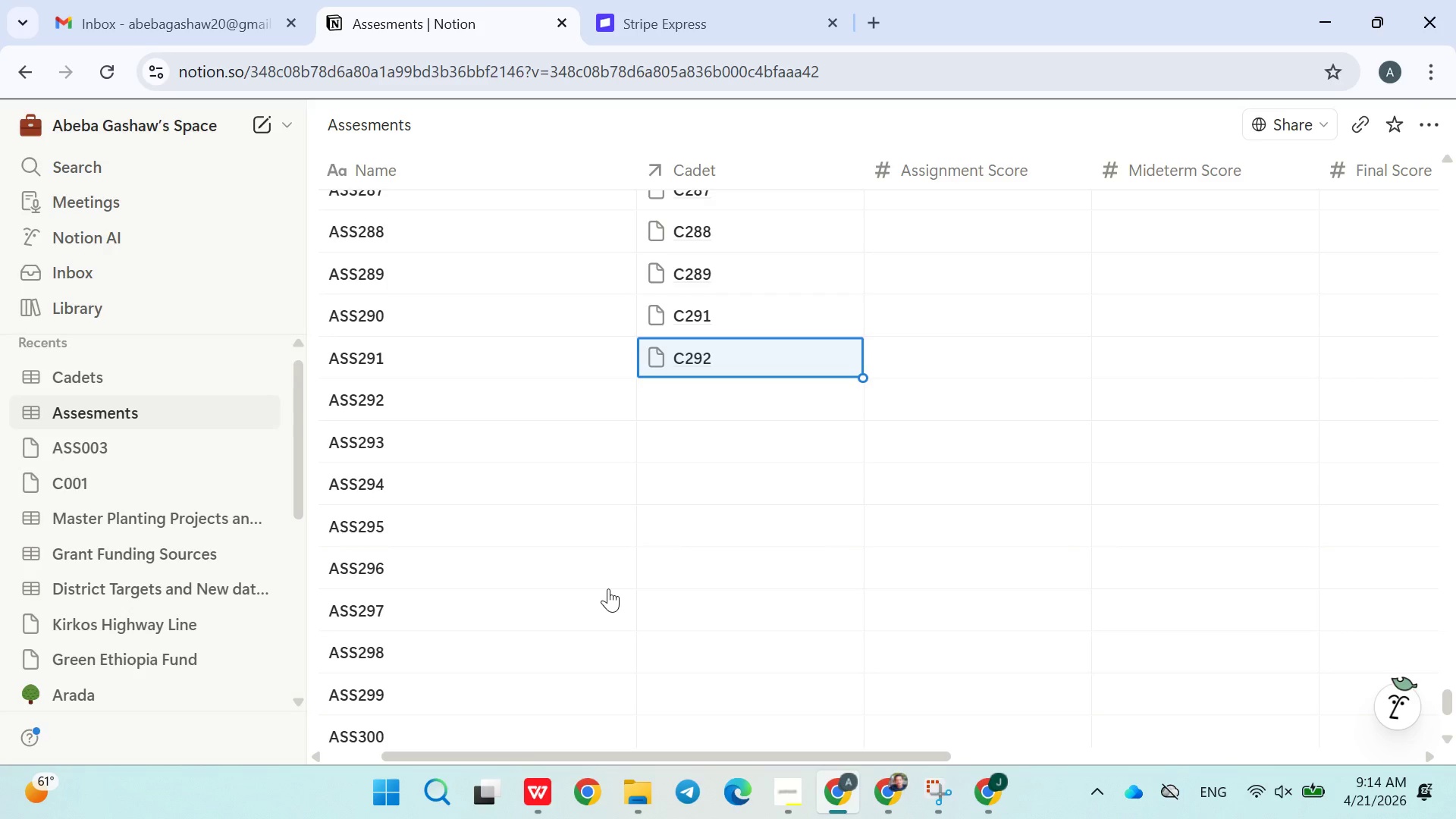 
left_click([747, 337])
 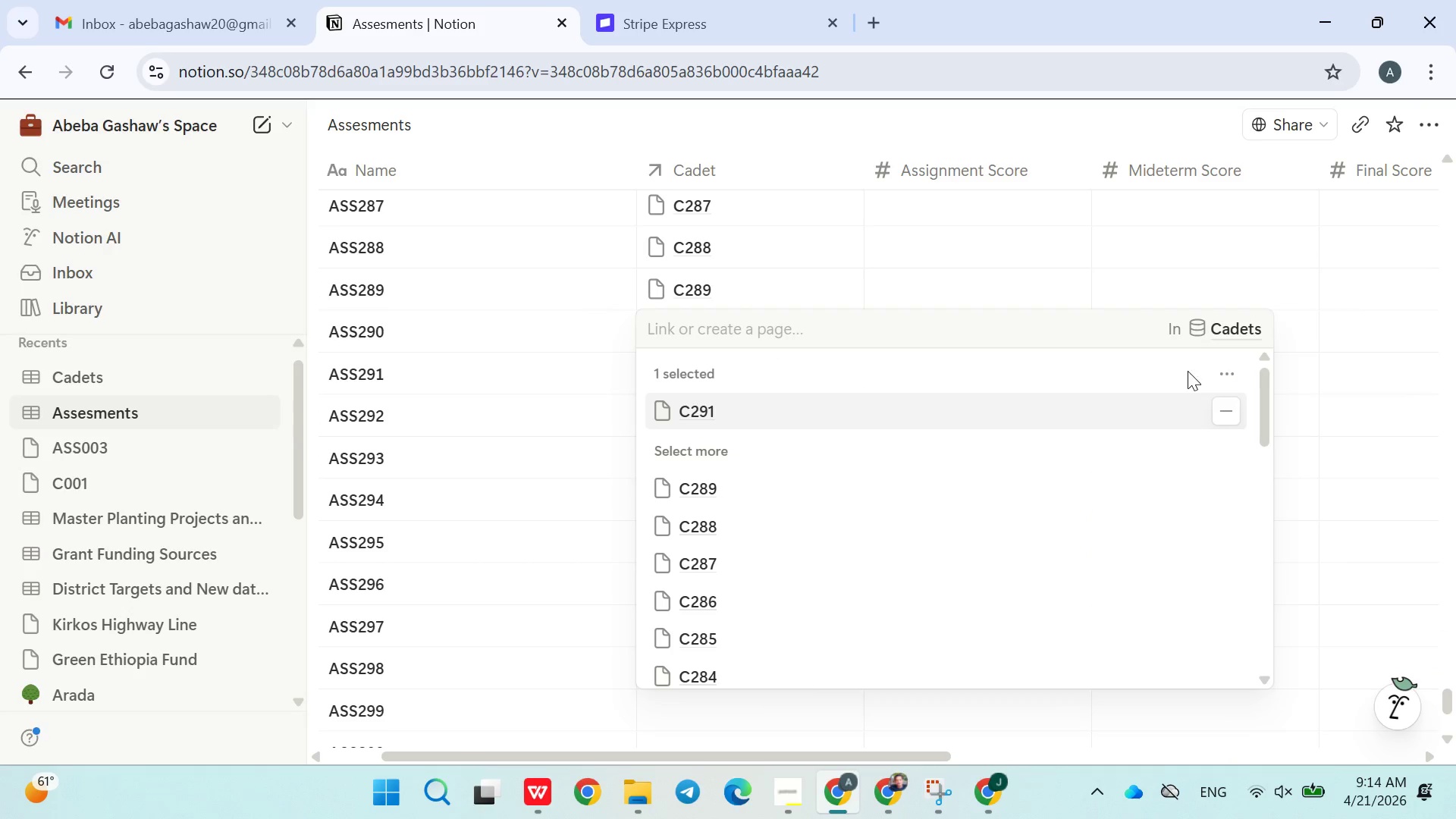 
left_click([1216, 400])
 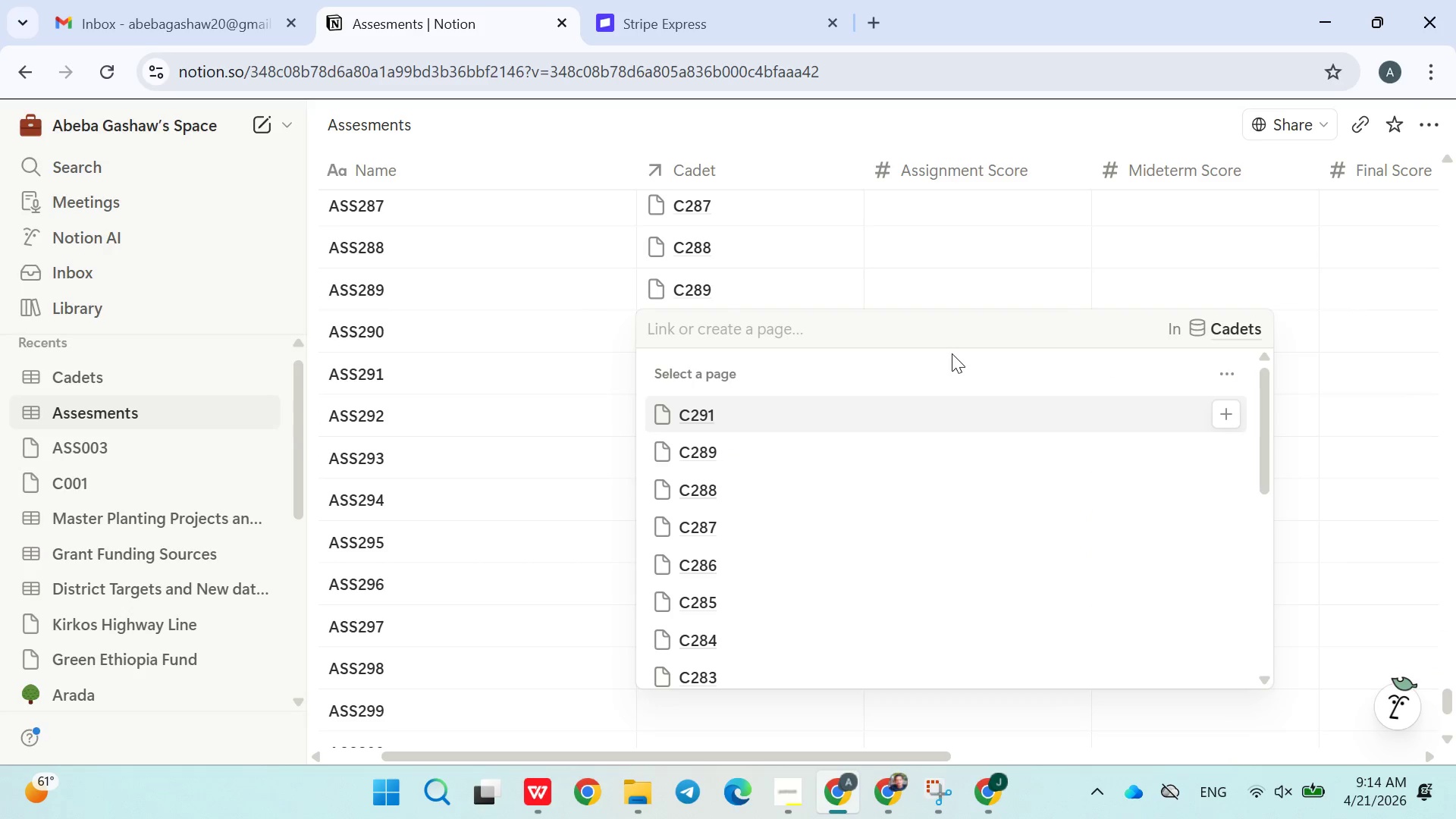 
type(C290)
 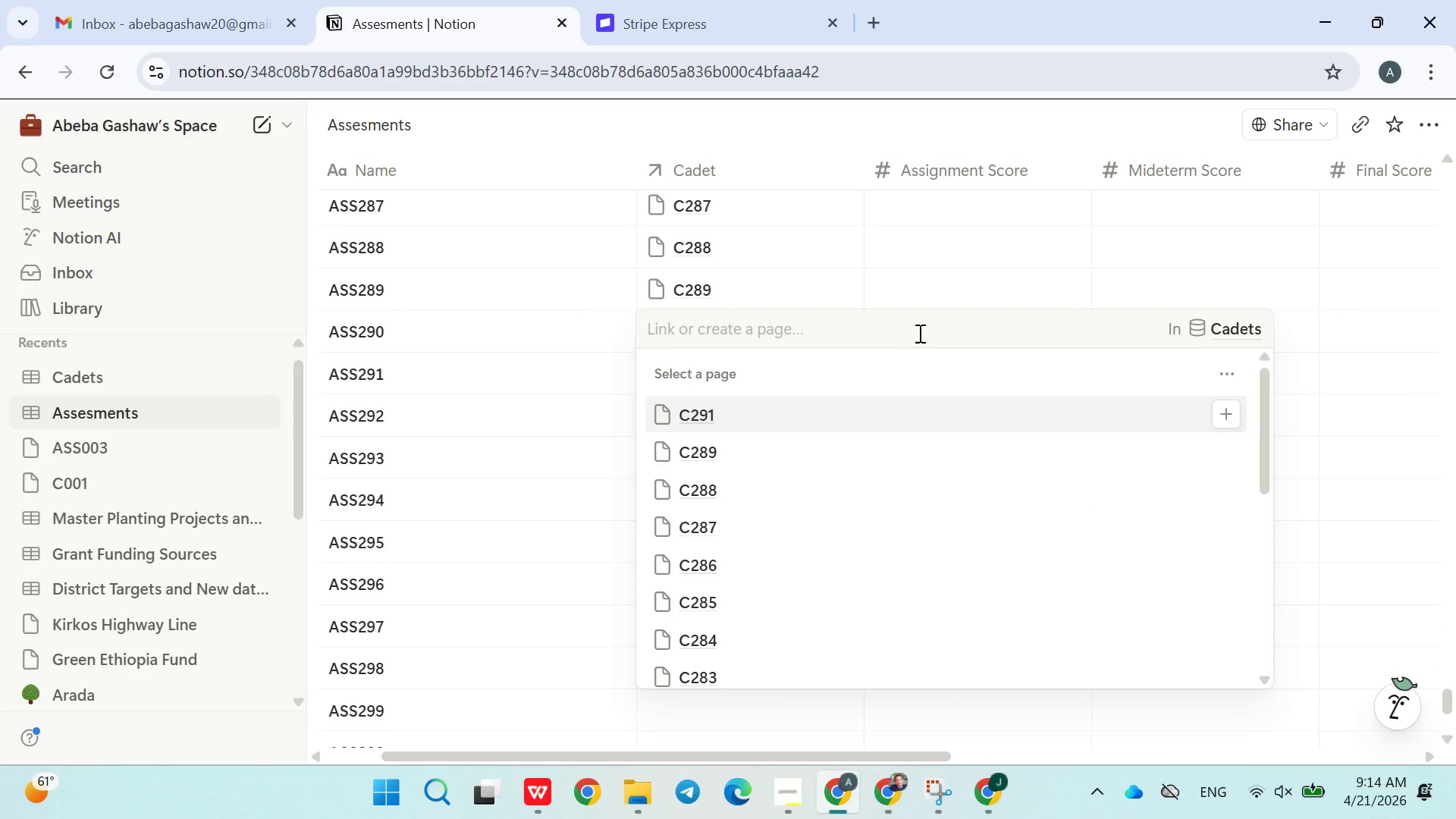 
left_click([902, 325])
 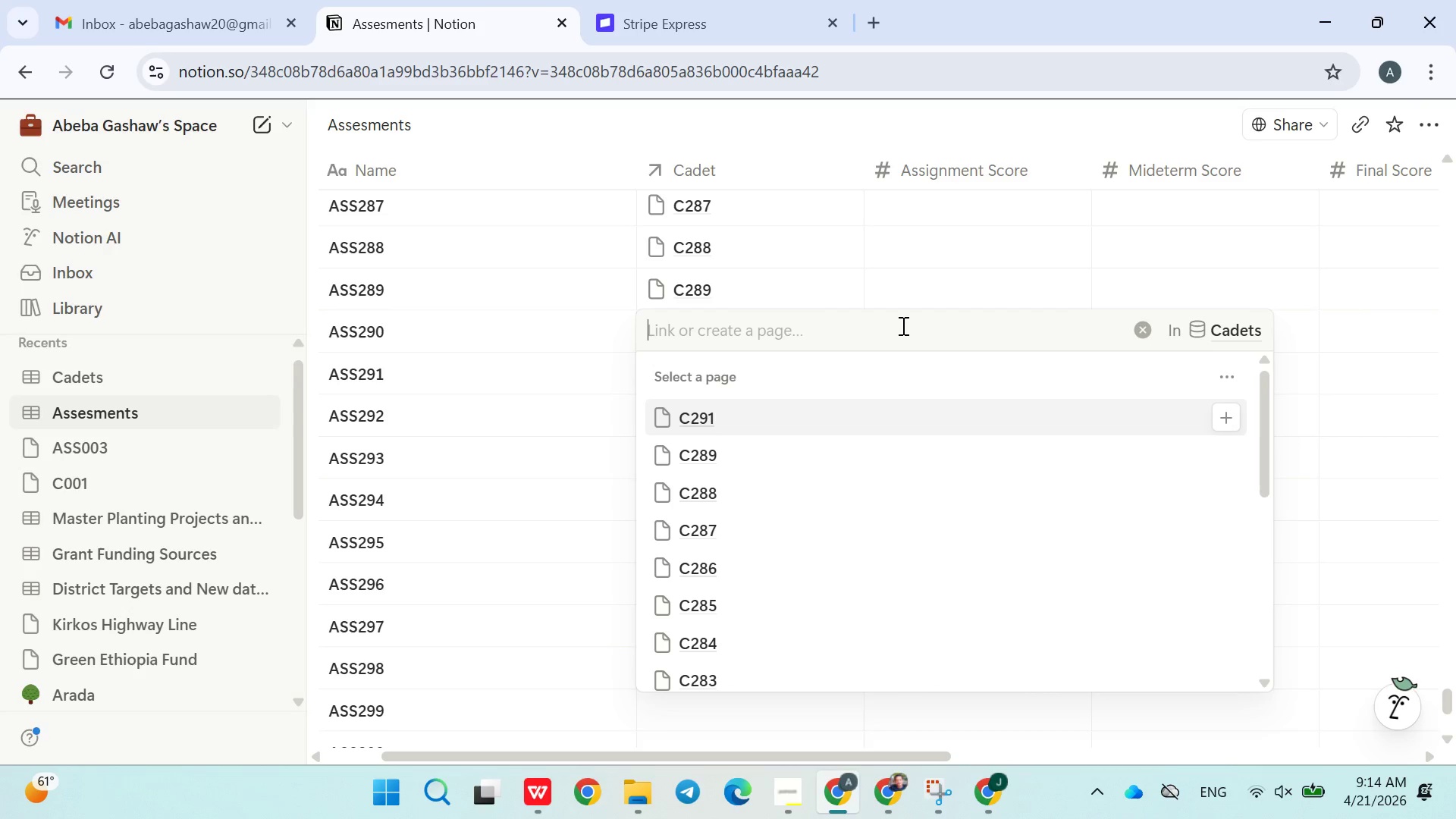 
type(C290)
 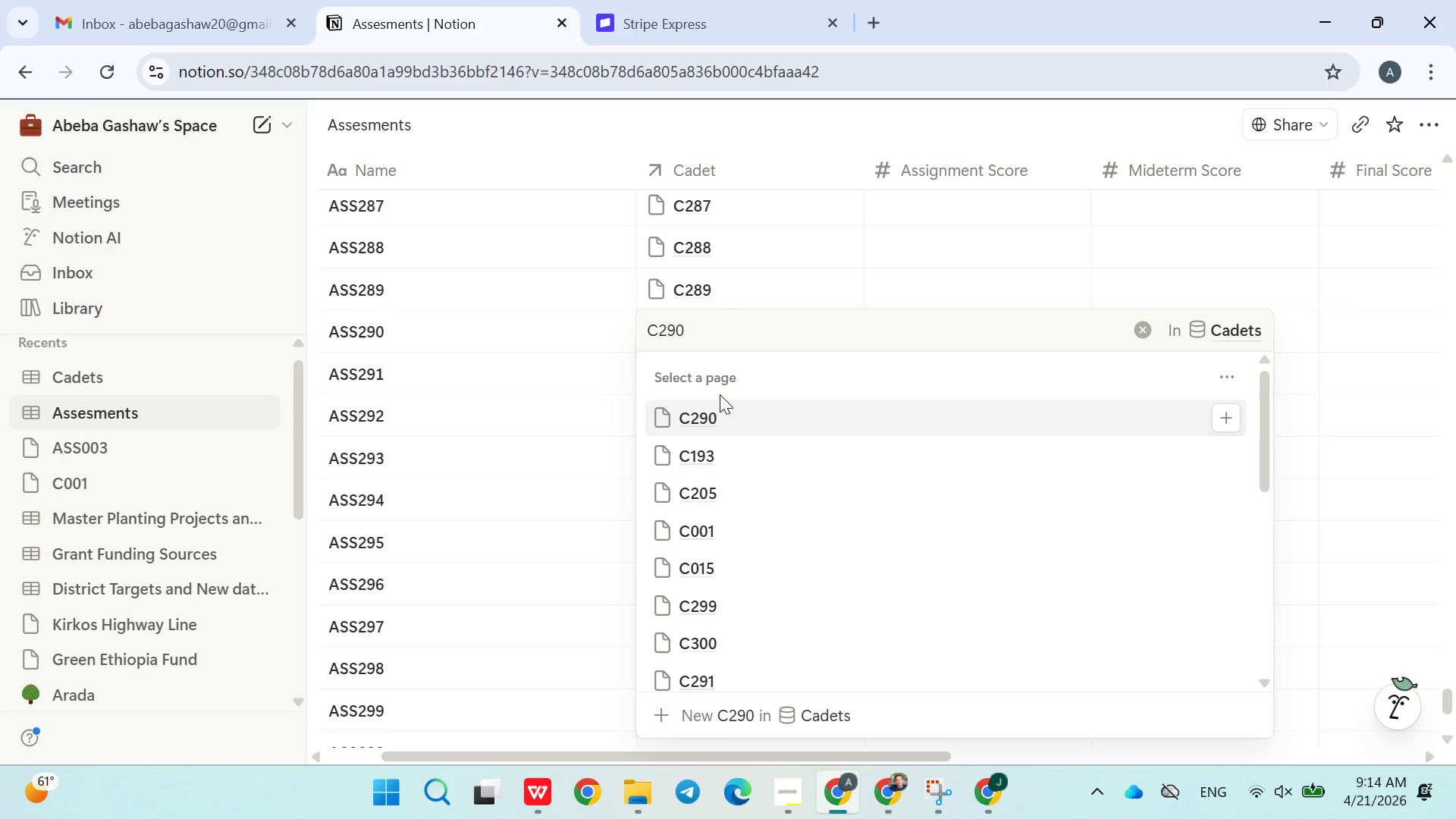 
left_click([715, 410])
 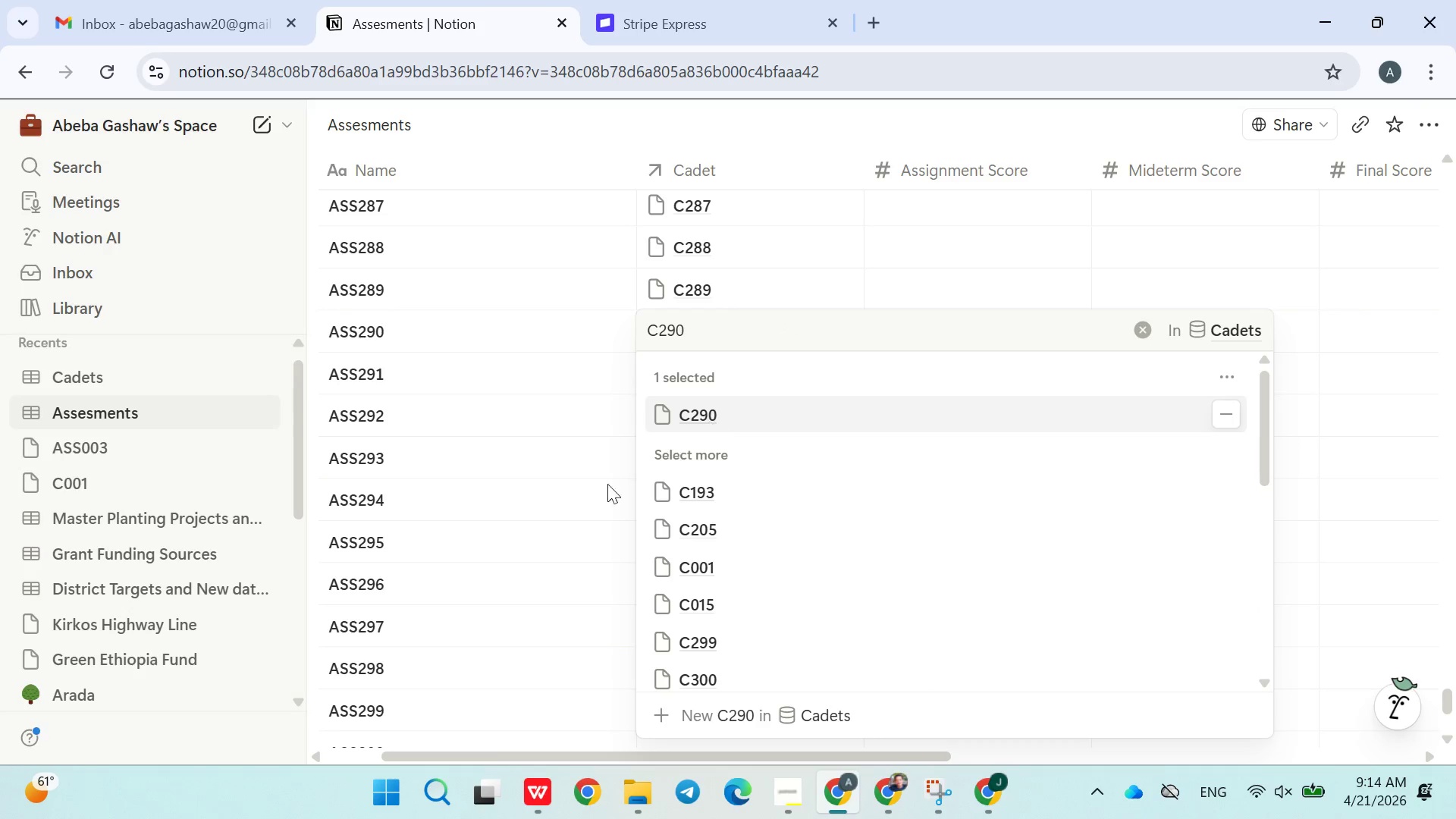 
left_click([589, 490])
 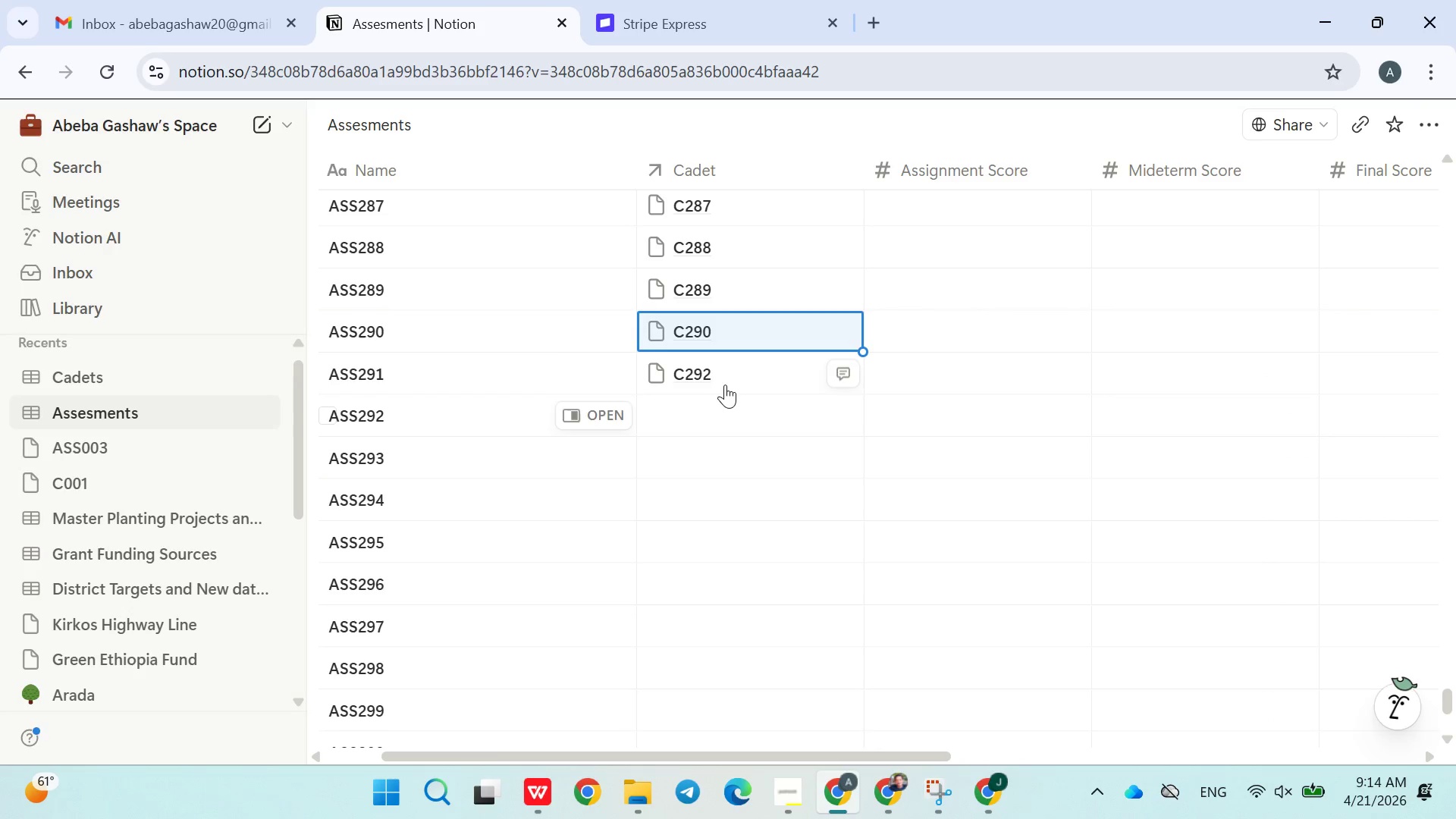 
left_click([730, 381])
 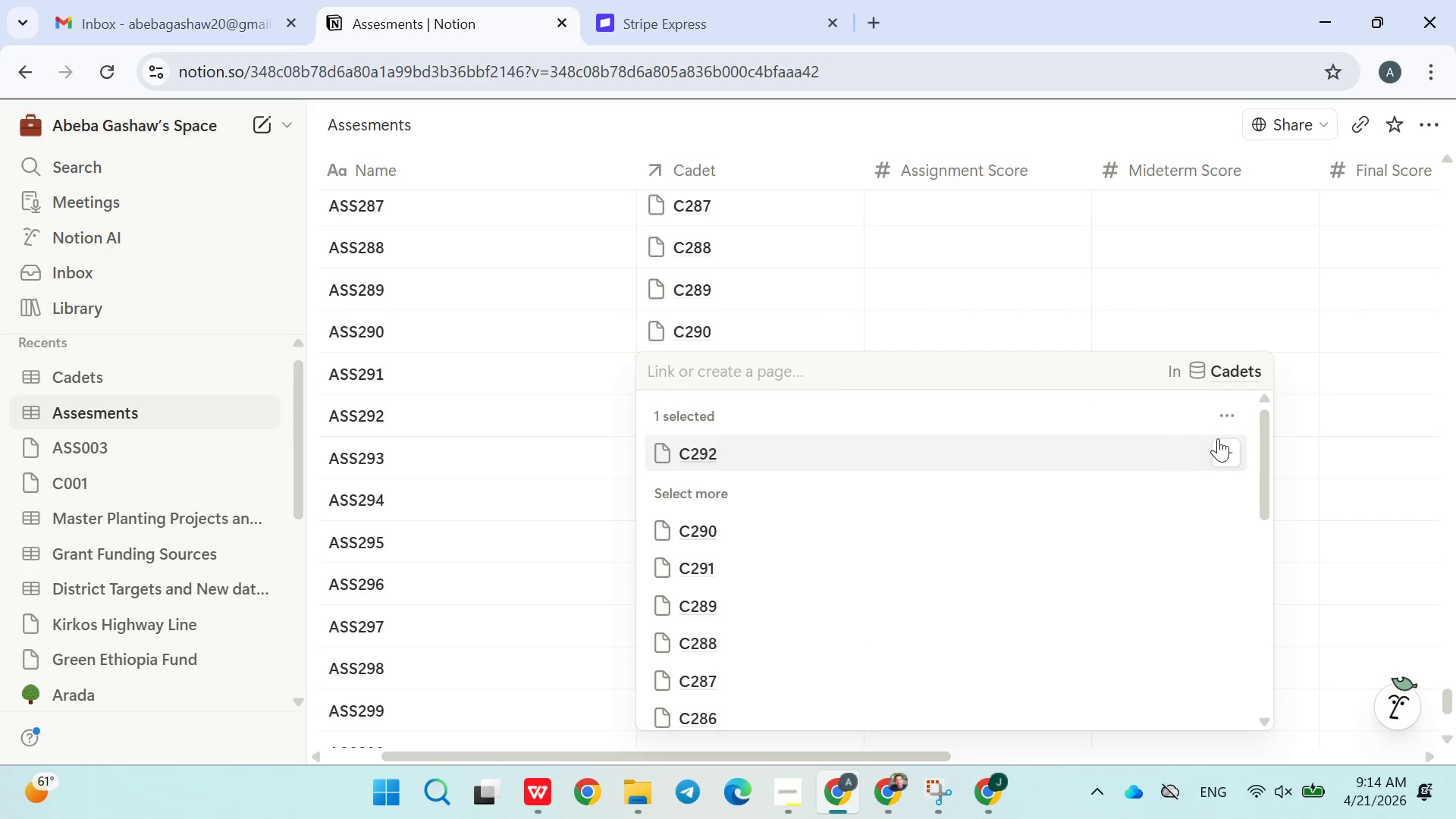 
left_click([1219, 448])
 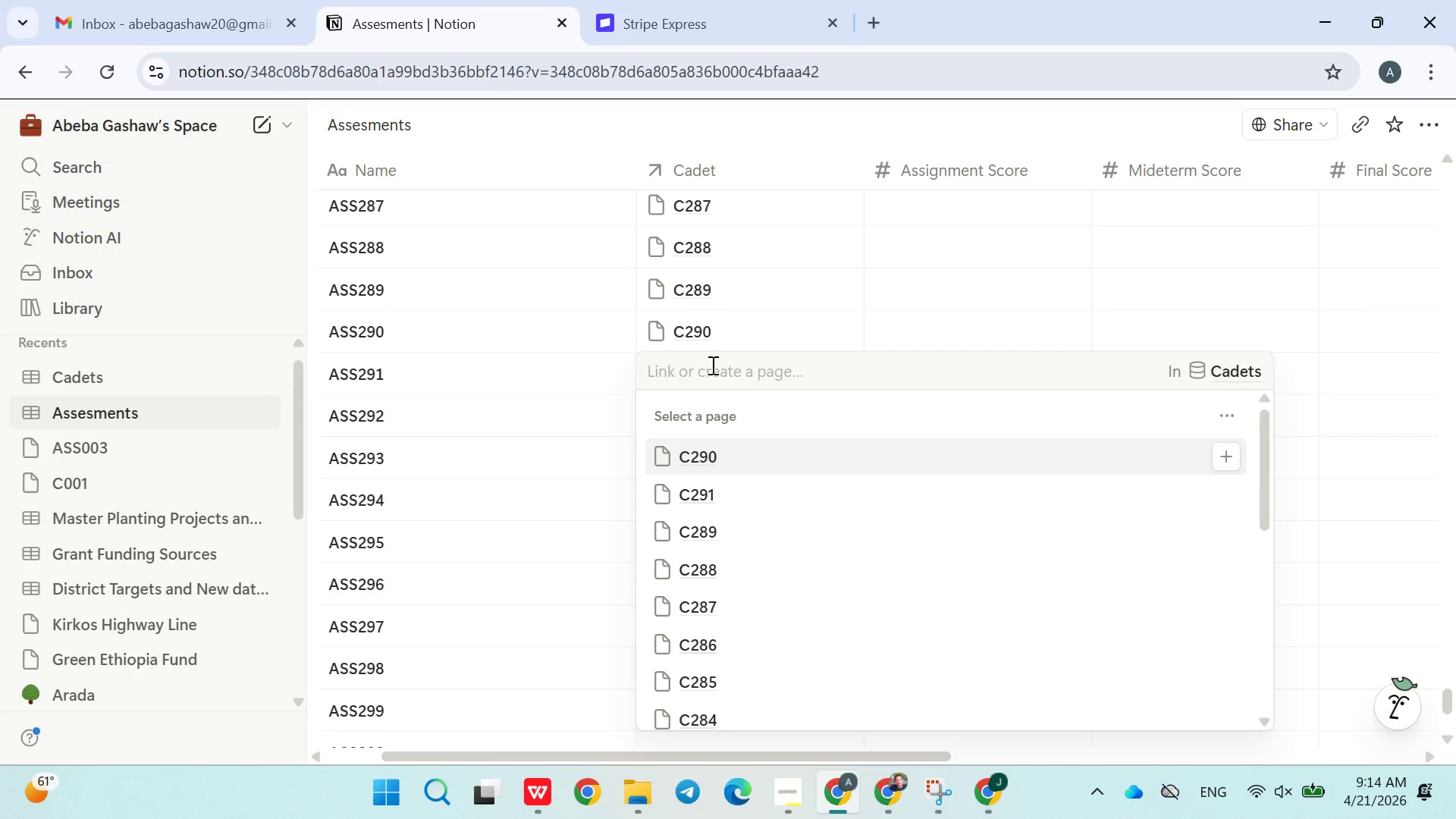 
left_click([711, 365])
 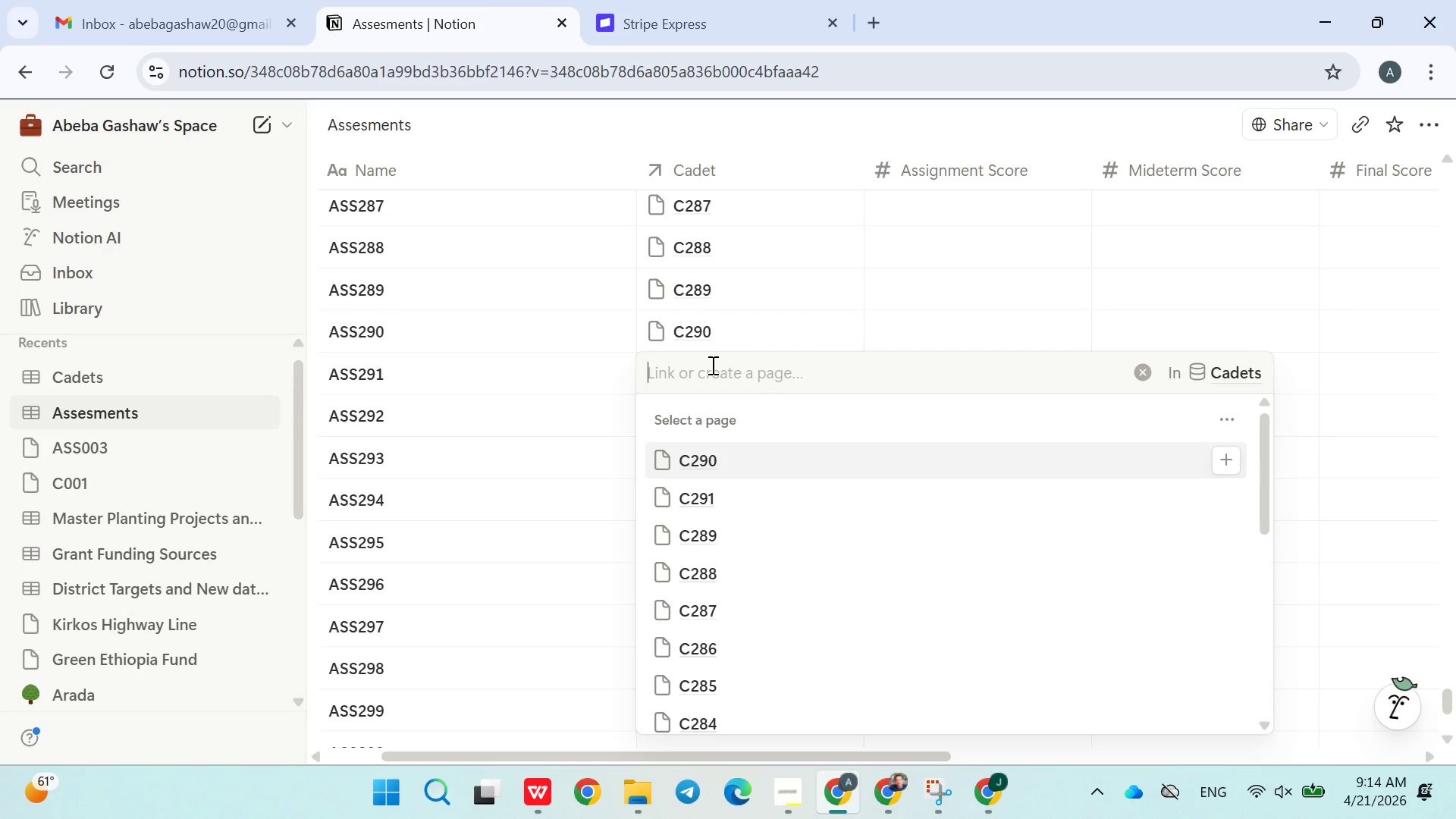 
type(C291)
 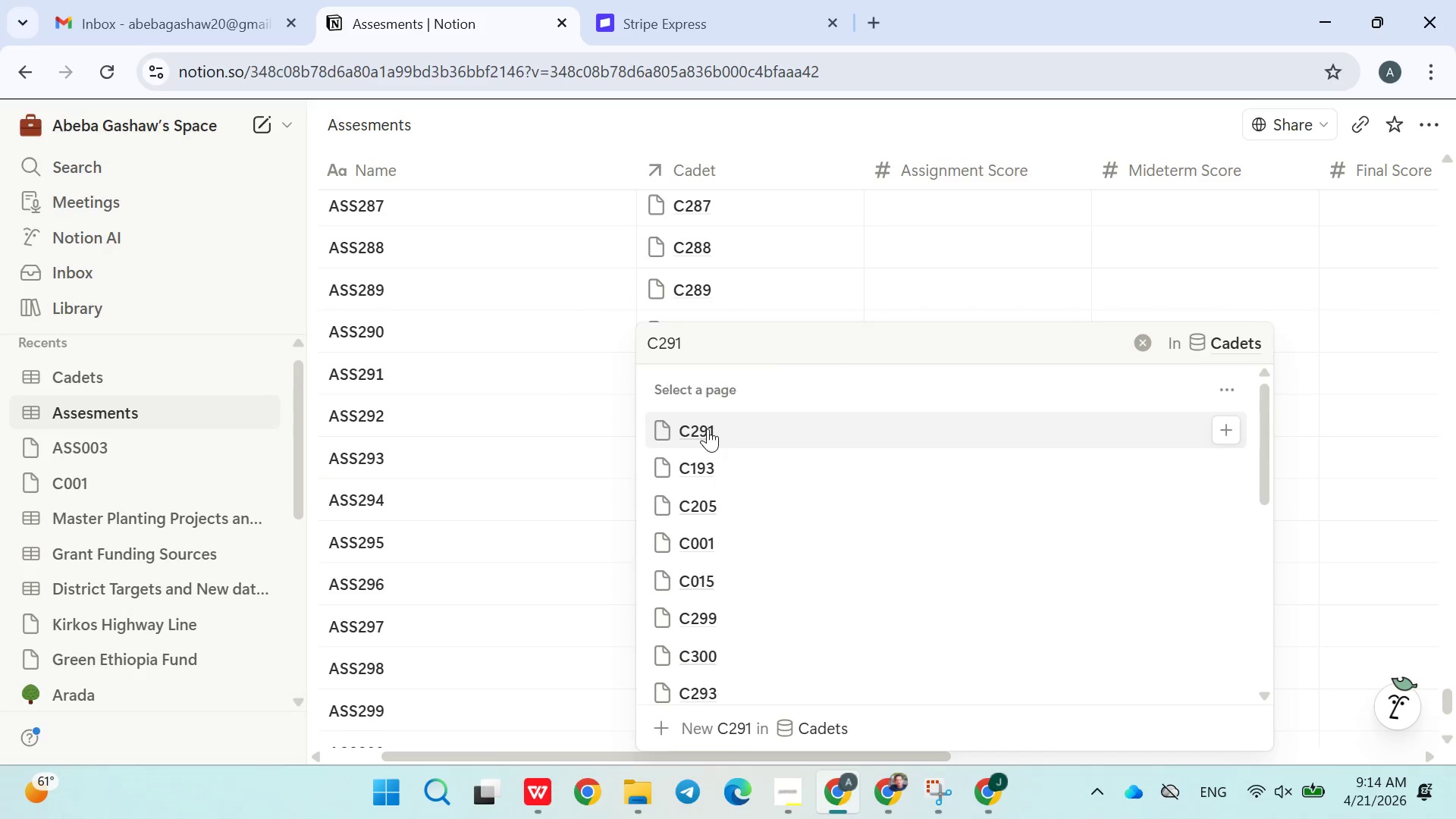 
double_click([575, 509])
 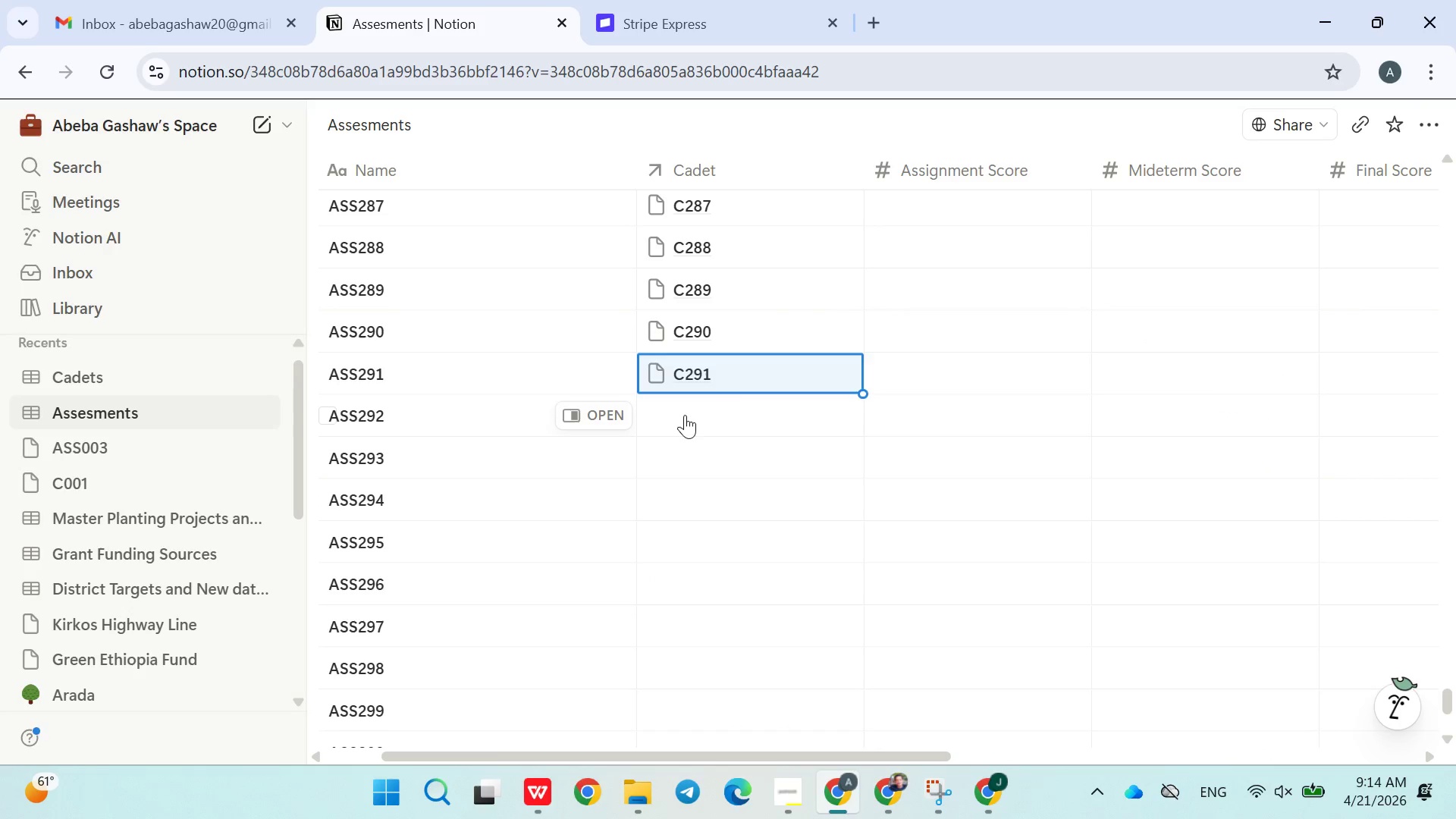 
left_click([686, 413])
 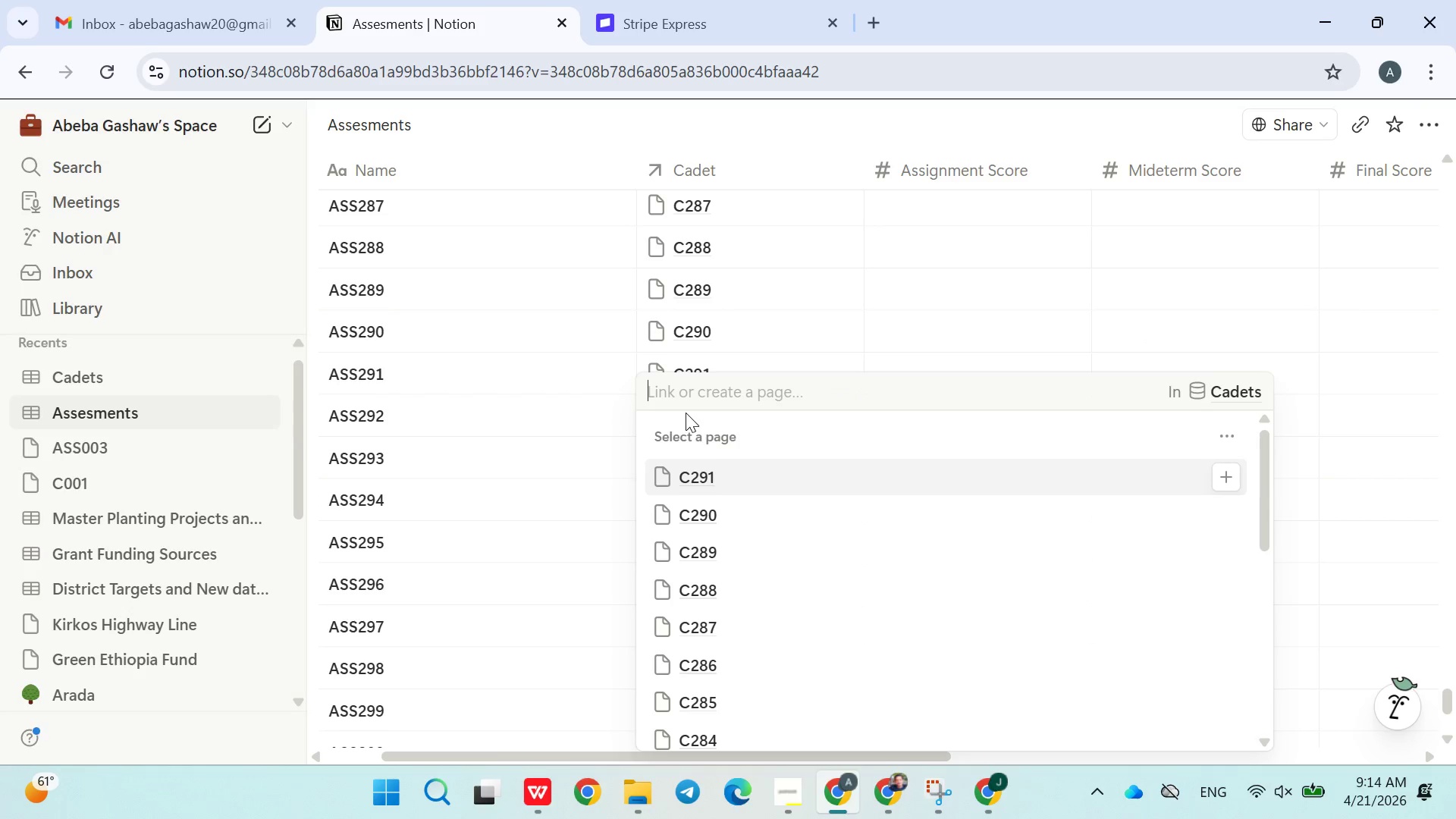 
type(C292)
 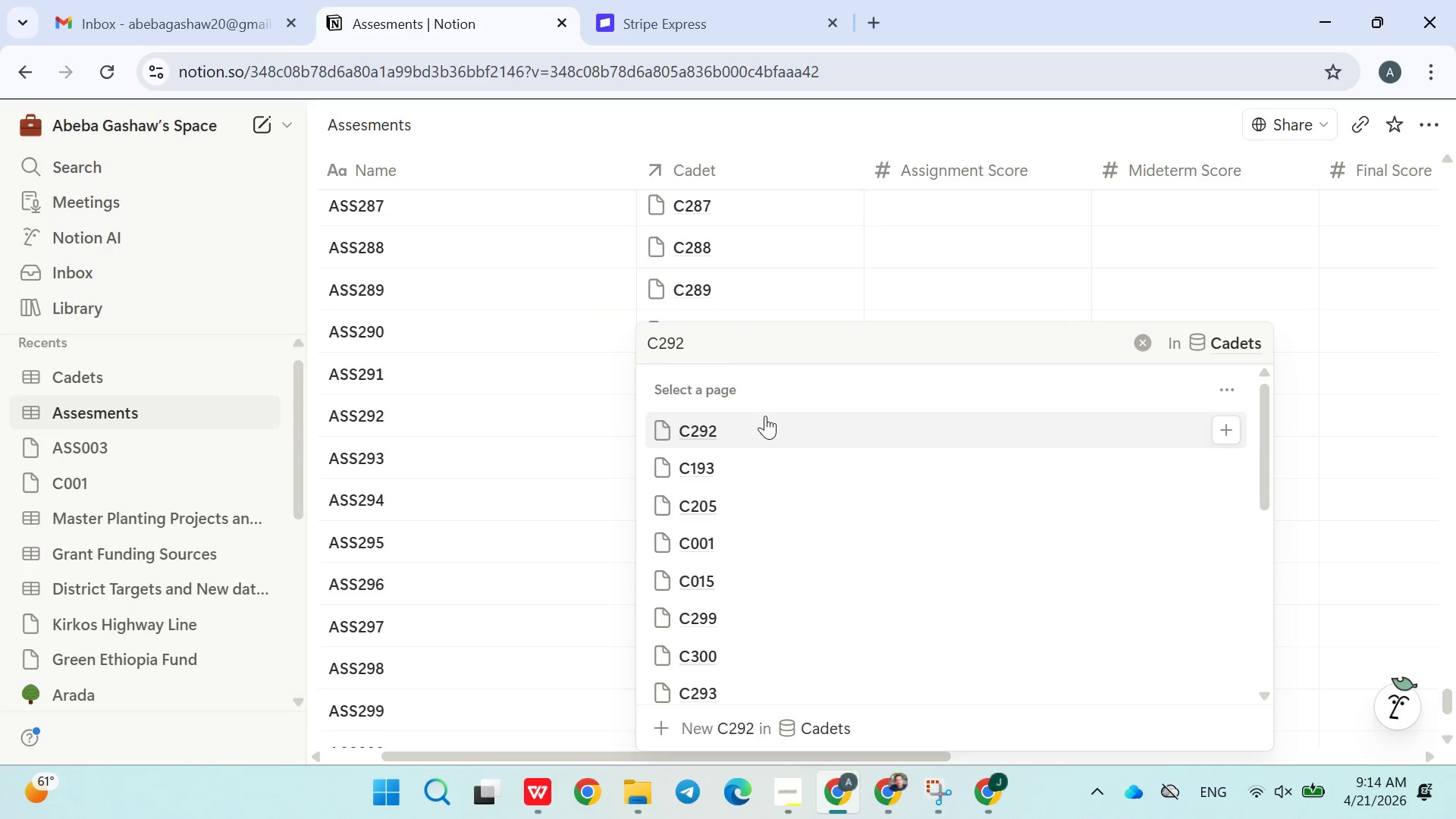 
double_click([585, 522])
 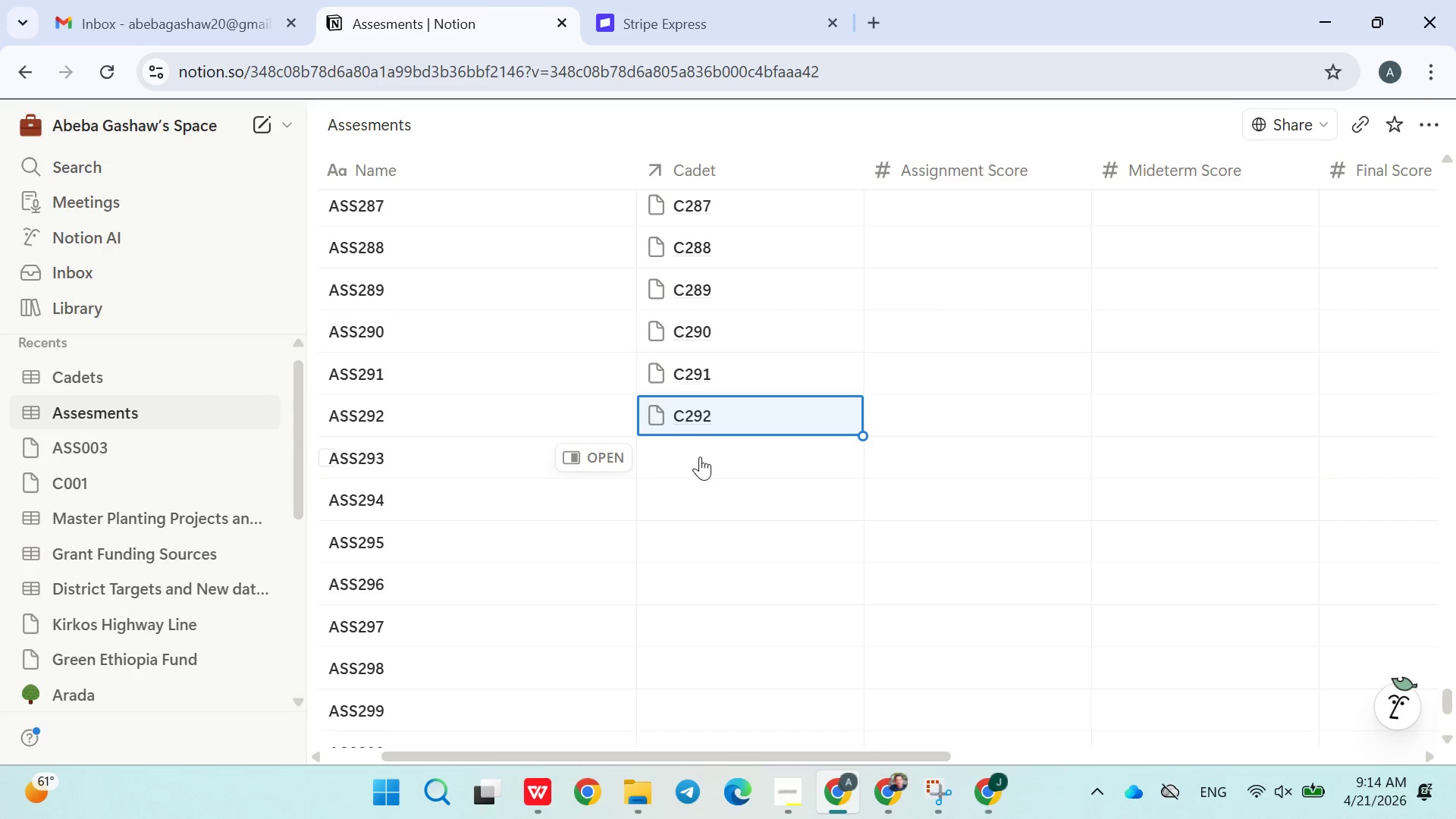 
left_click([700, 457])
 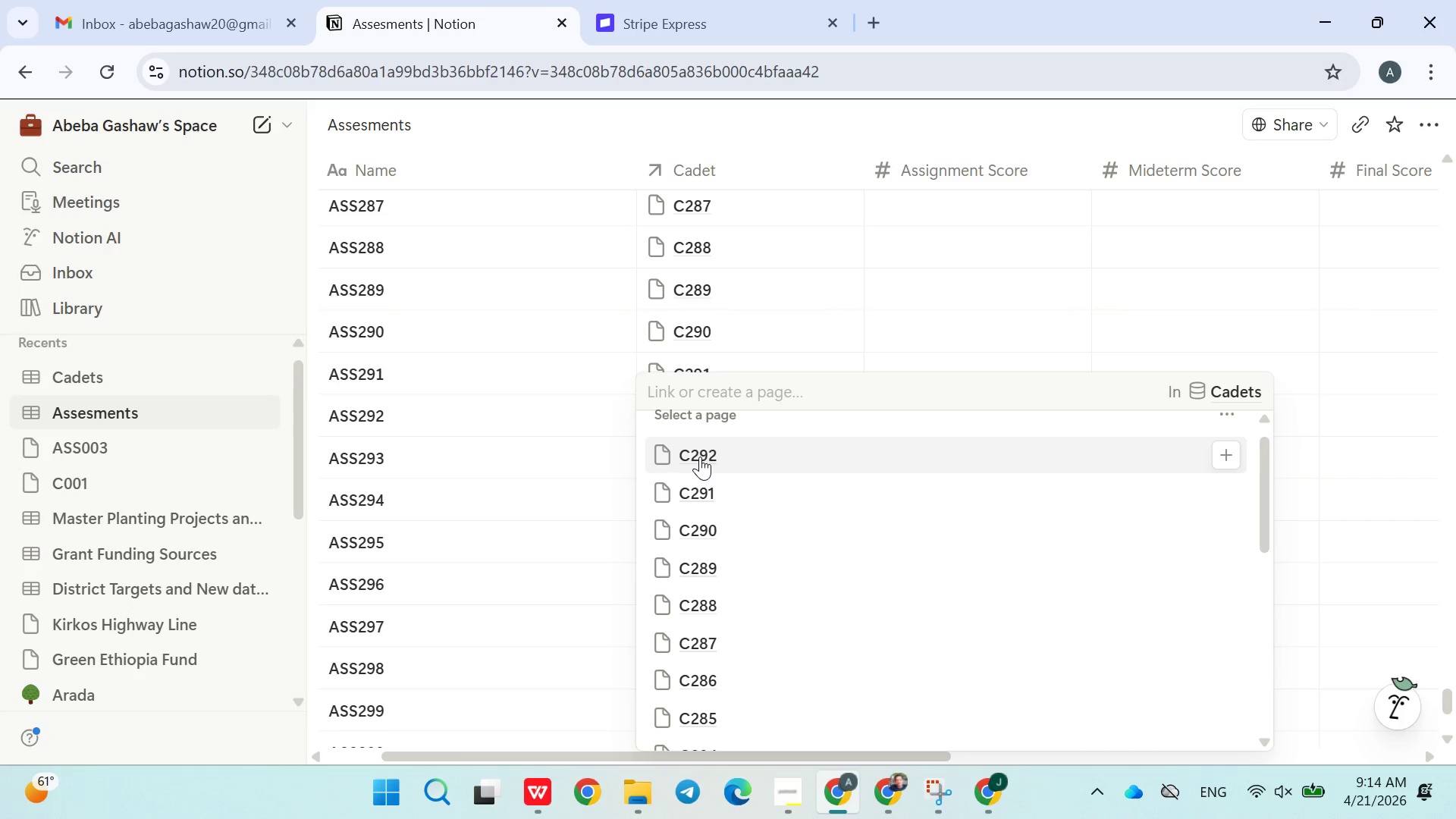 
wait(16.53)
 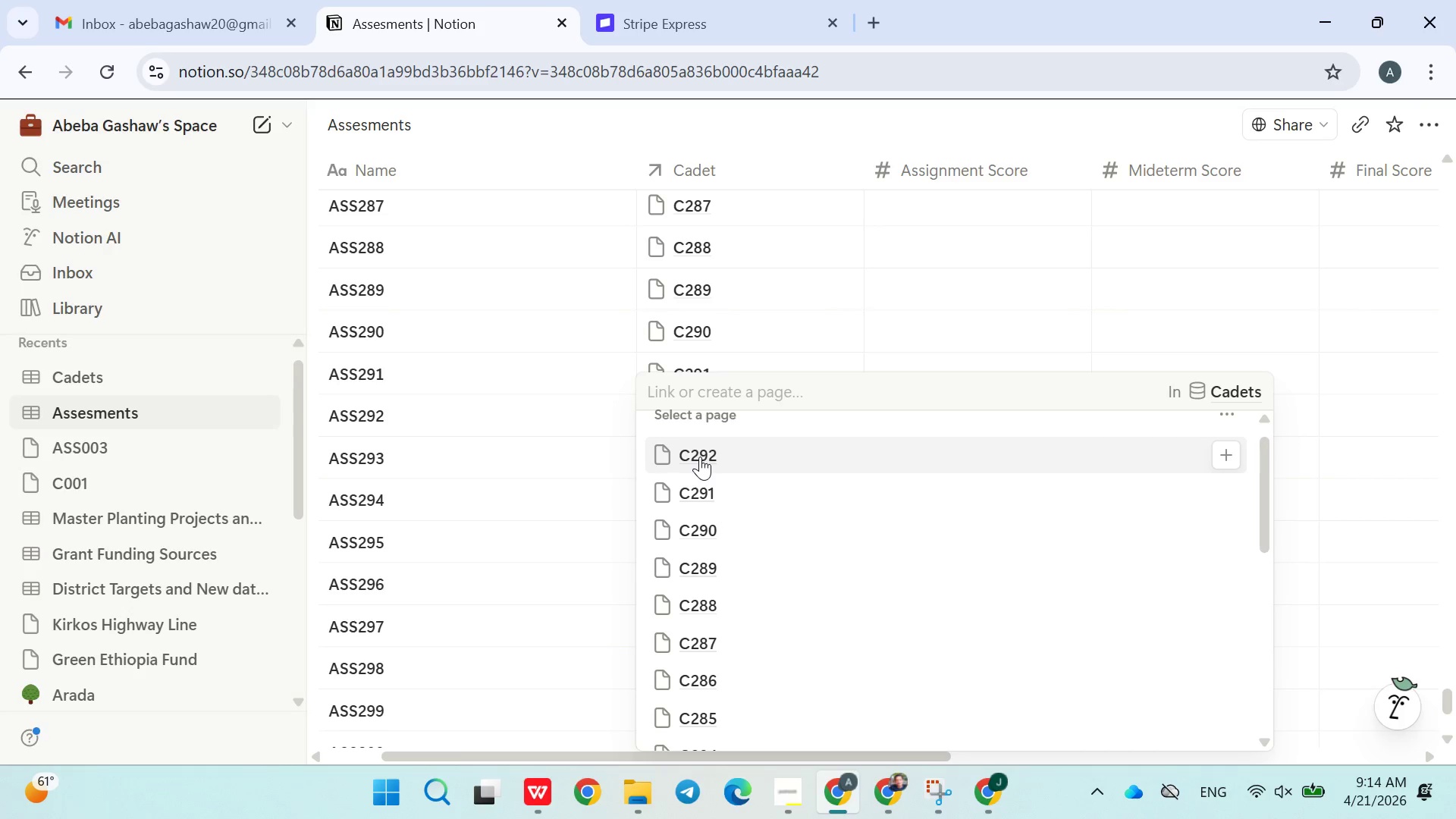 
type(C293)
 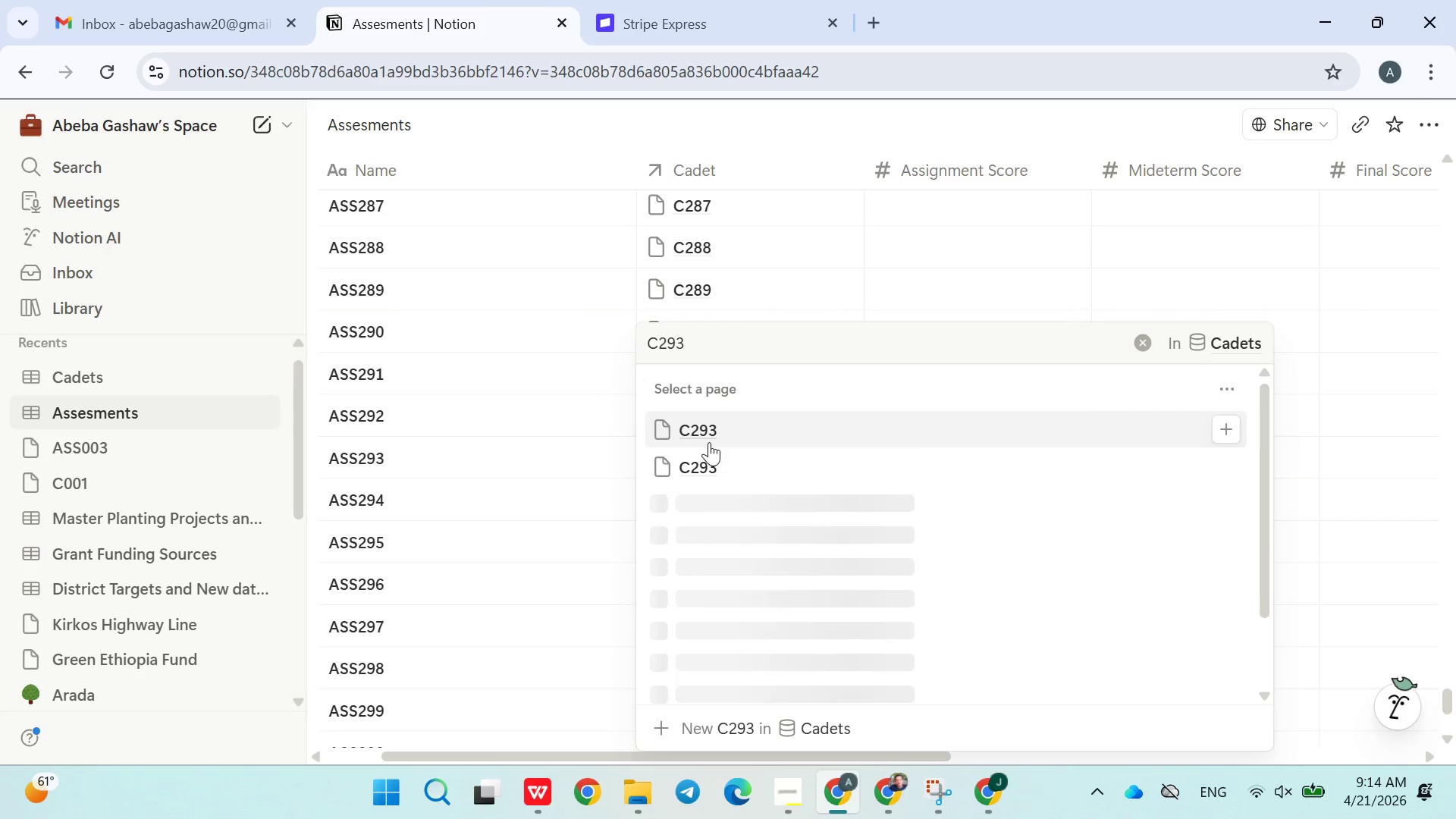 
left_click([716, 432])
 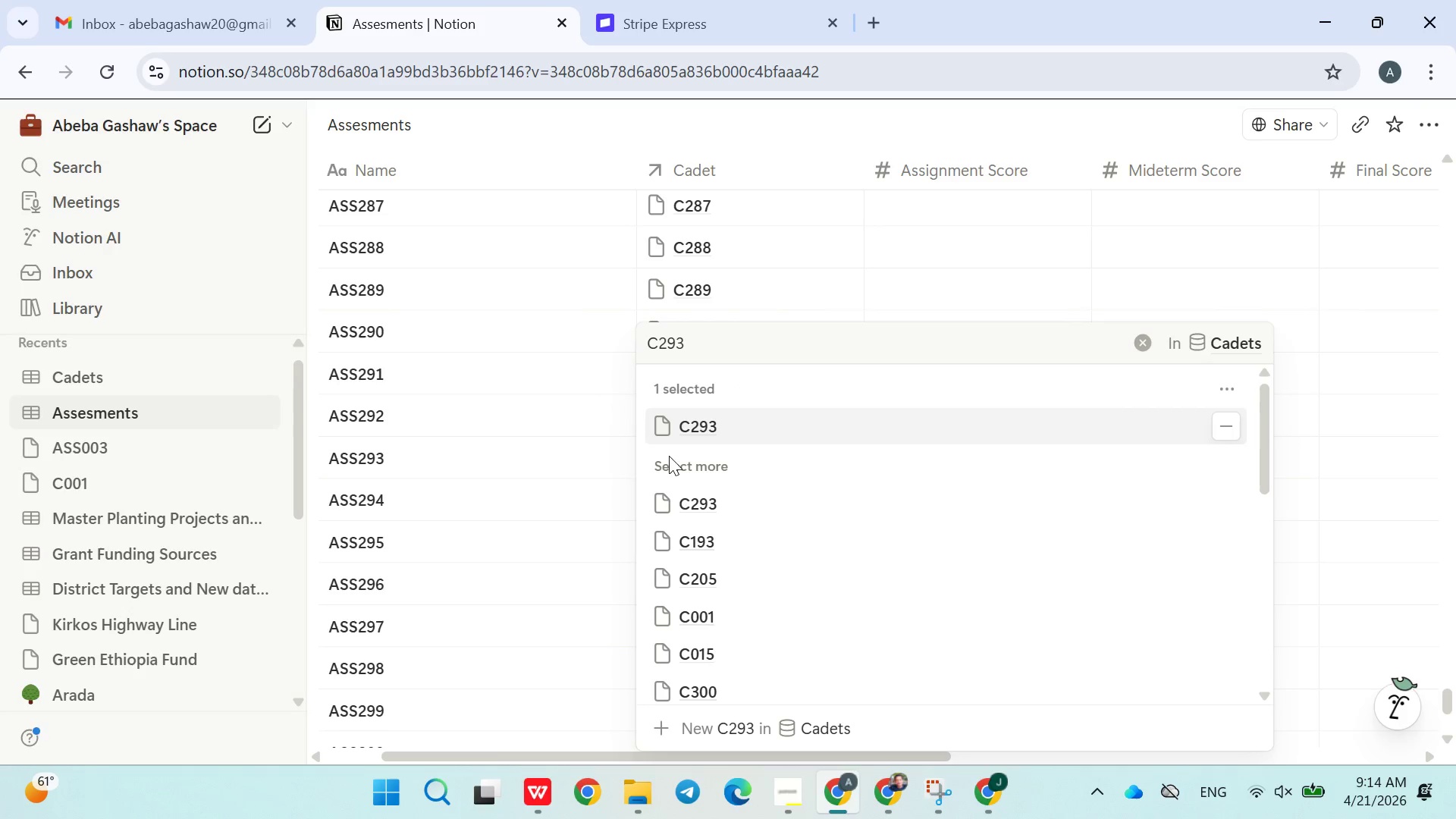 
left_click([624, 474])
 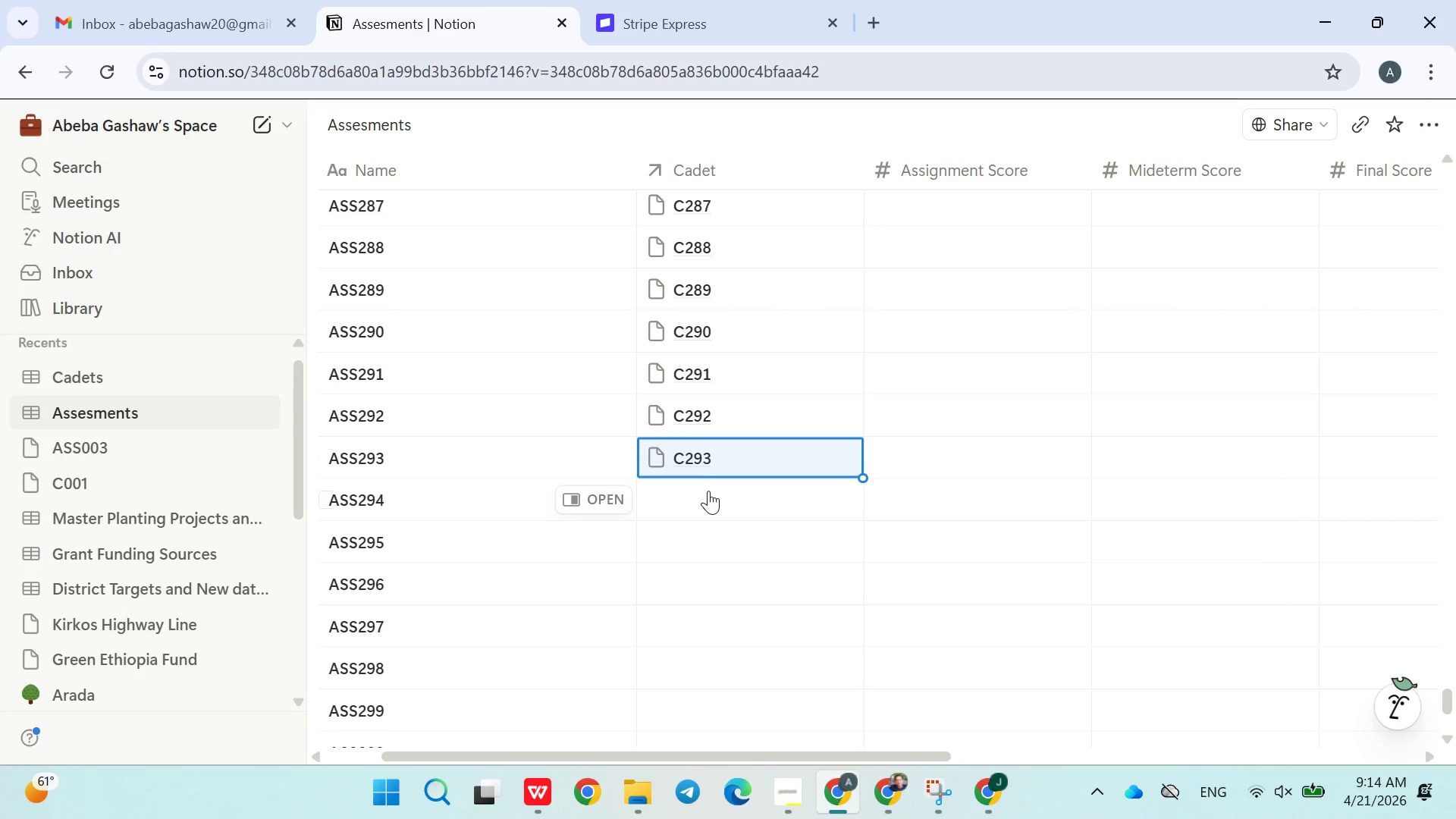 
left_click([708, 491])
 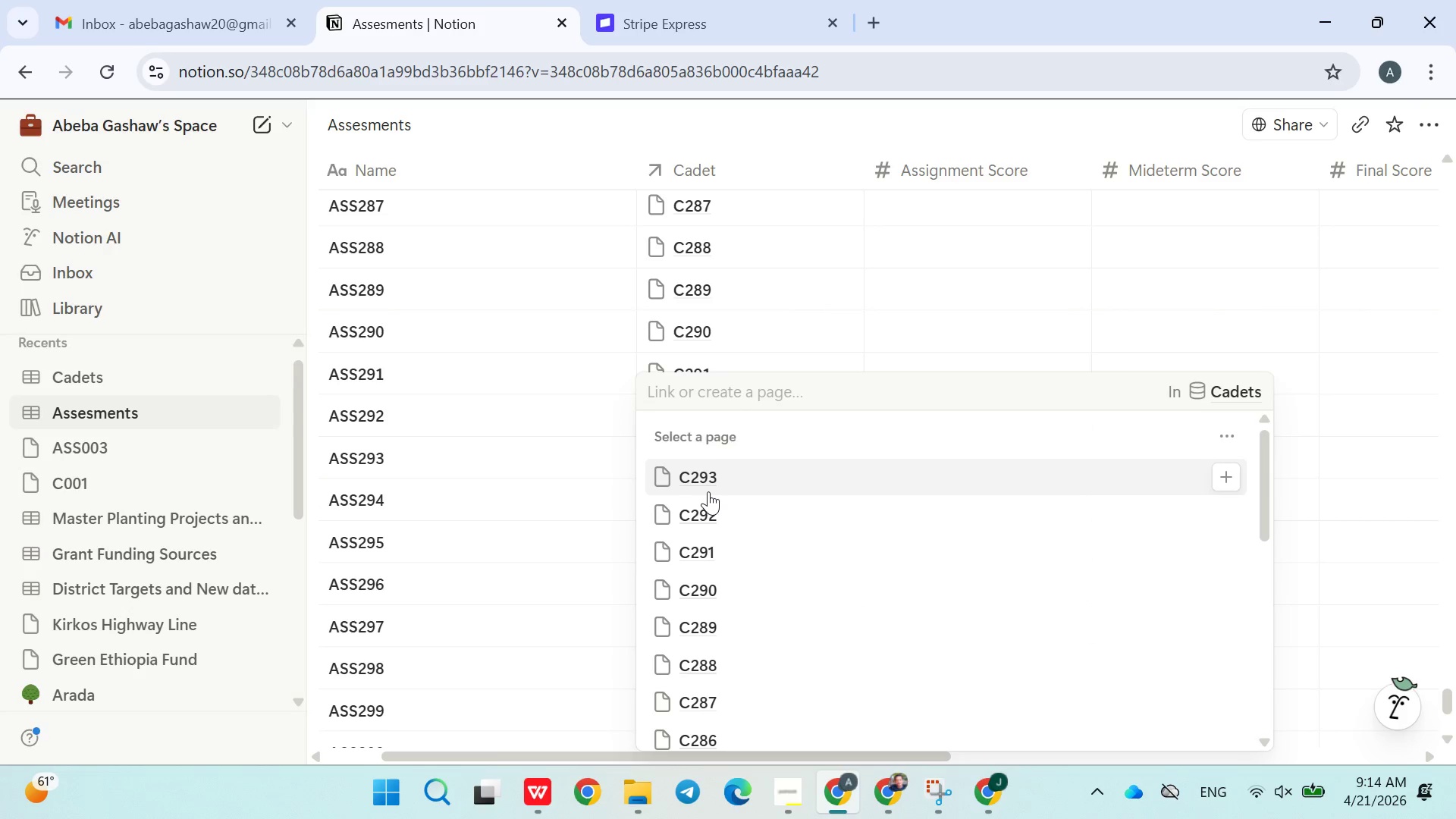 
type(c294)
 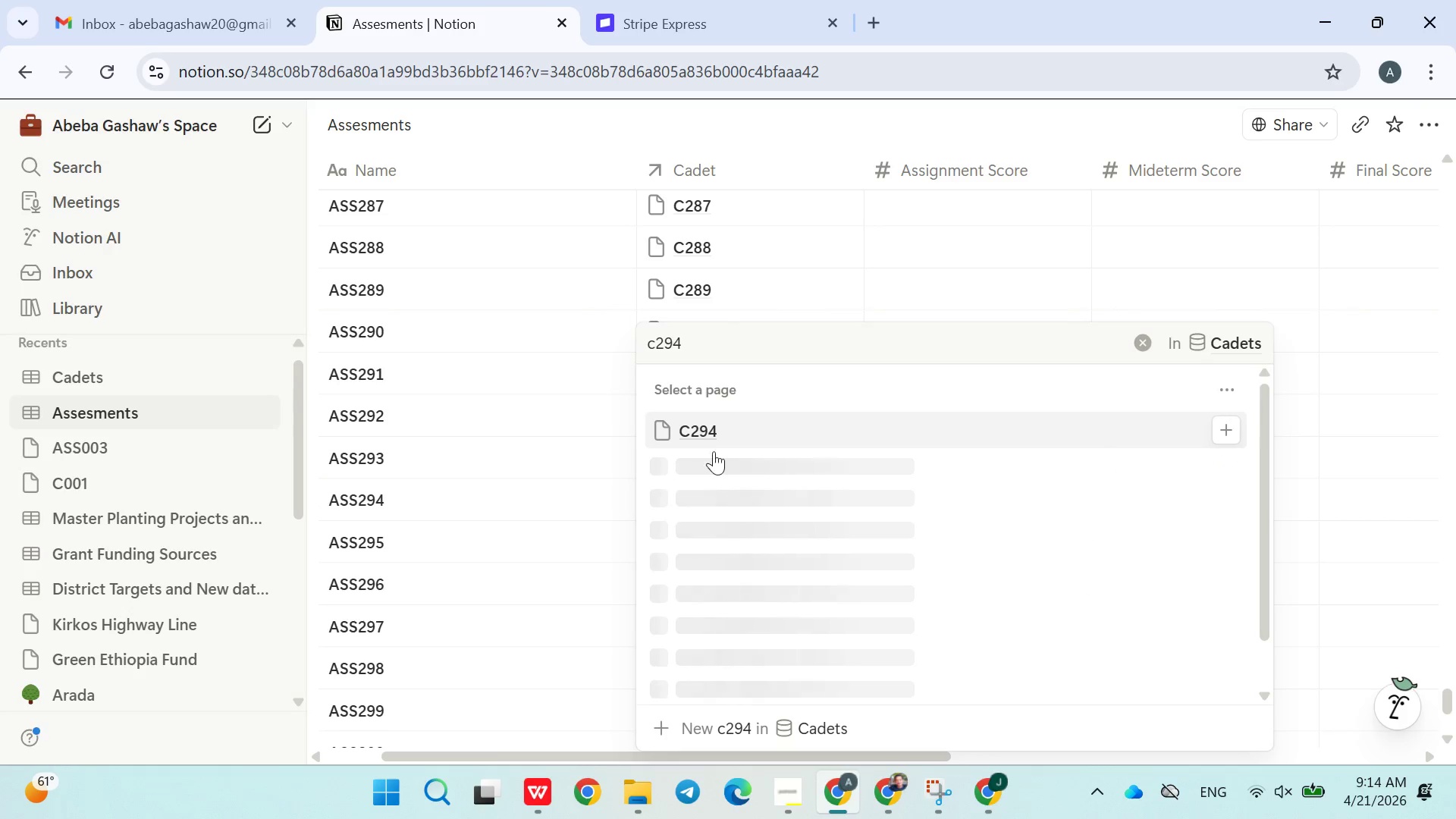 
left_click([717, 432])
 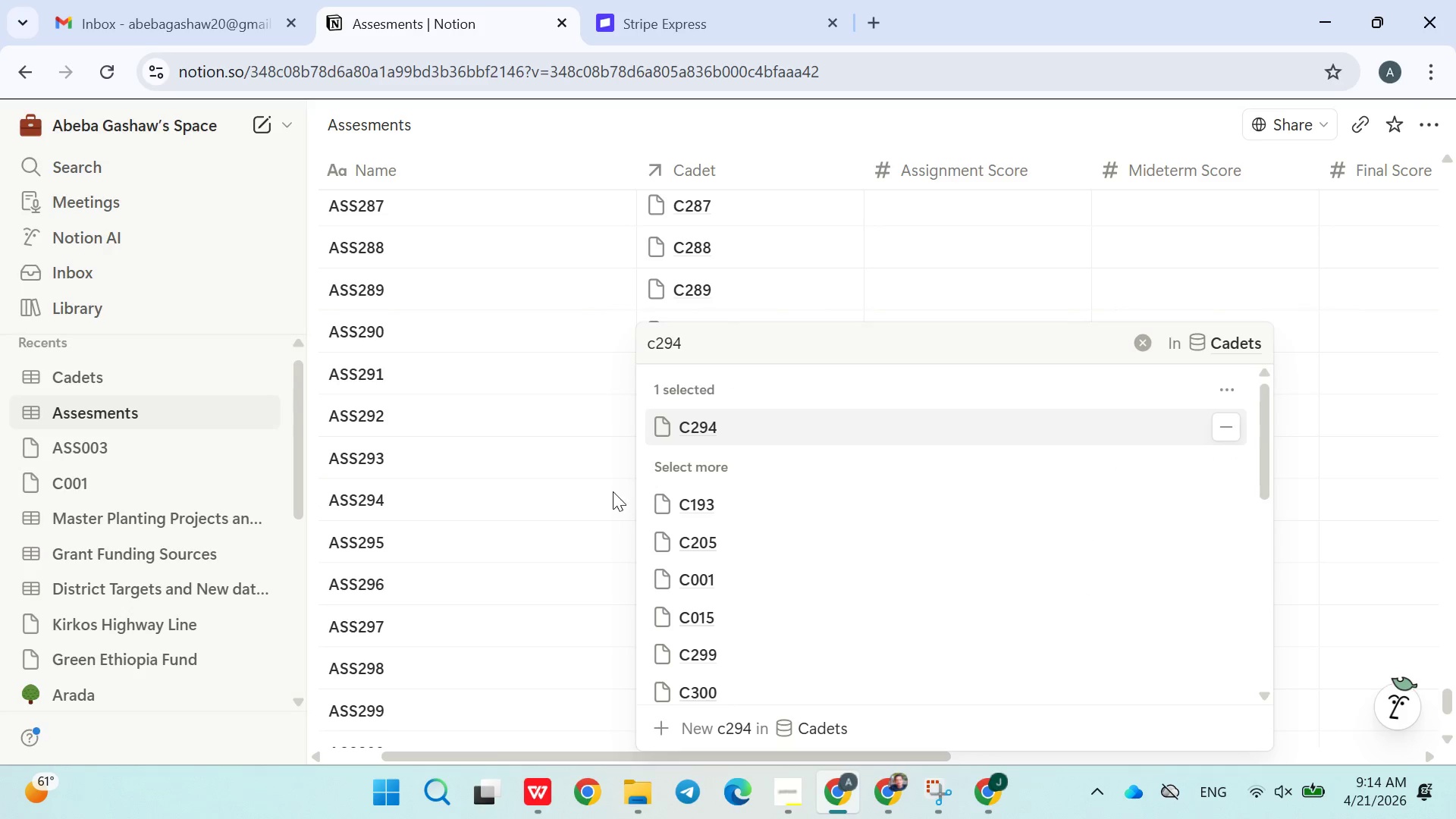 
left_click([610, 493])
 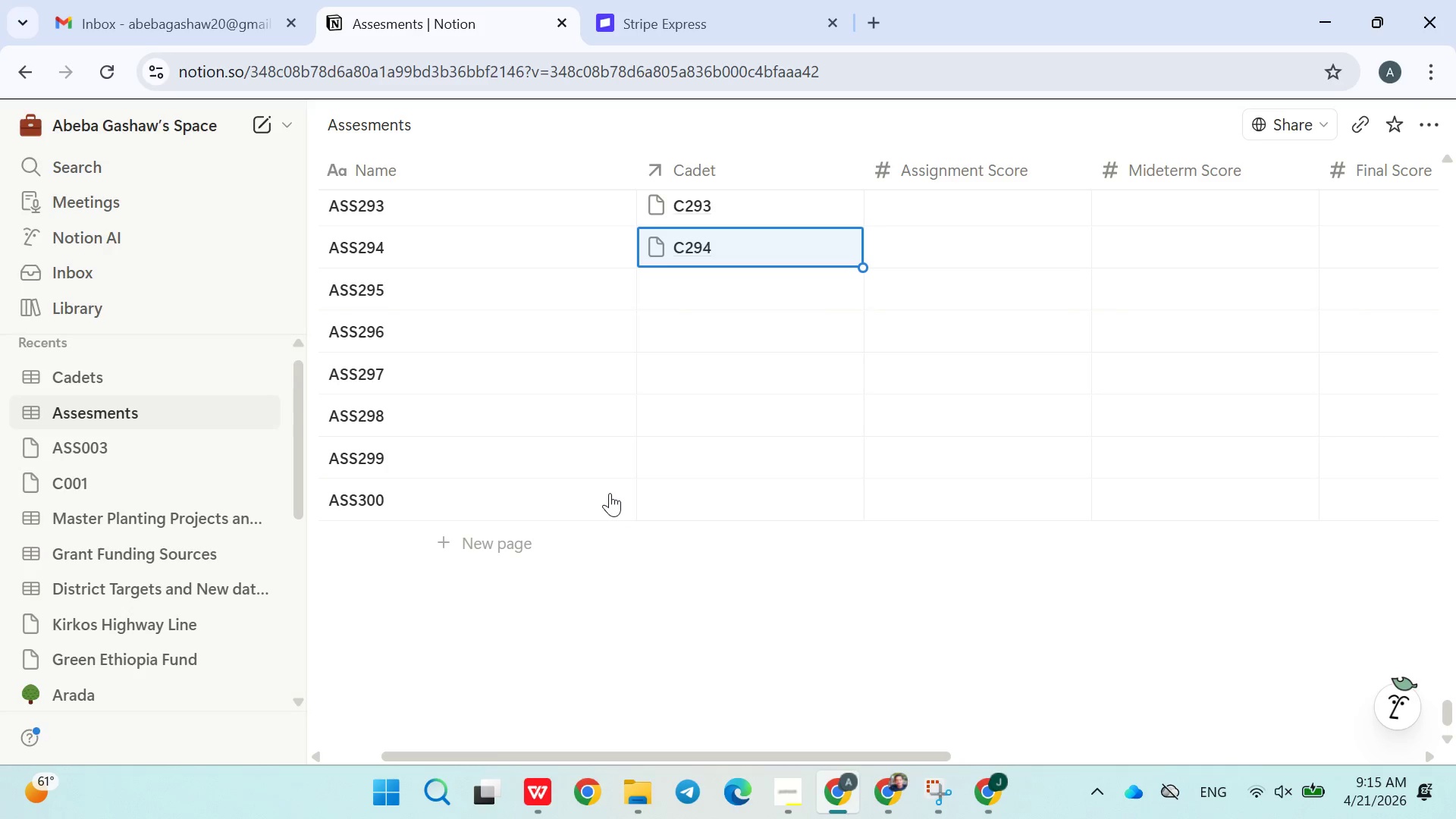 
wait(16.75)
 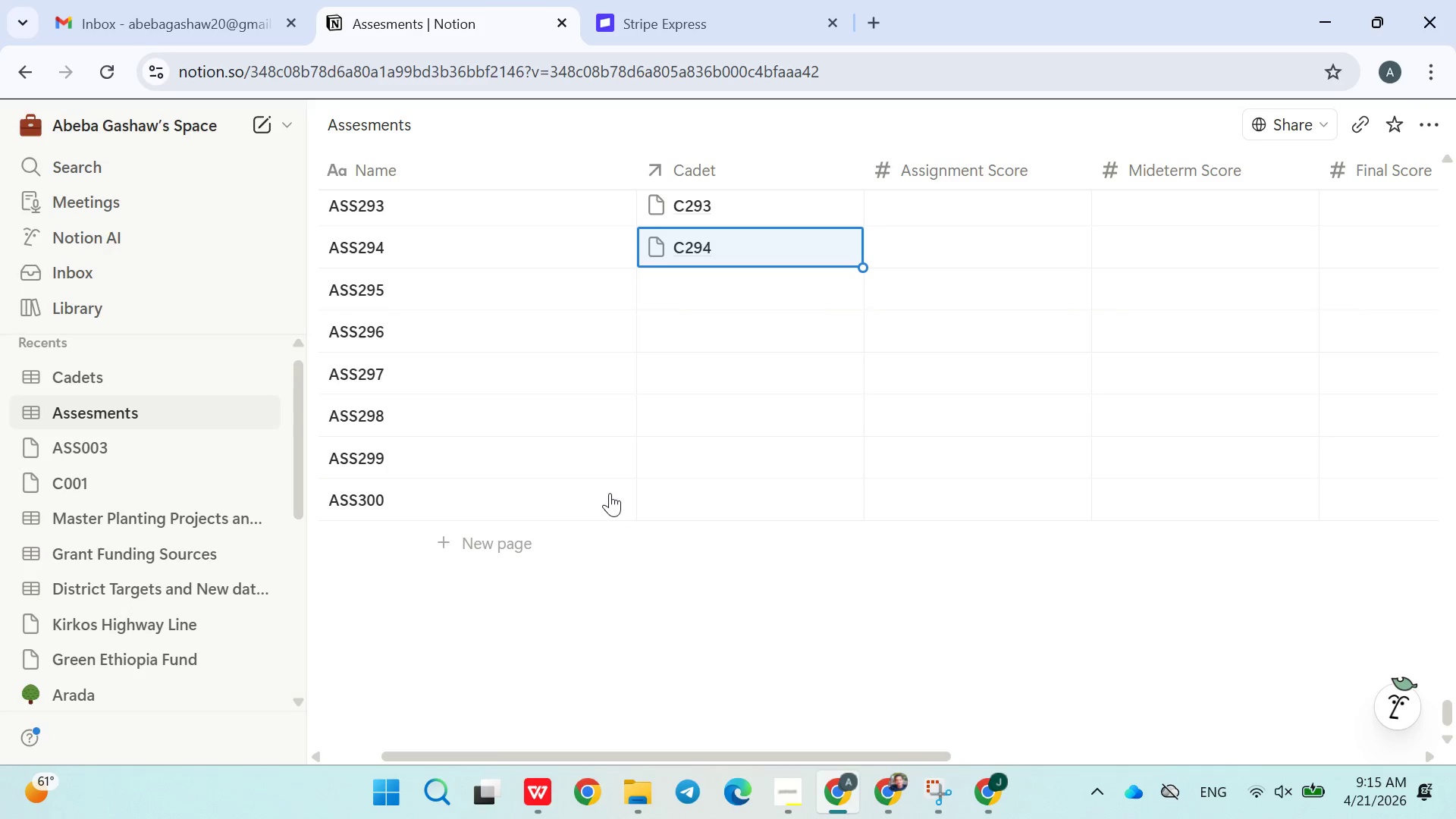 
left_click([695, 297])
 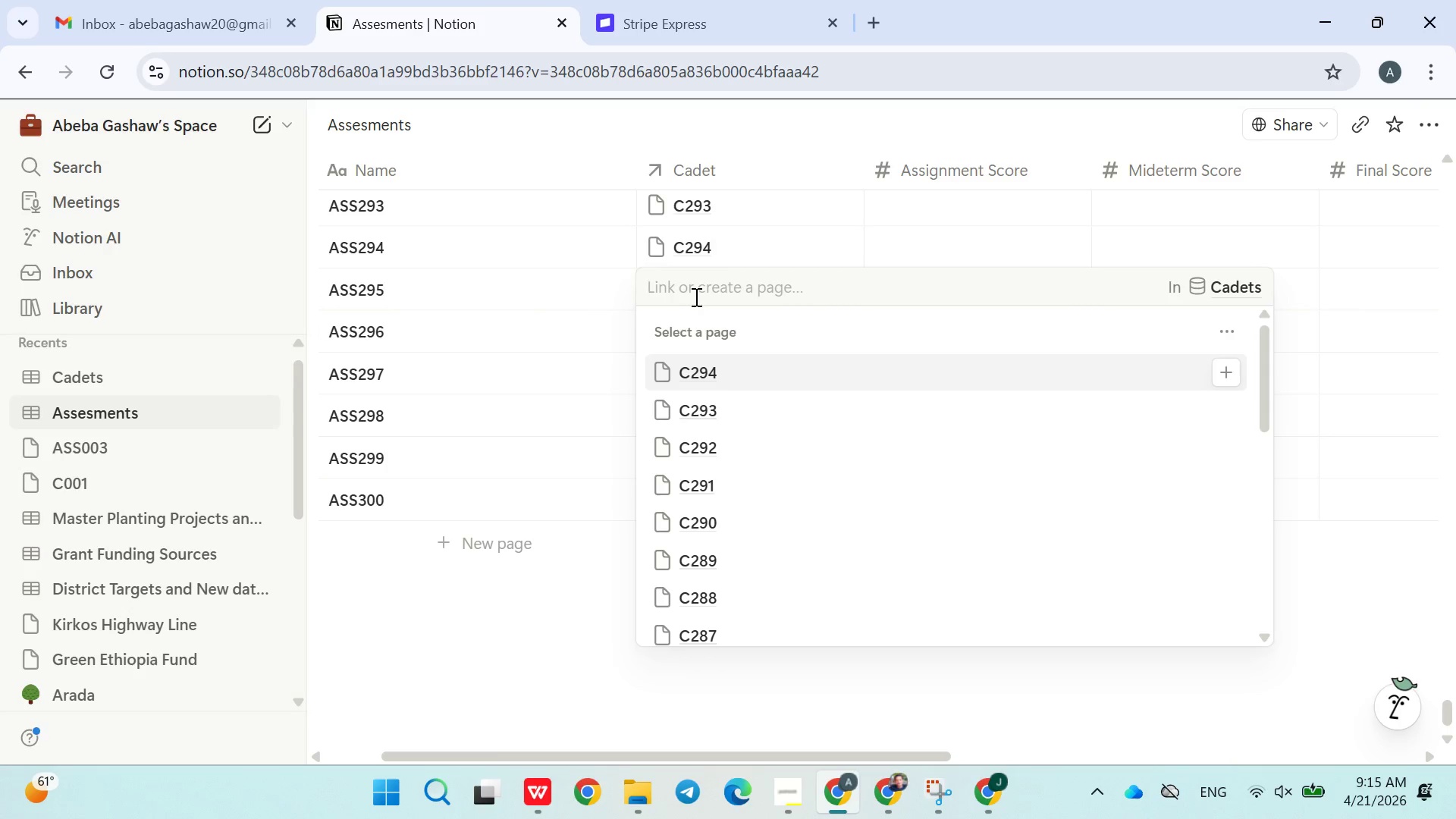 
type(C294)
 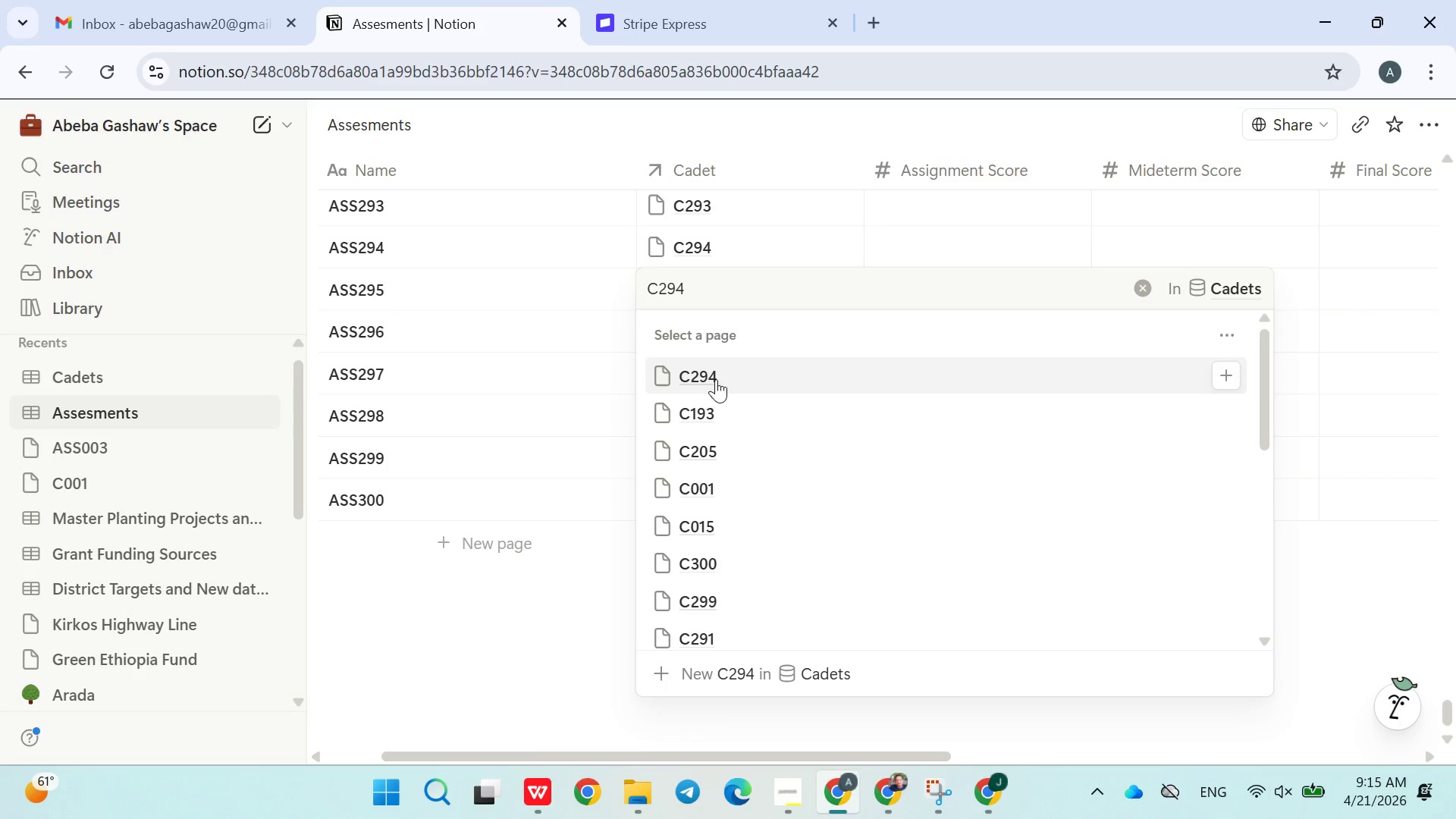 
left_click([717, 365])
 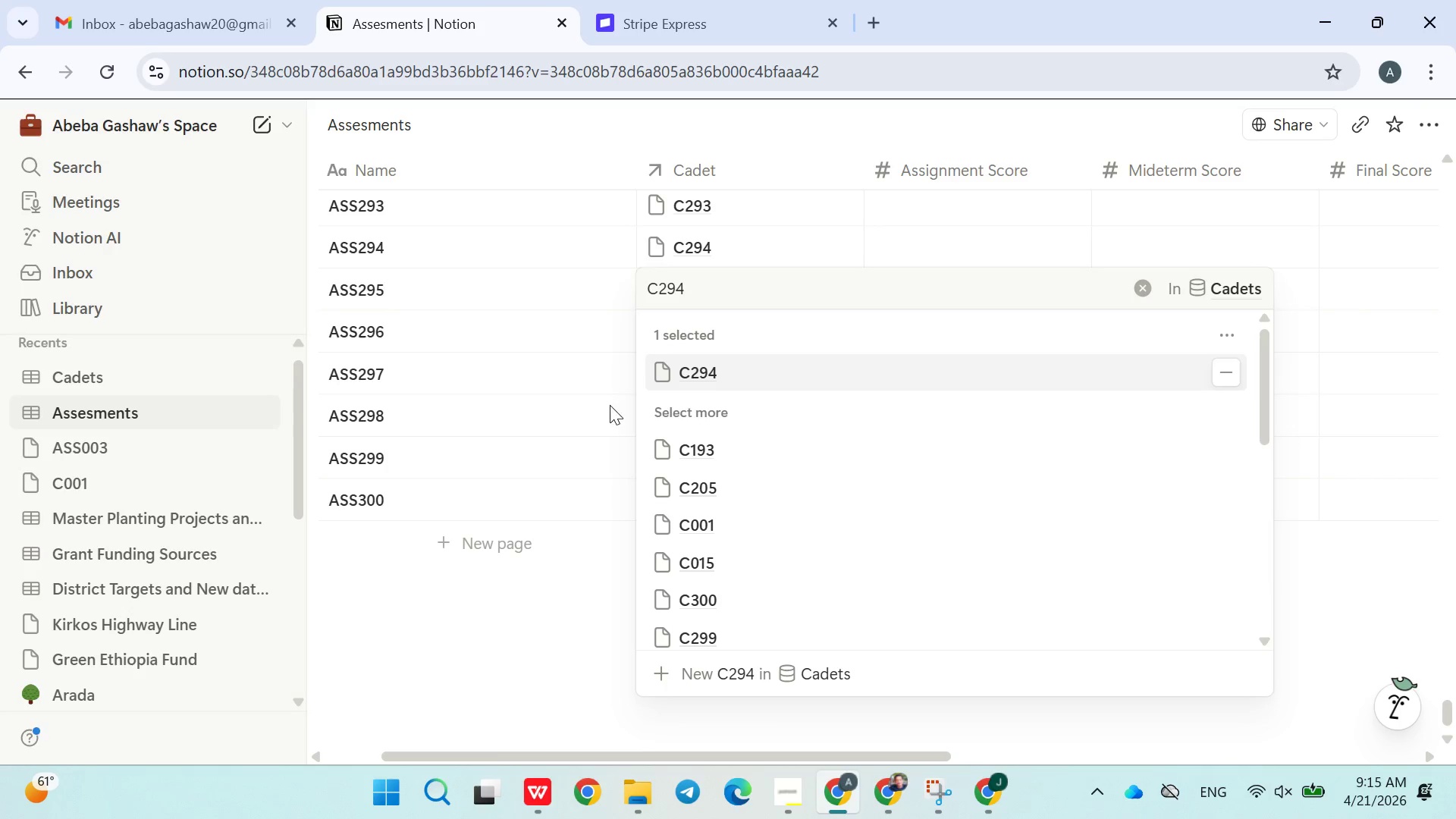 
left_click([601, 422])
 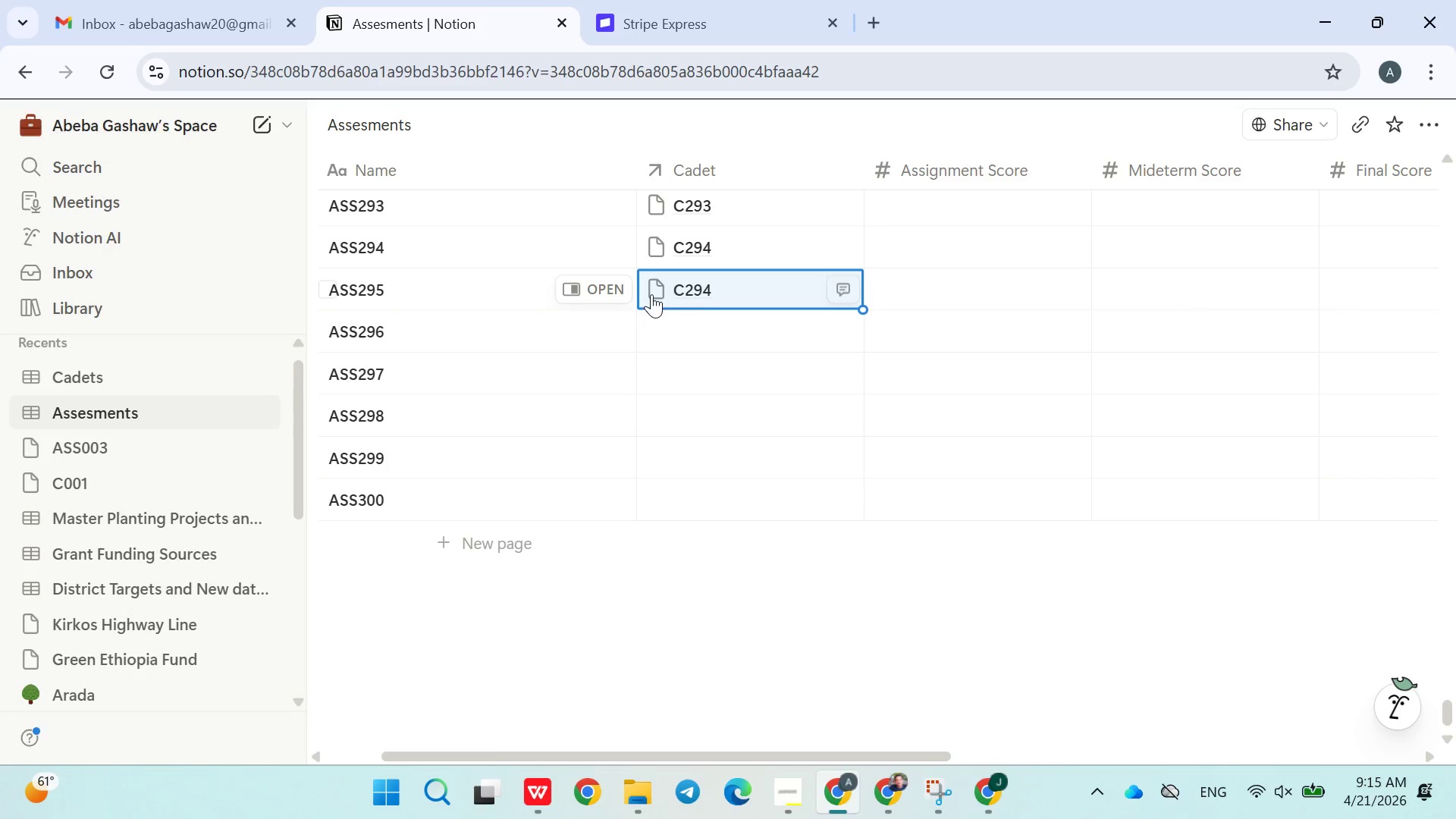 
left_click([714, 298])
 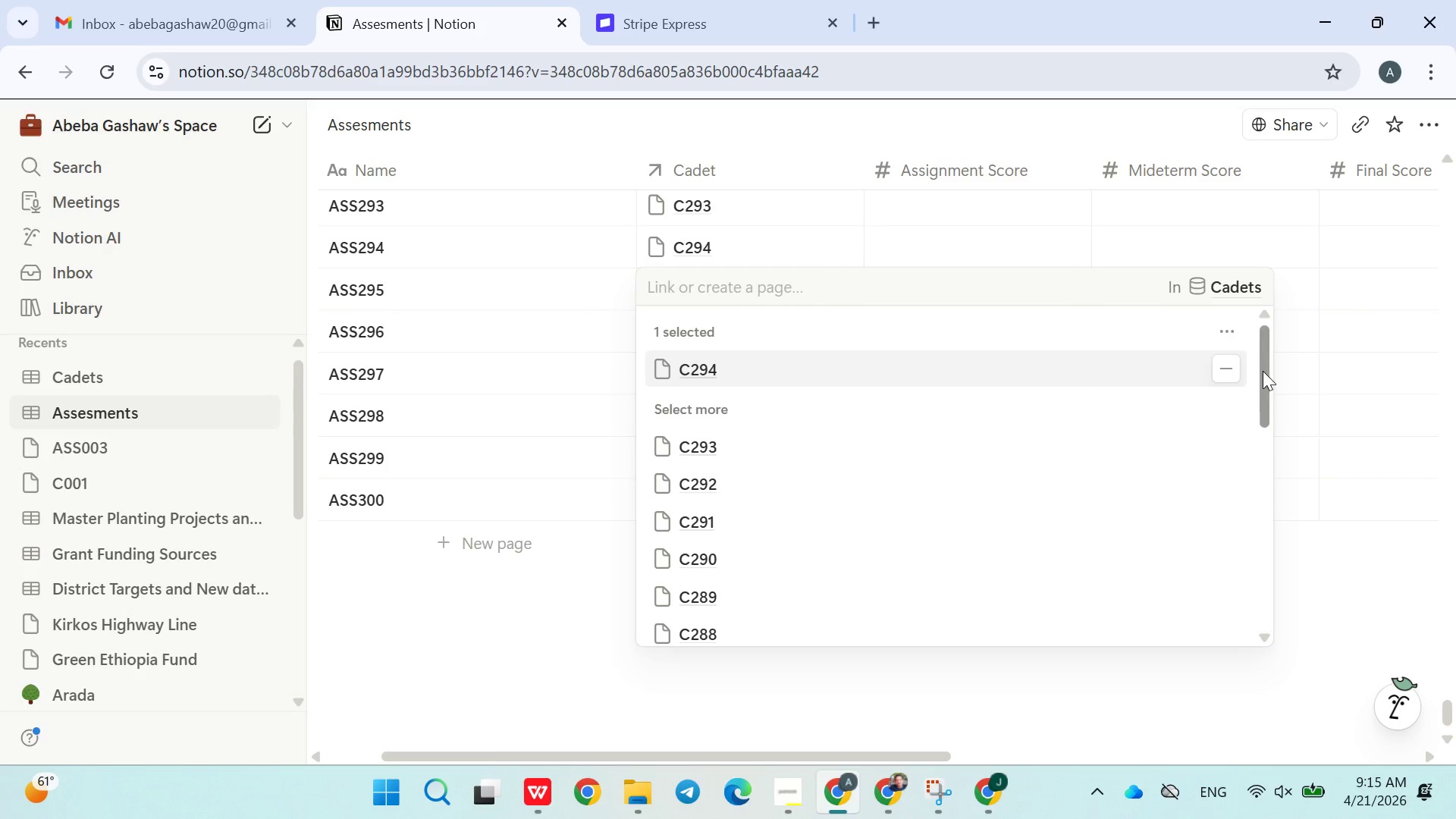 
left_click([1230, 367])
 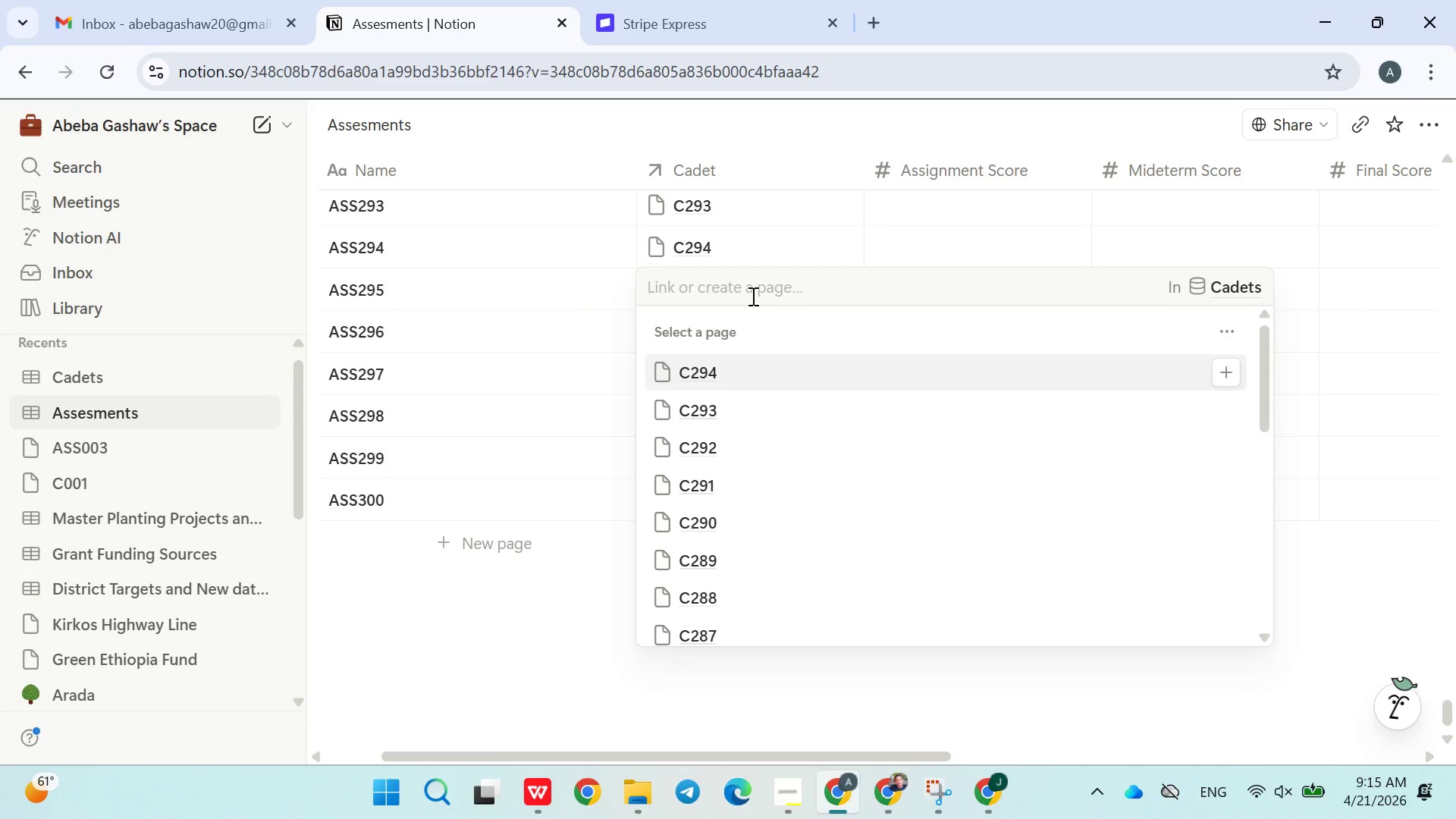 
left_click([752, 293])
 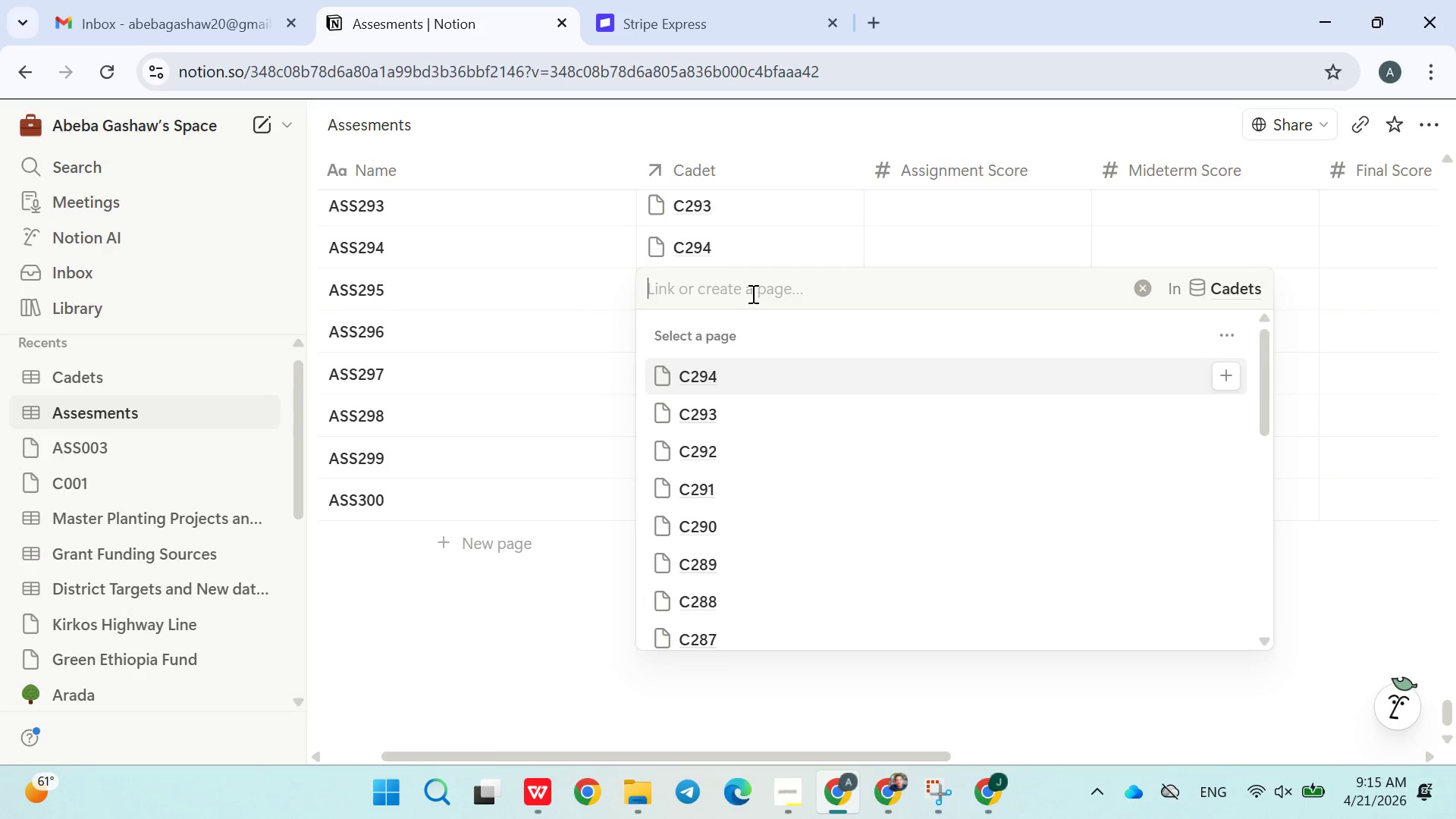 
type(C296)
key(Backspace)
type(5)
 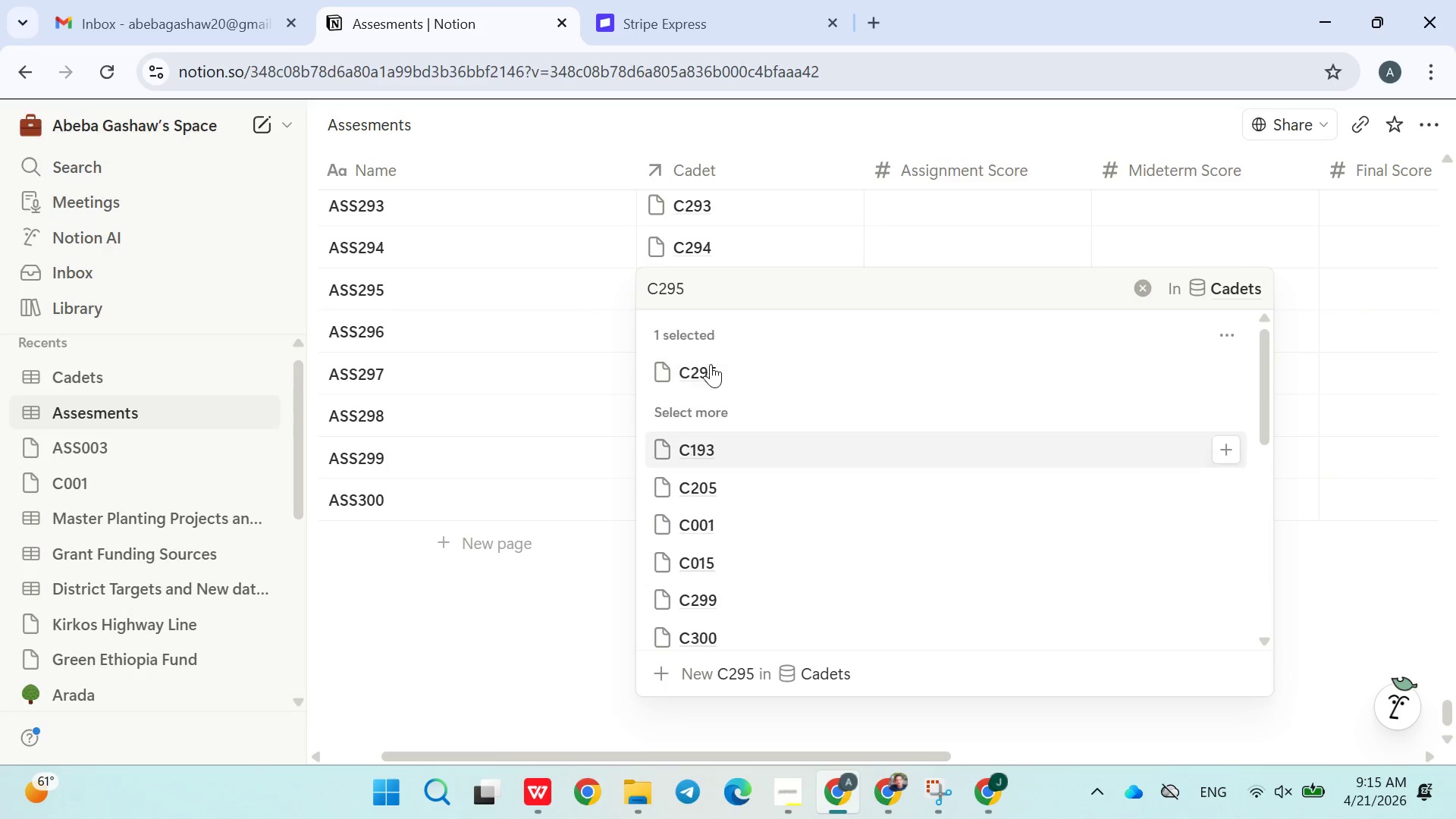 
double_click([579, 482])
 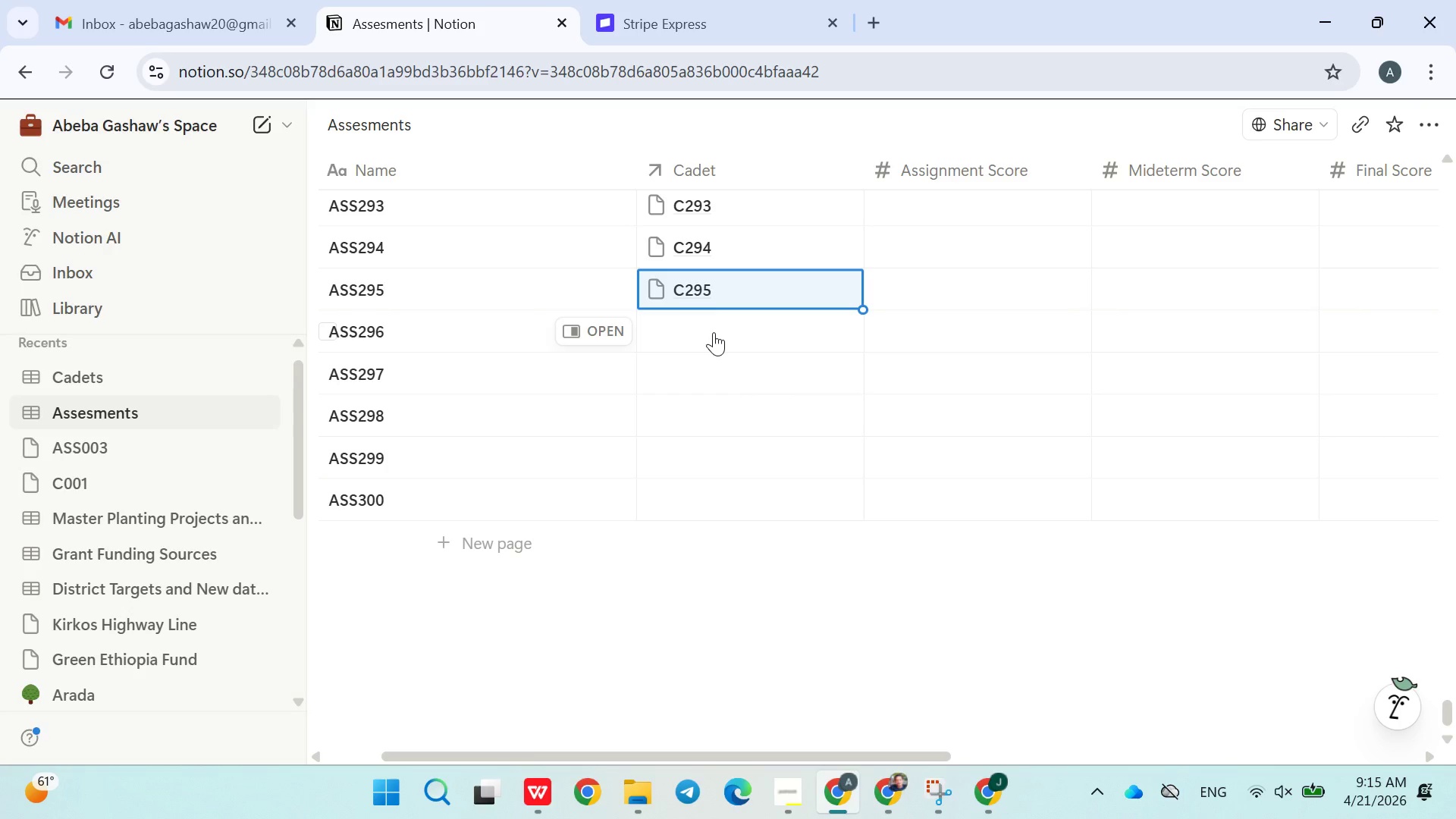 
left_click([714, 332])
 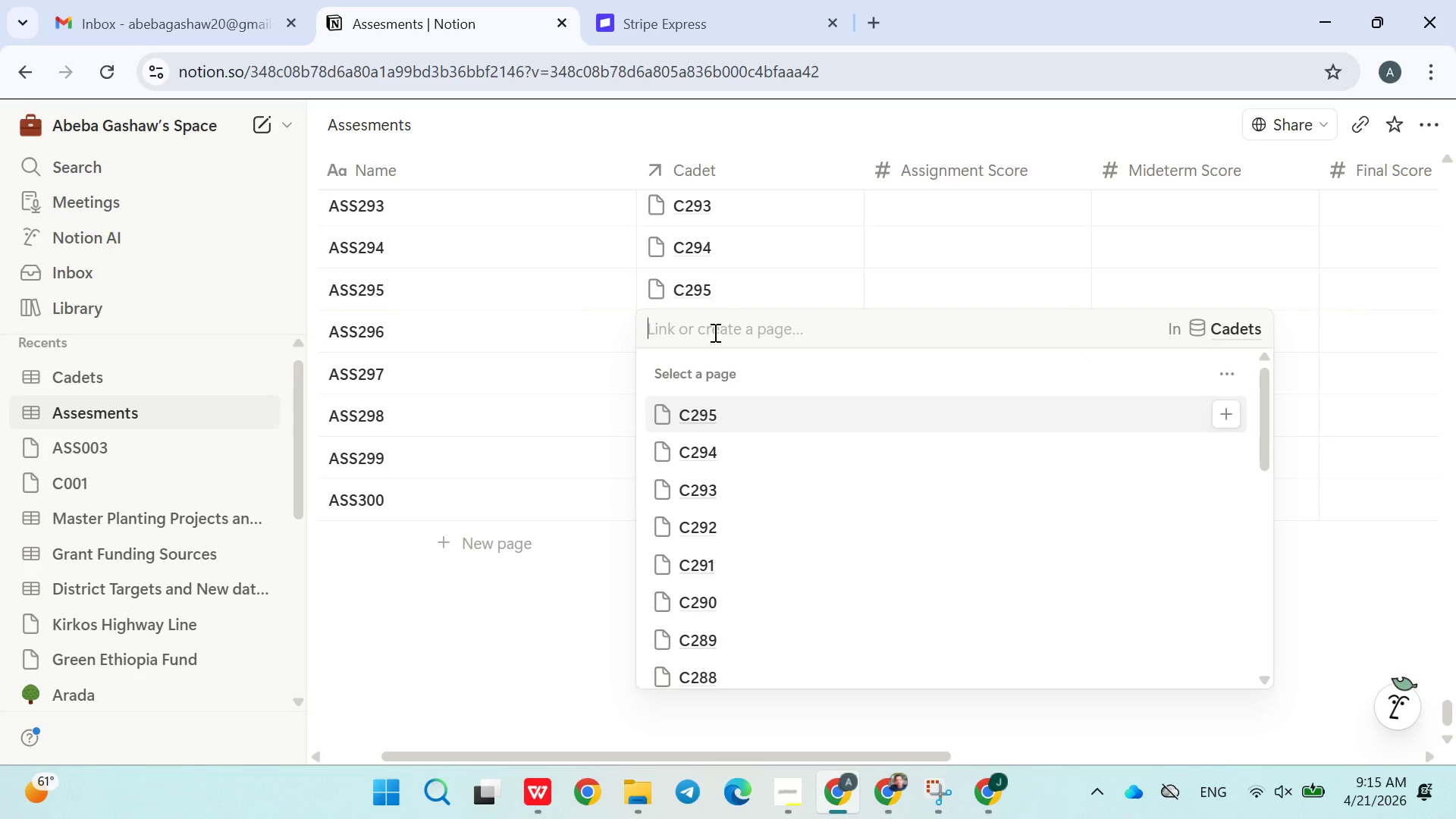 
type(C296)
 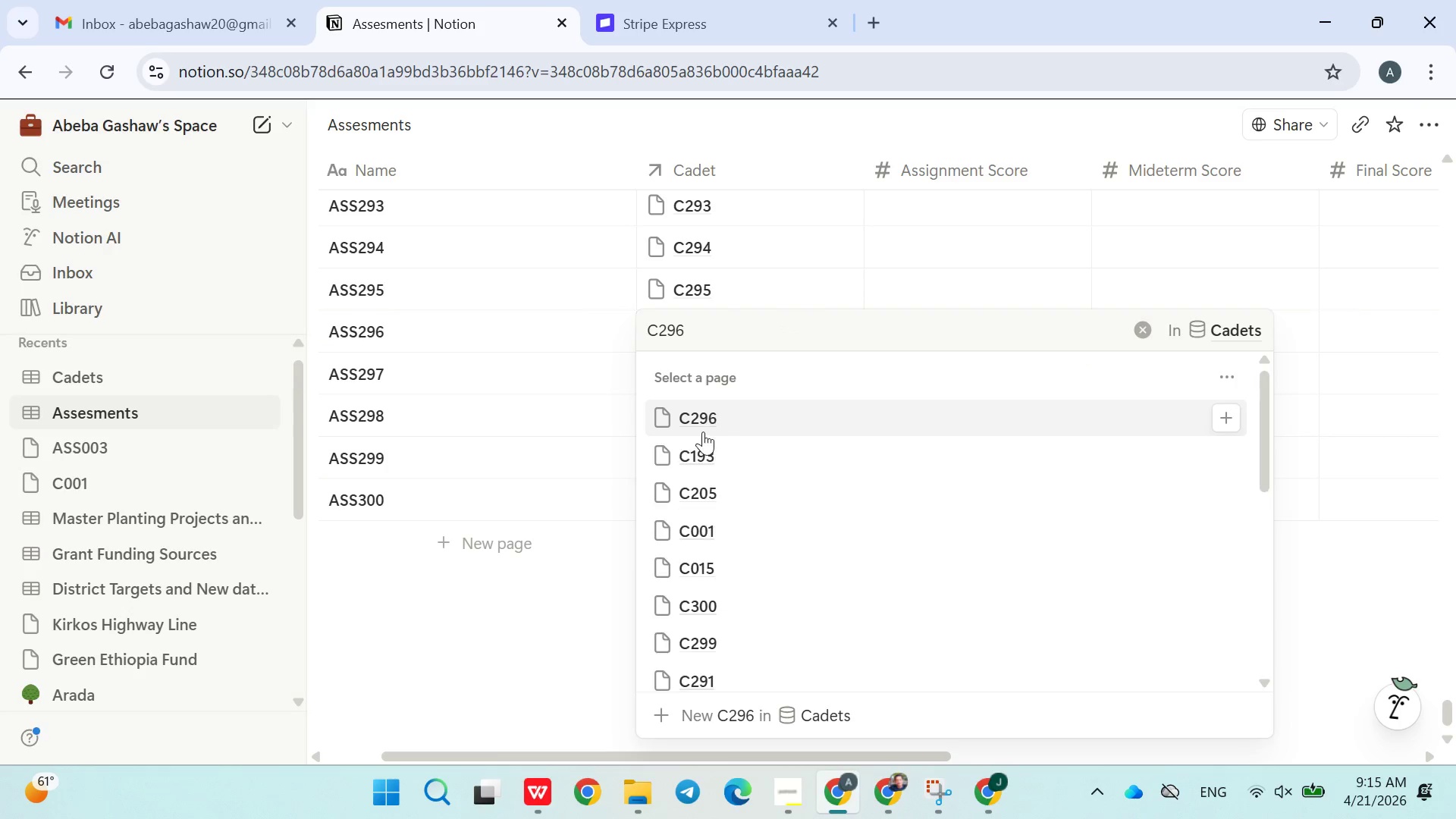 
left_click([701, 432])
 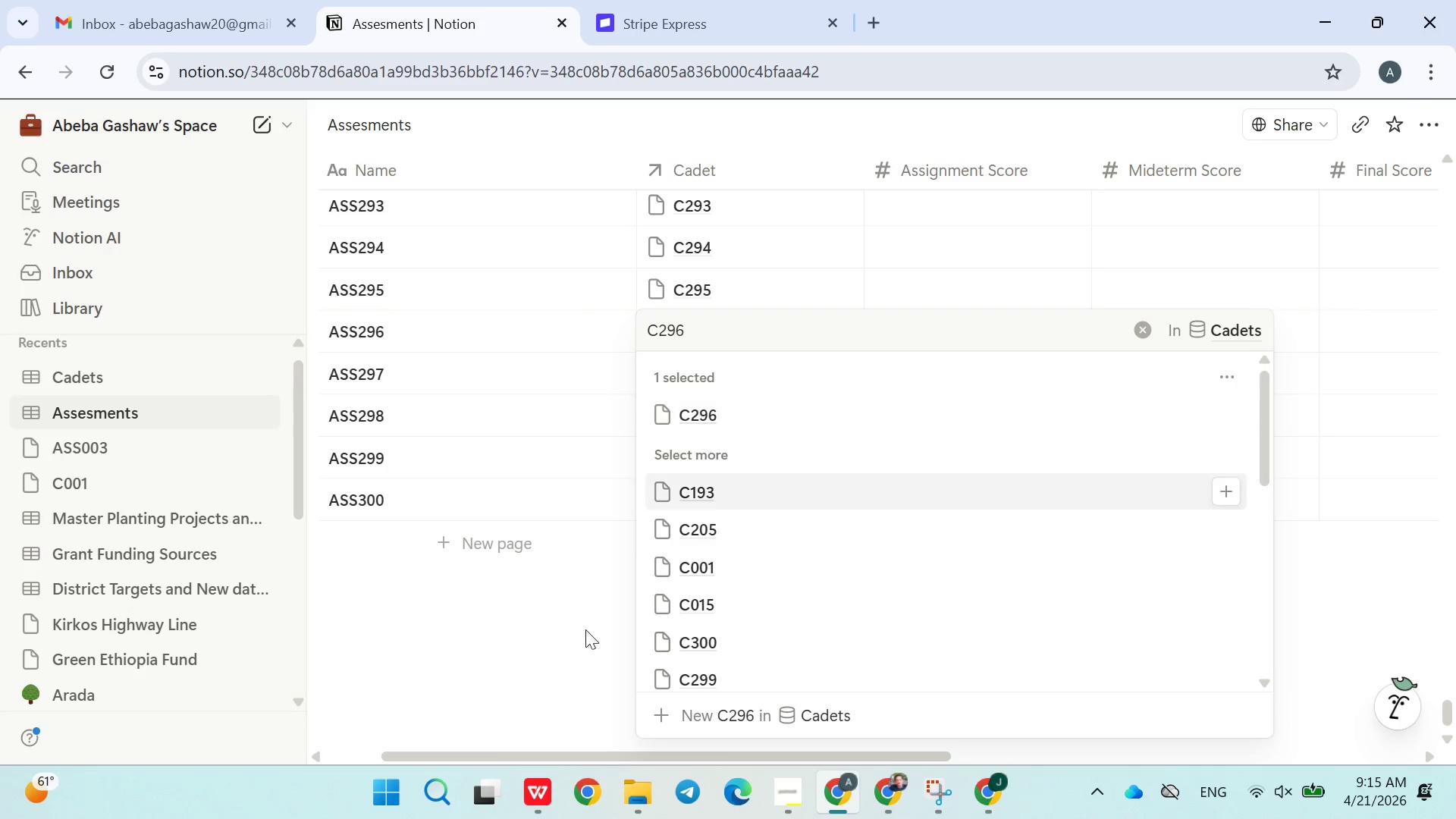 
left_click([581, 635])
 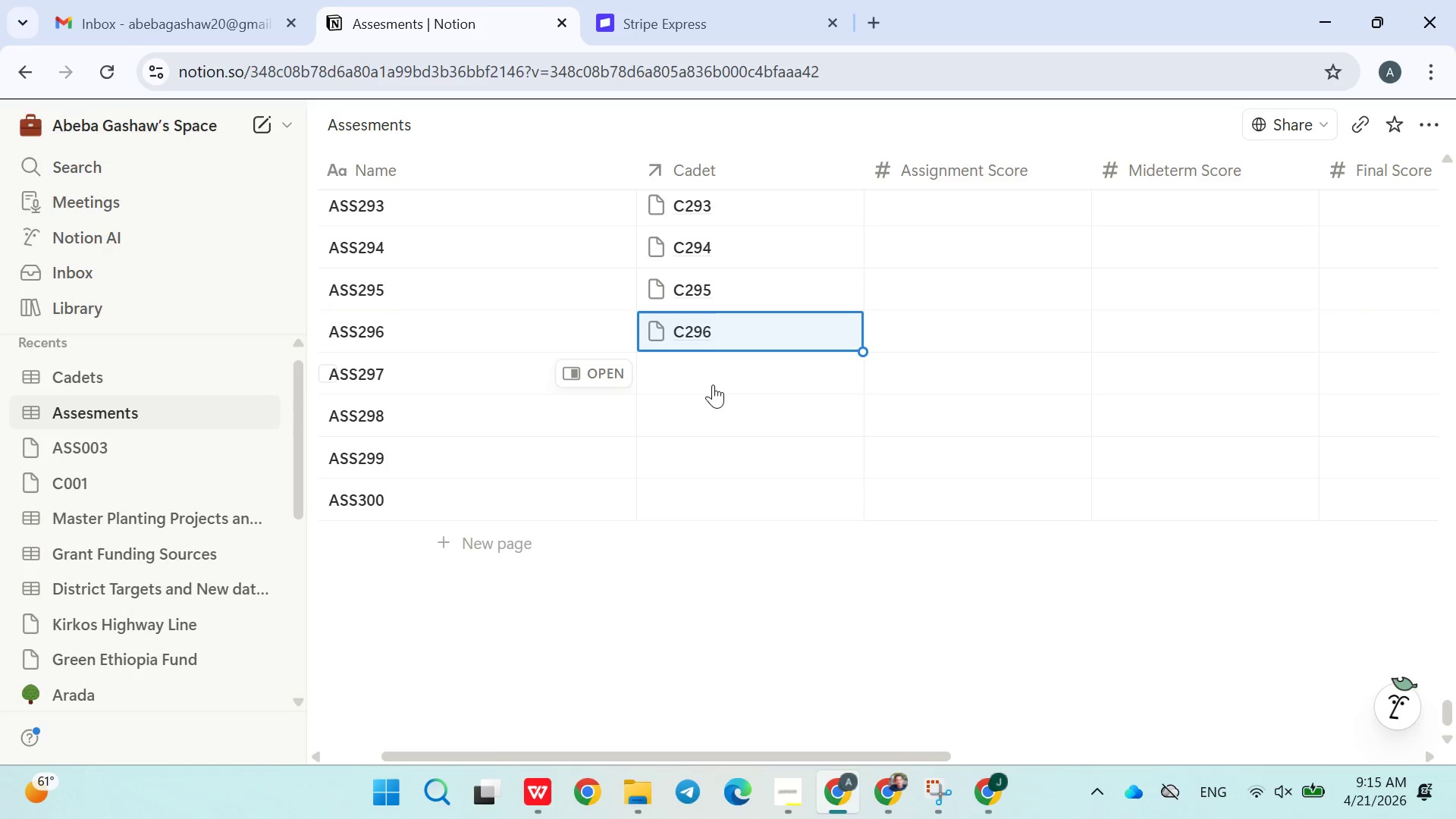 
left_click([713, 382])
 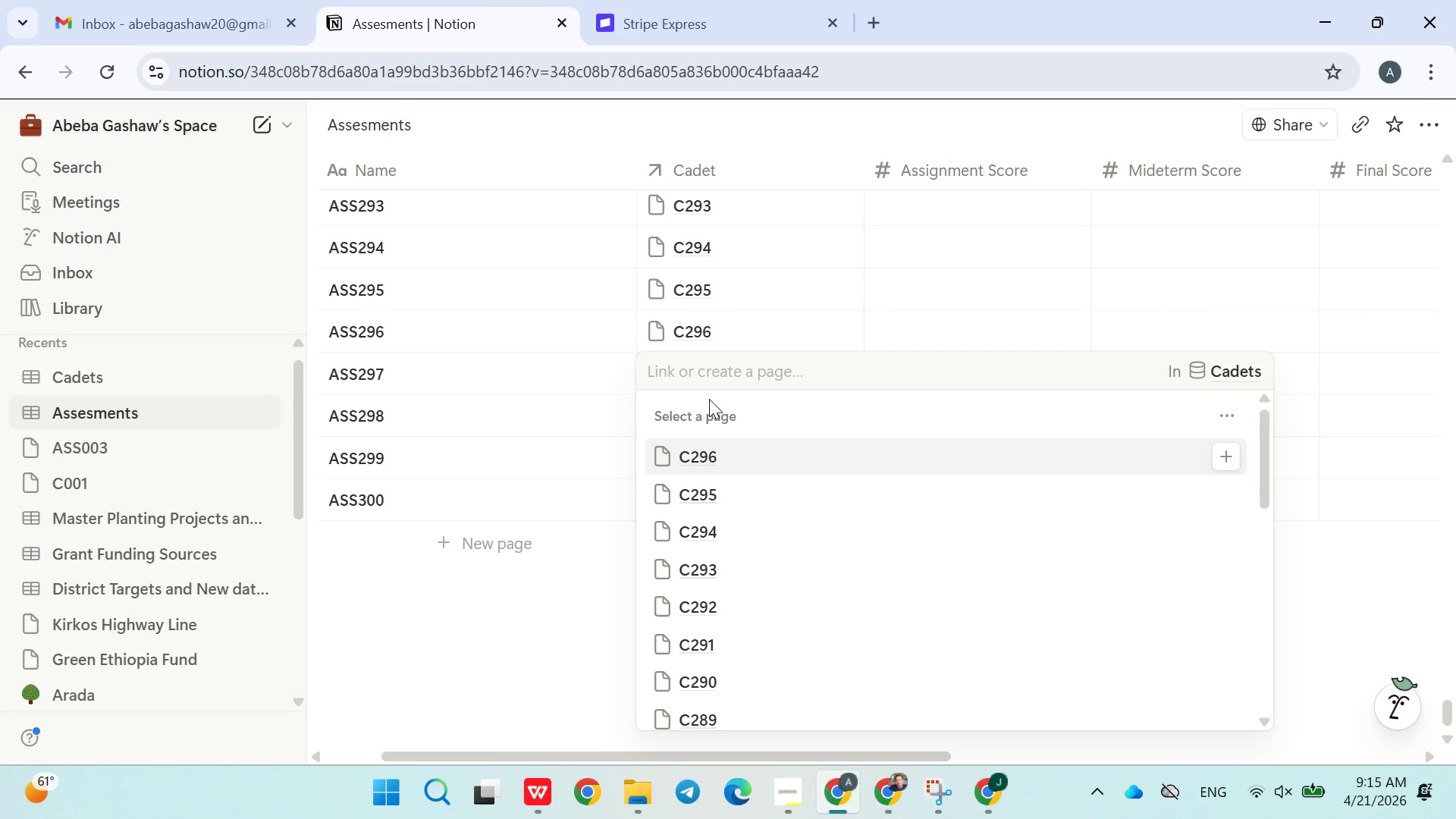 
type(C297)
 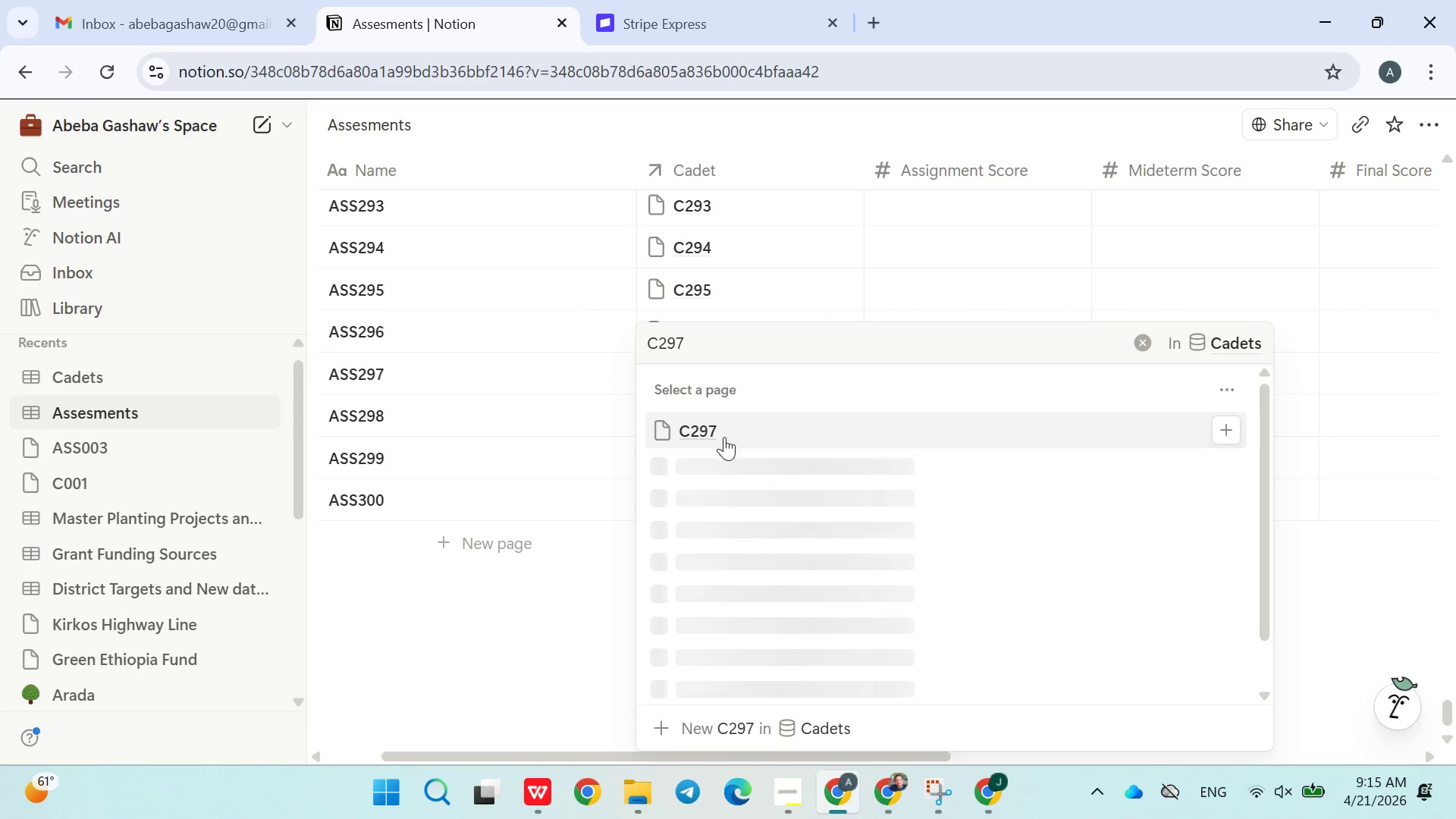 
left_click([715, 444])
 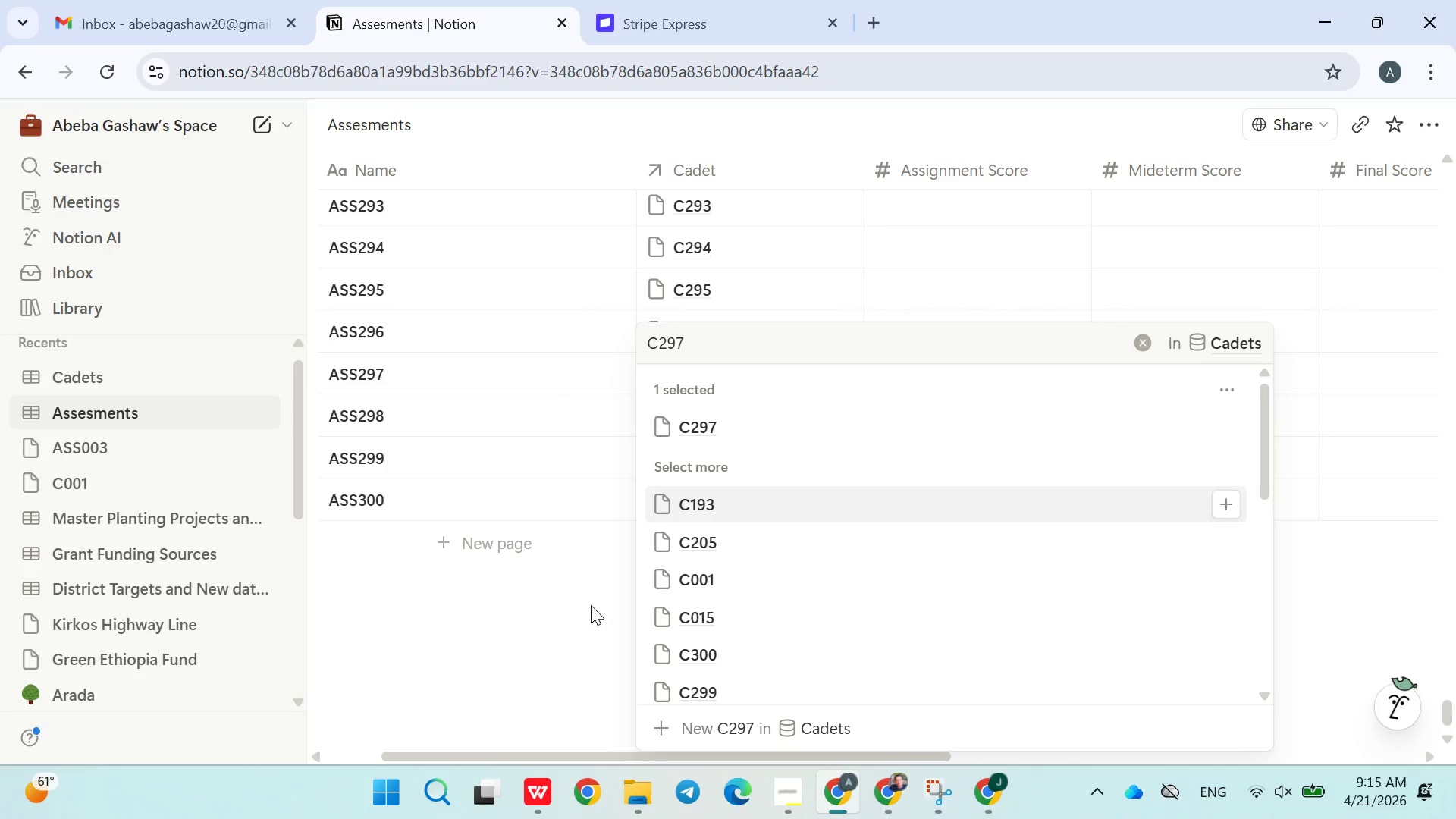 
left_click([590, 606])
 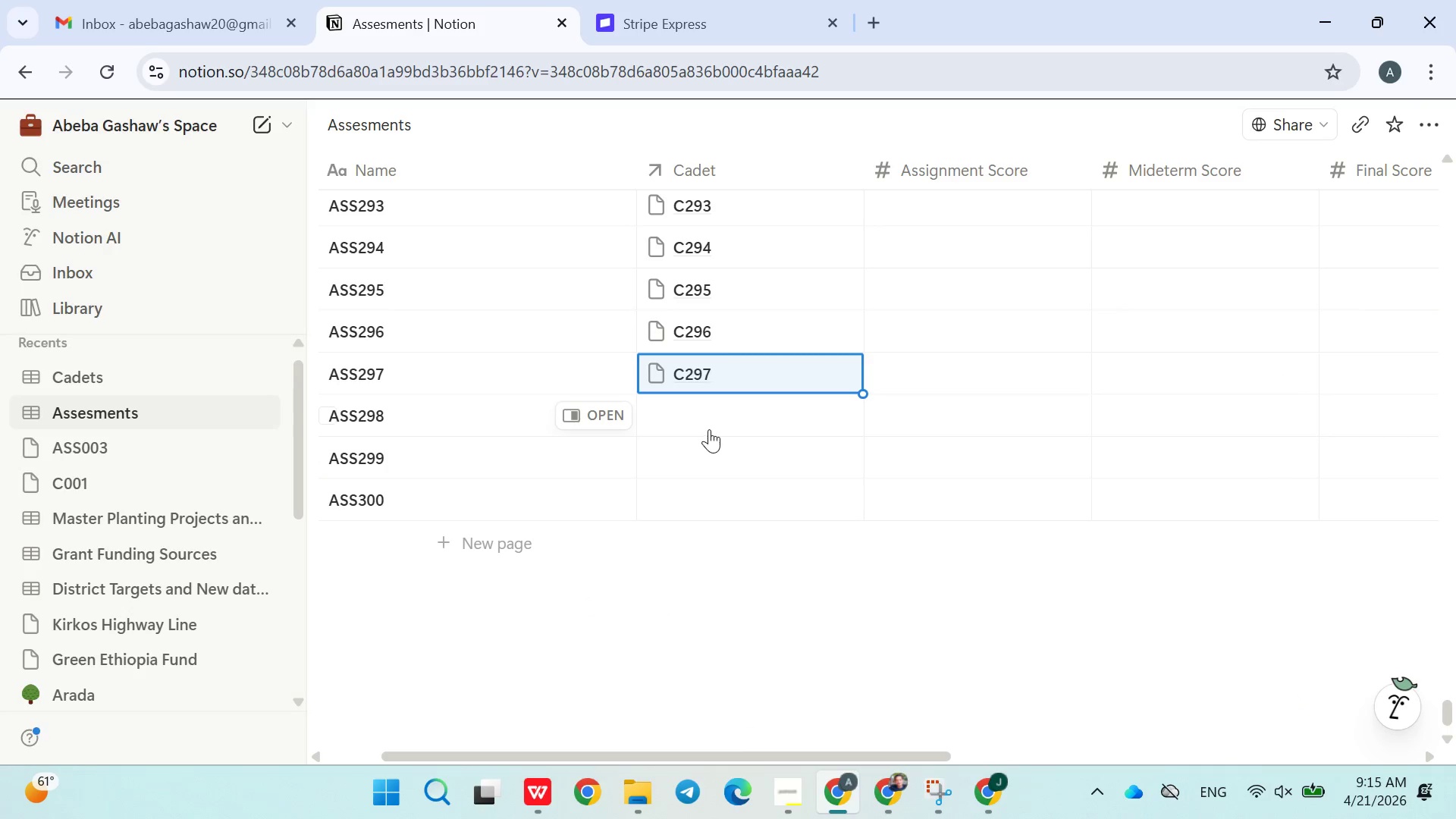 
left_click([717, 412])
 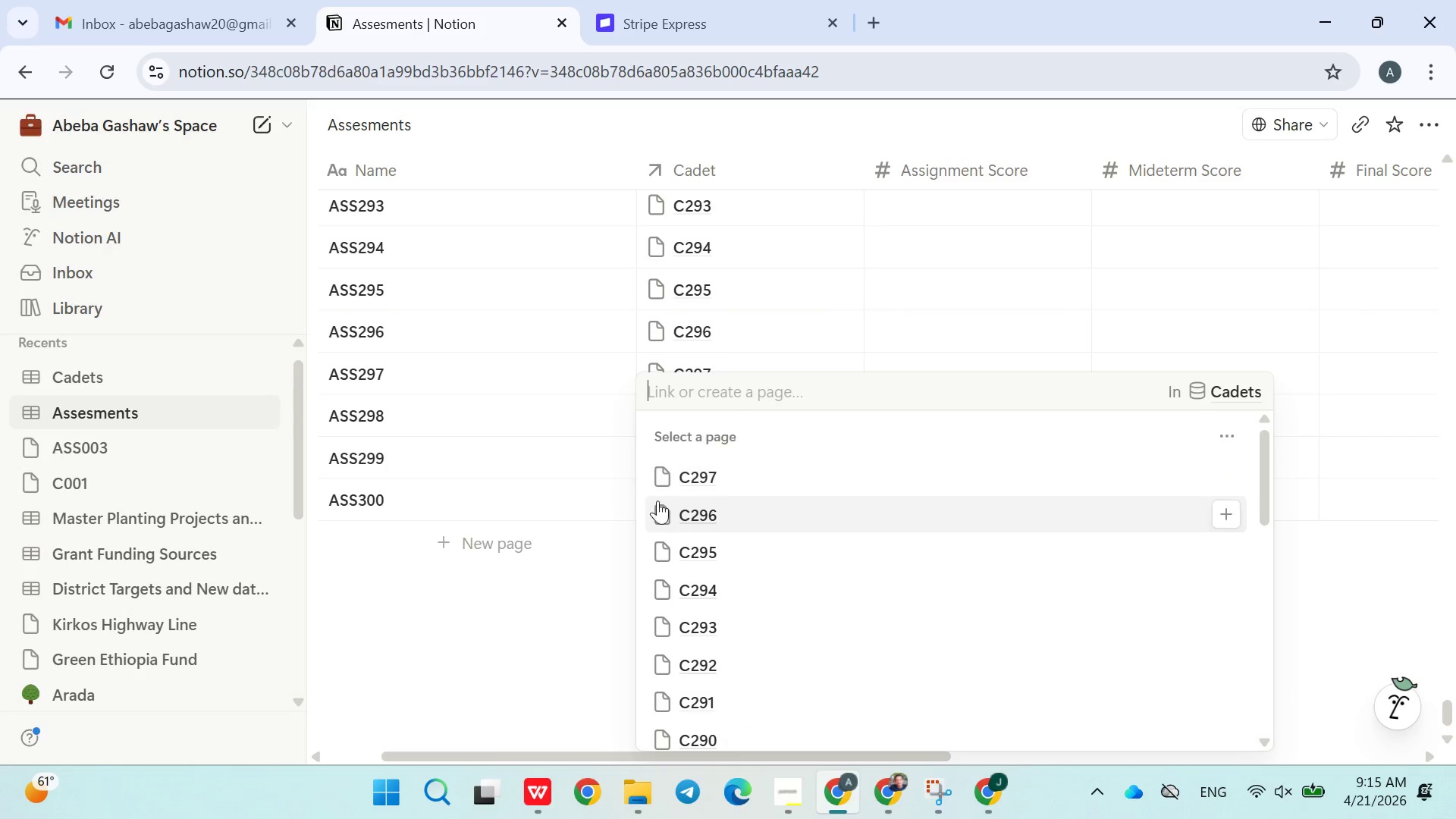 
type(C298)
 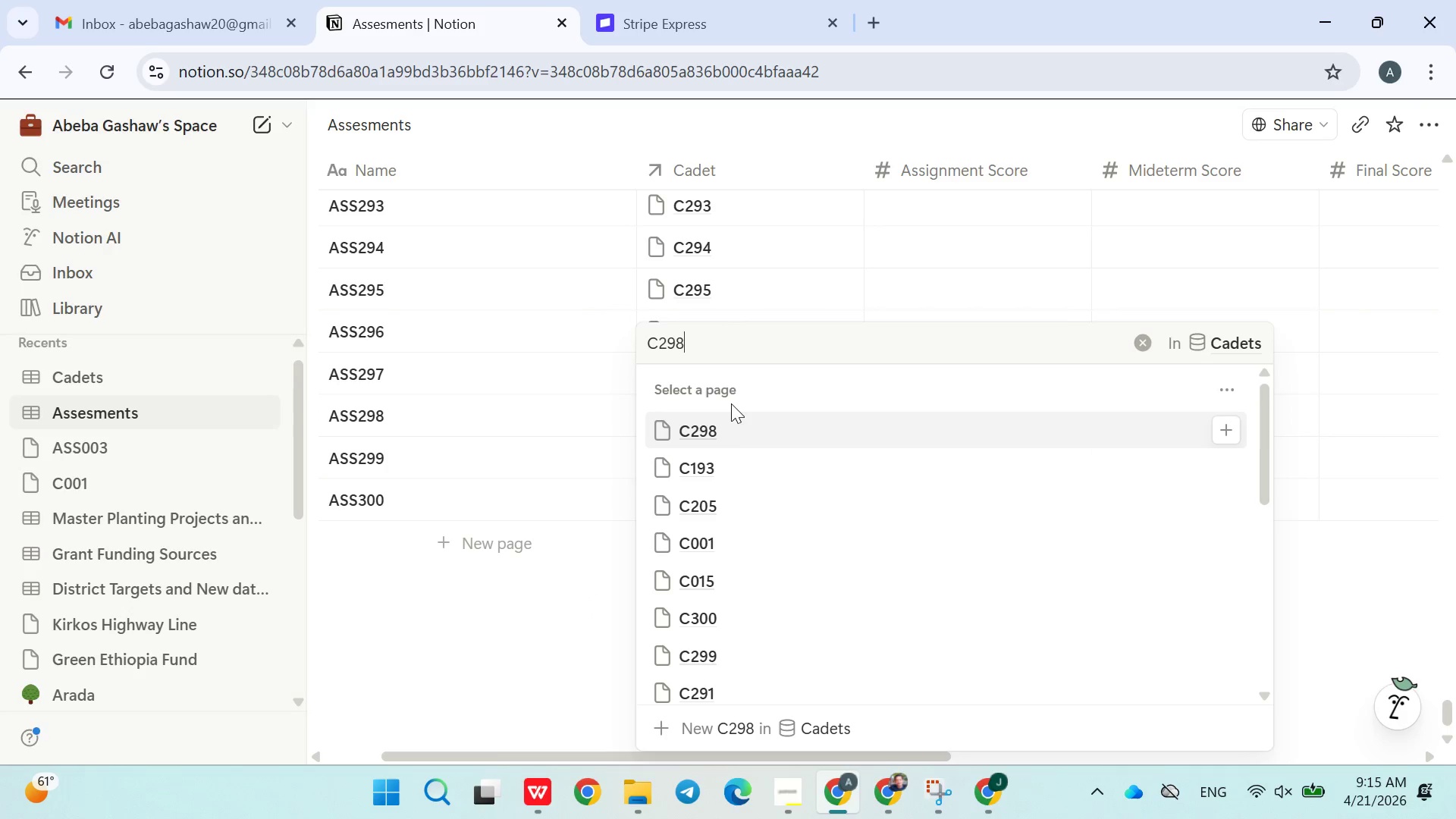 
left_click([715, 443])
 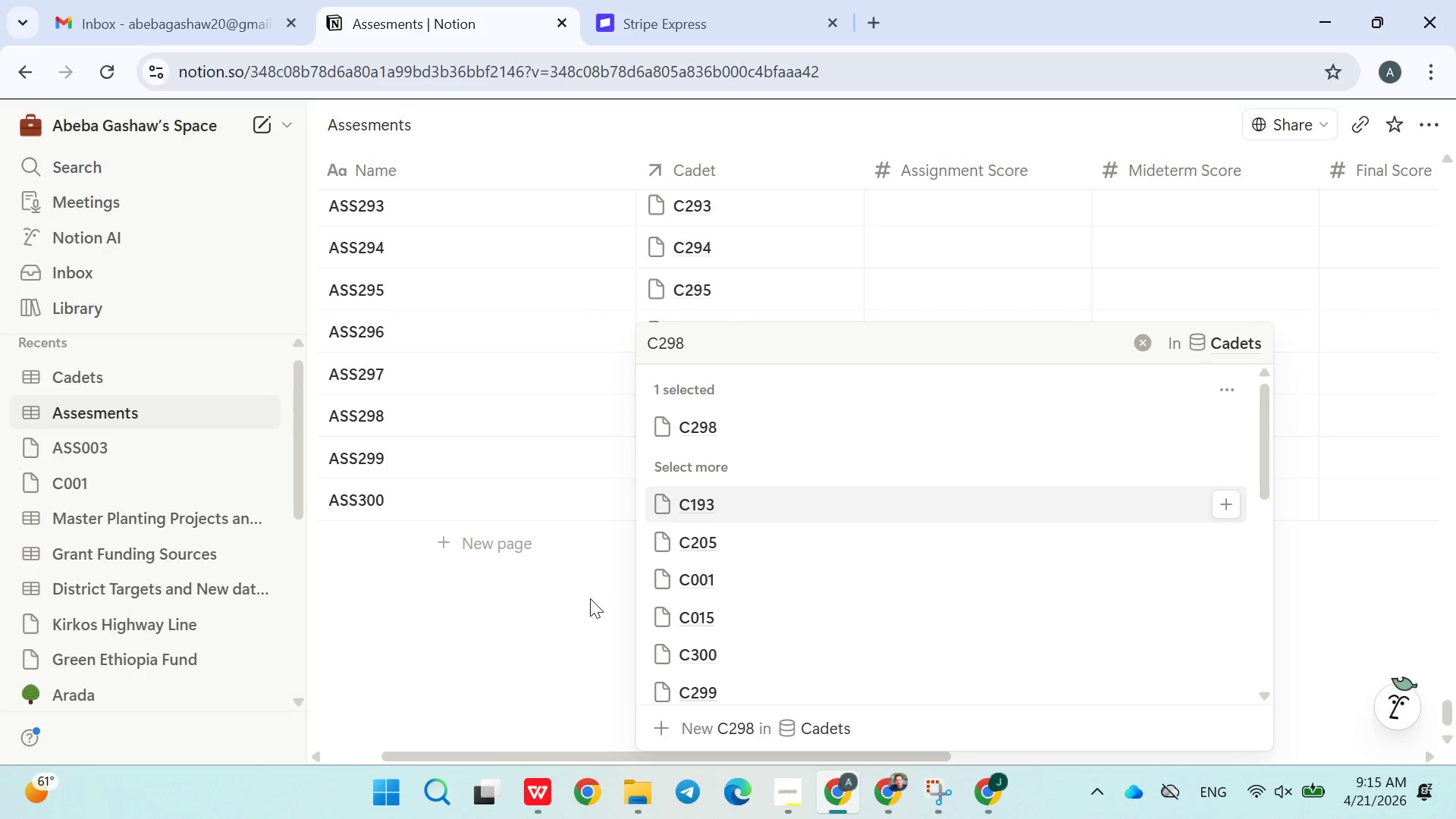 
left_click([590, 599])
 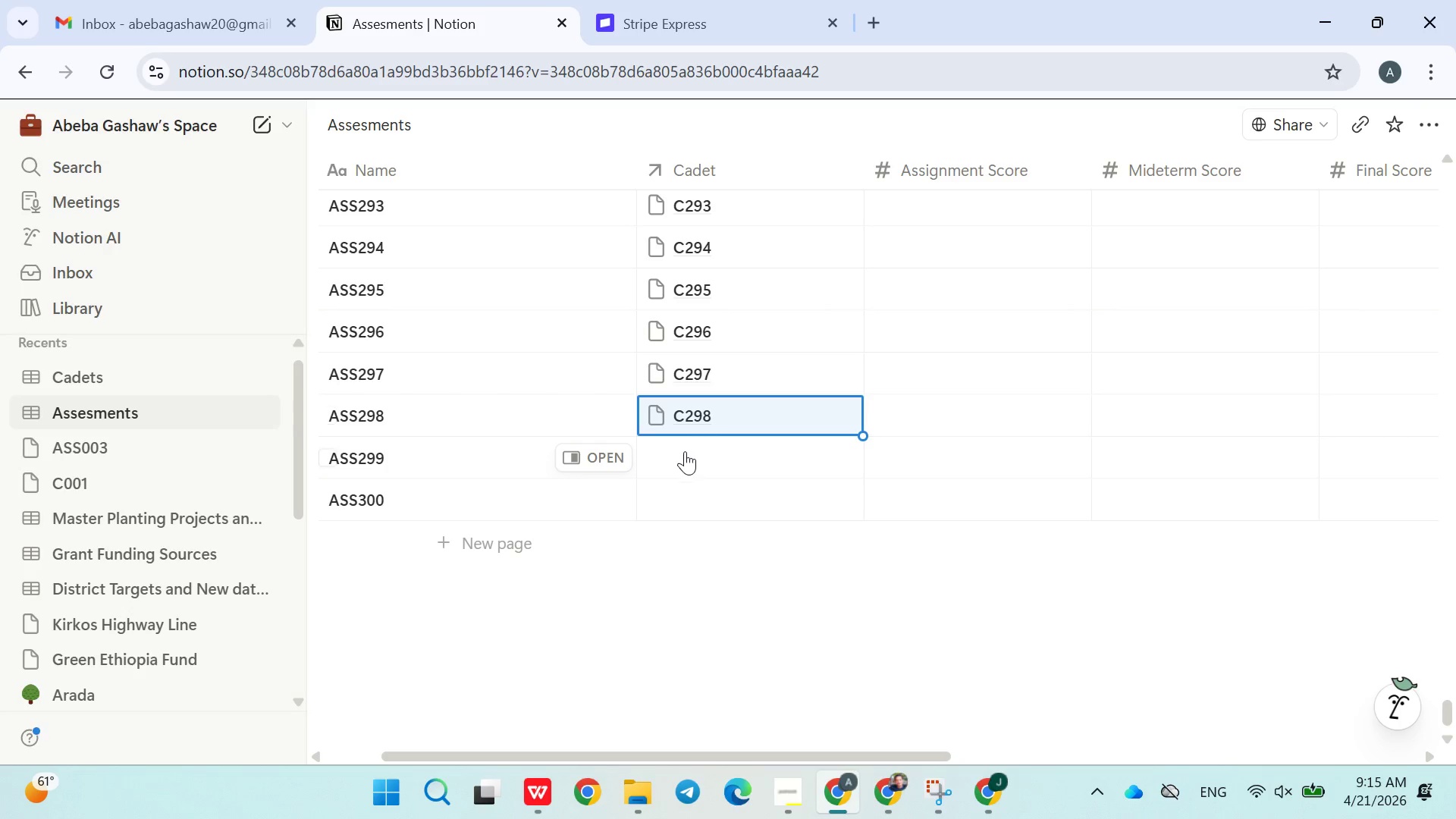 
left_click([685, 451])
 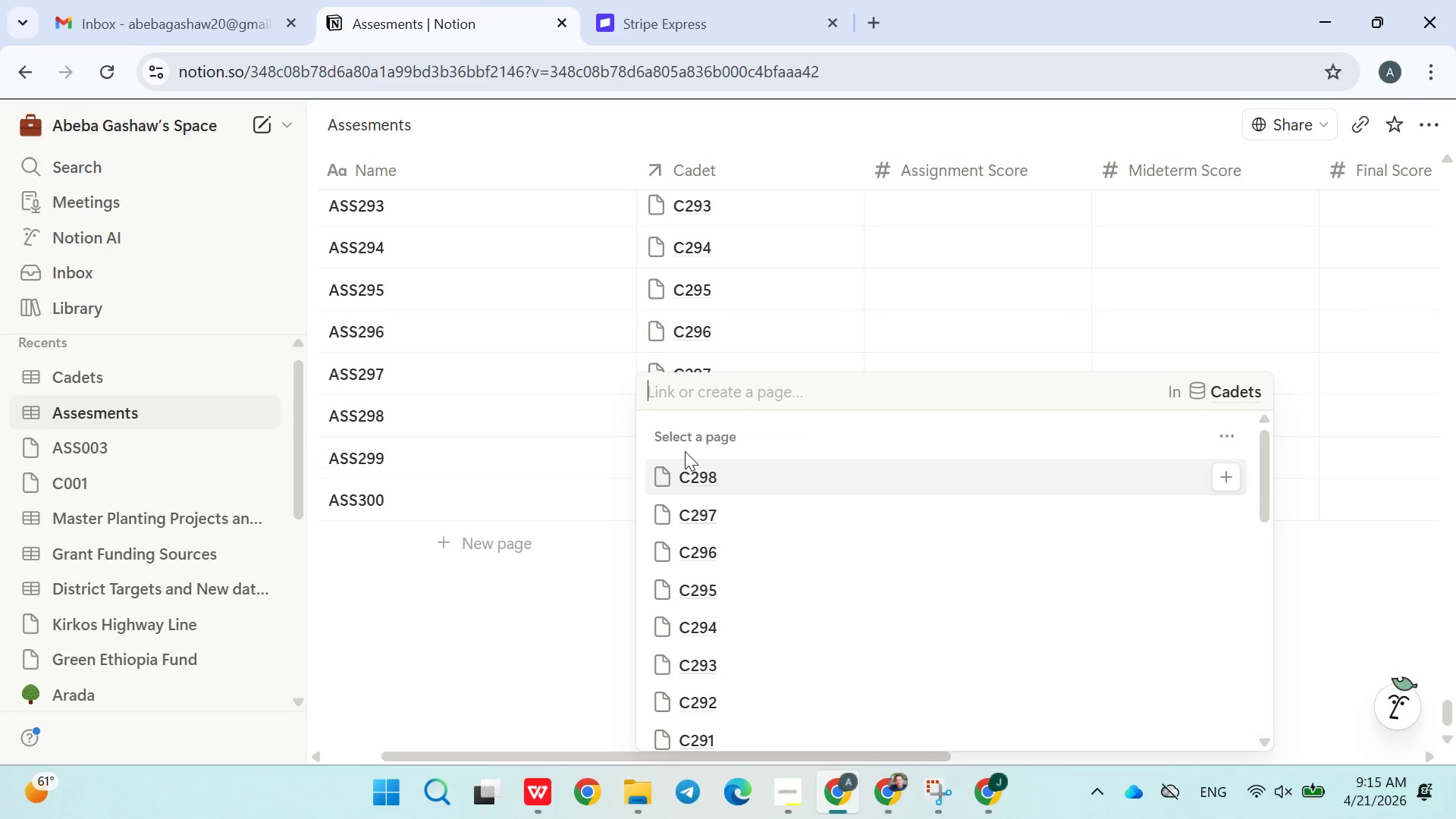 
type(C299)
 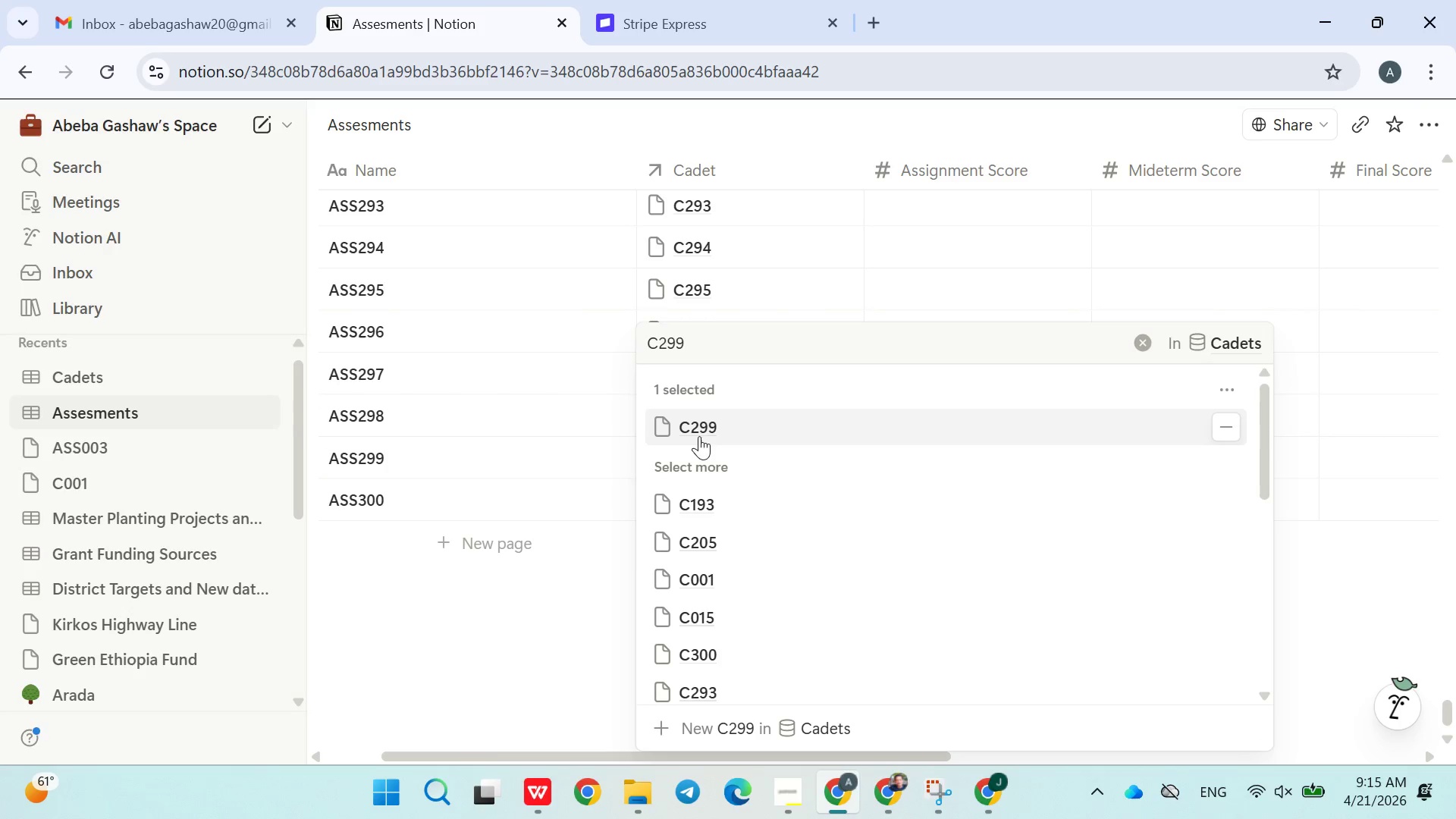 
double_click([576, 603])
 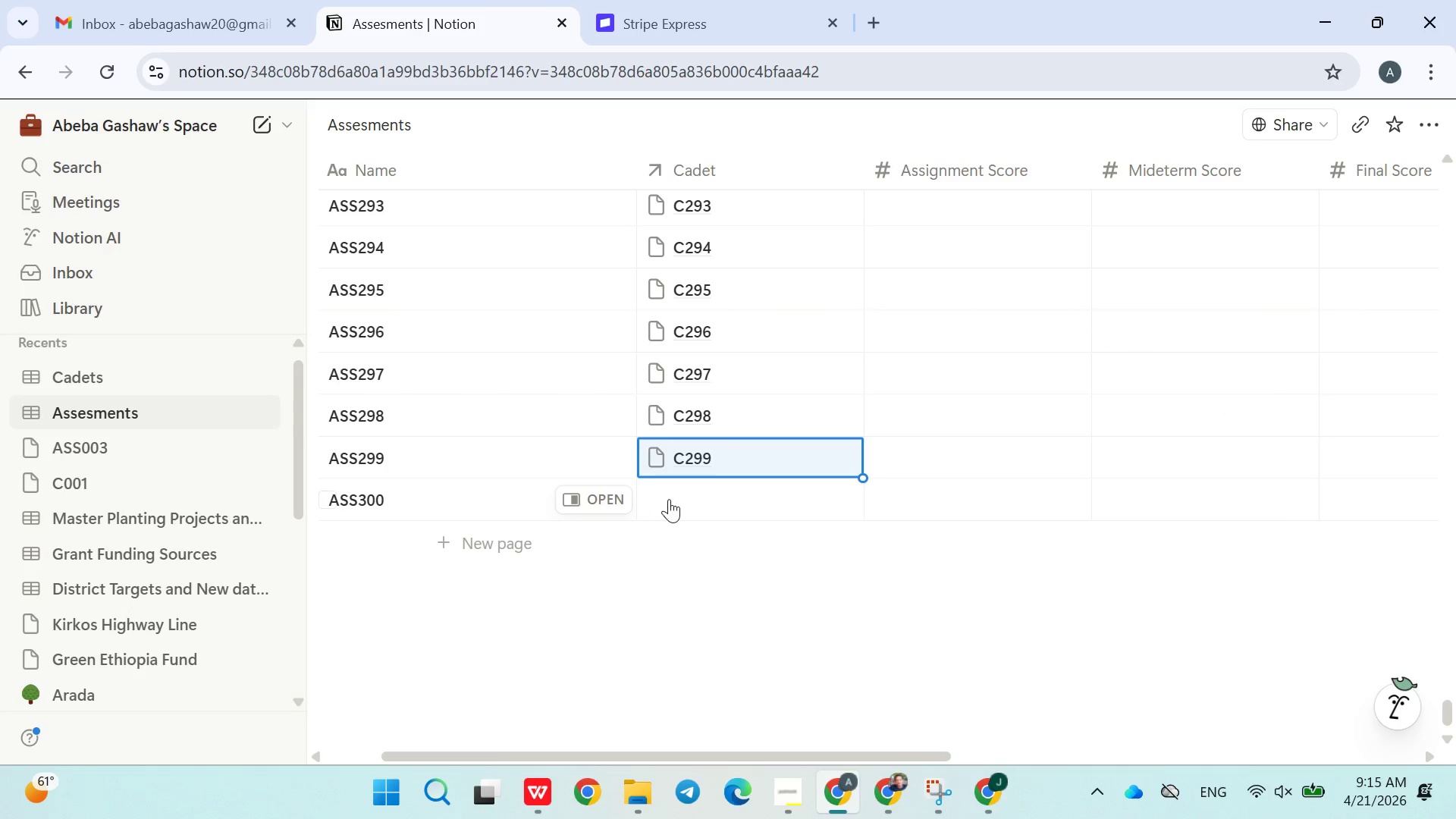 
left_click([679, 499])
 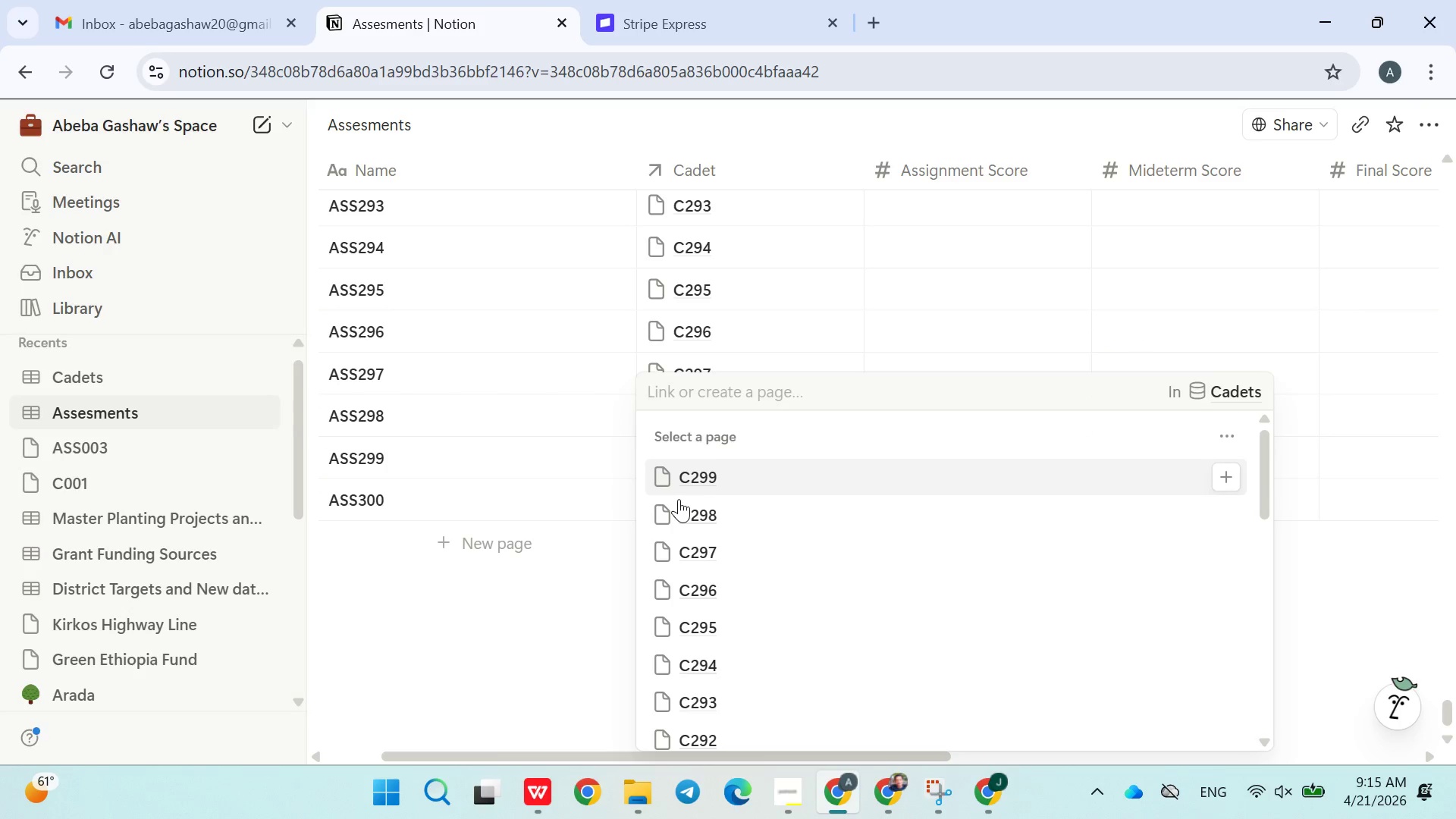 
type(C300)
 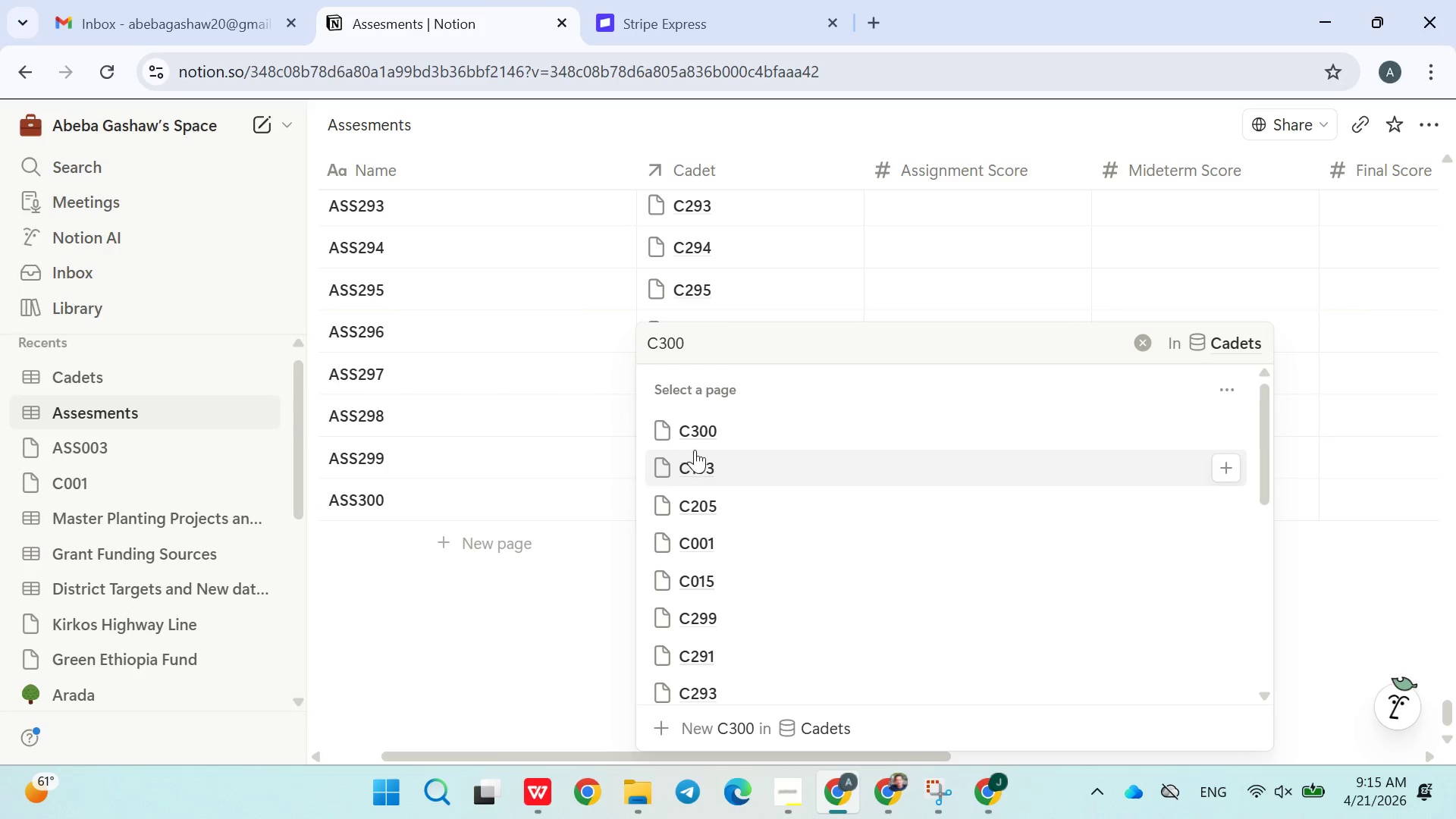 
left_click([698, 431])
 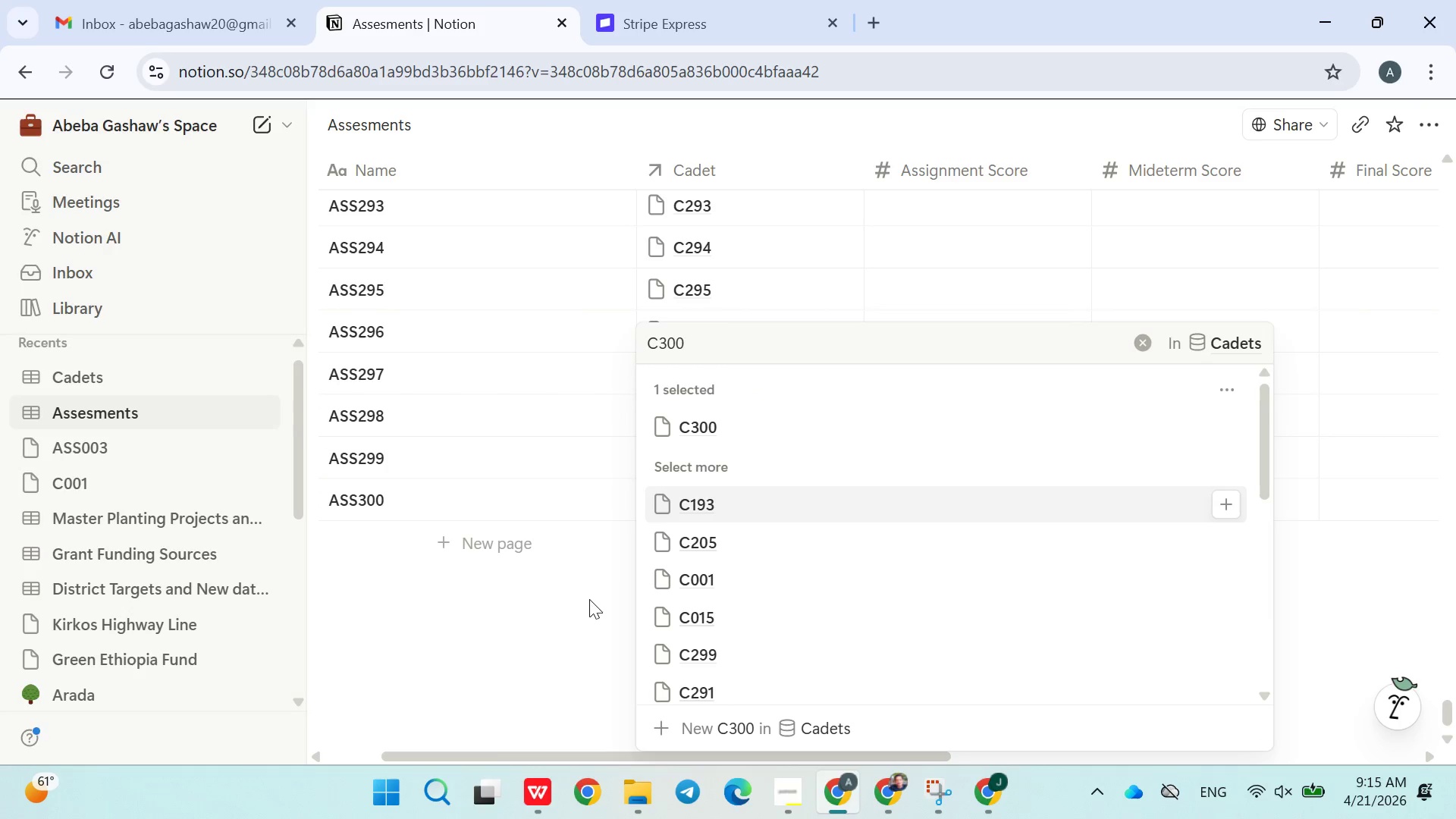 
left_click([580, 623])
 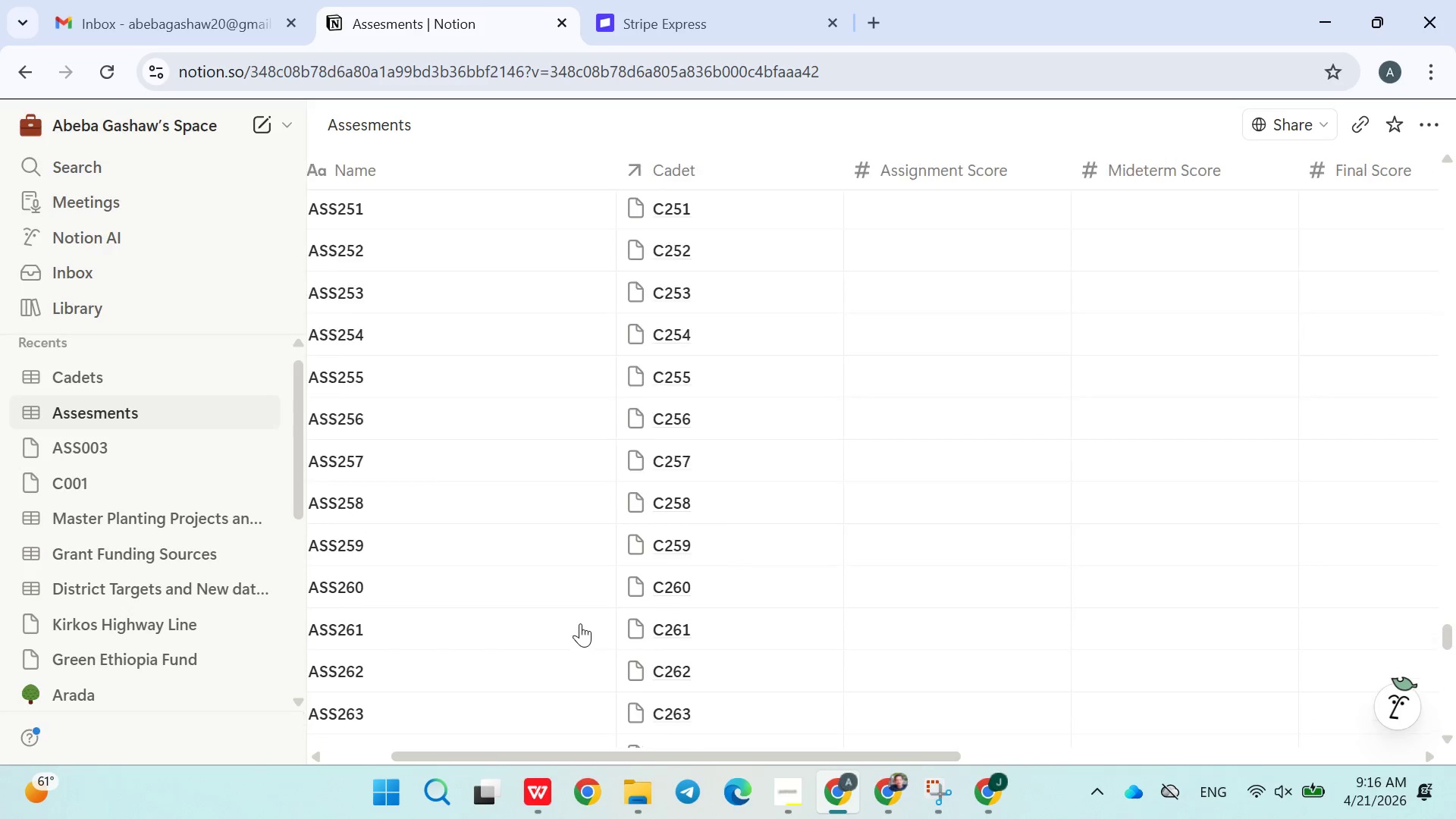 
wait(19.97)
 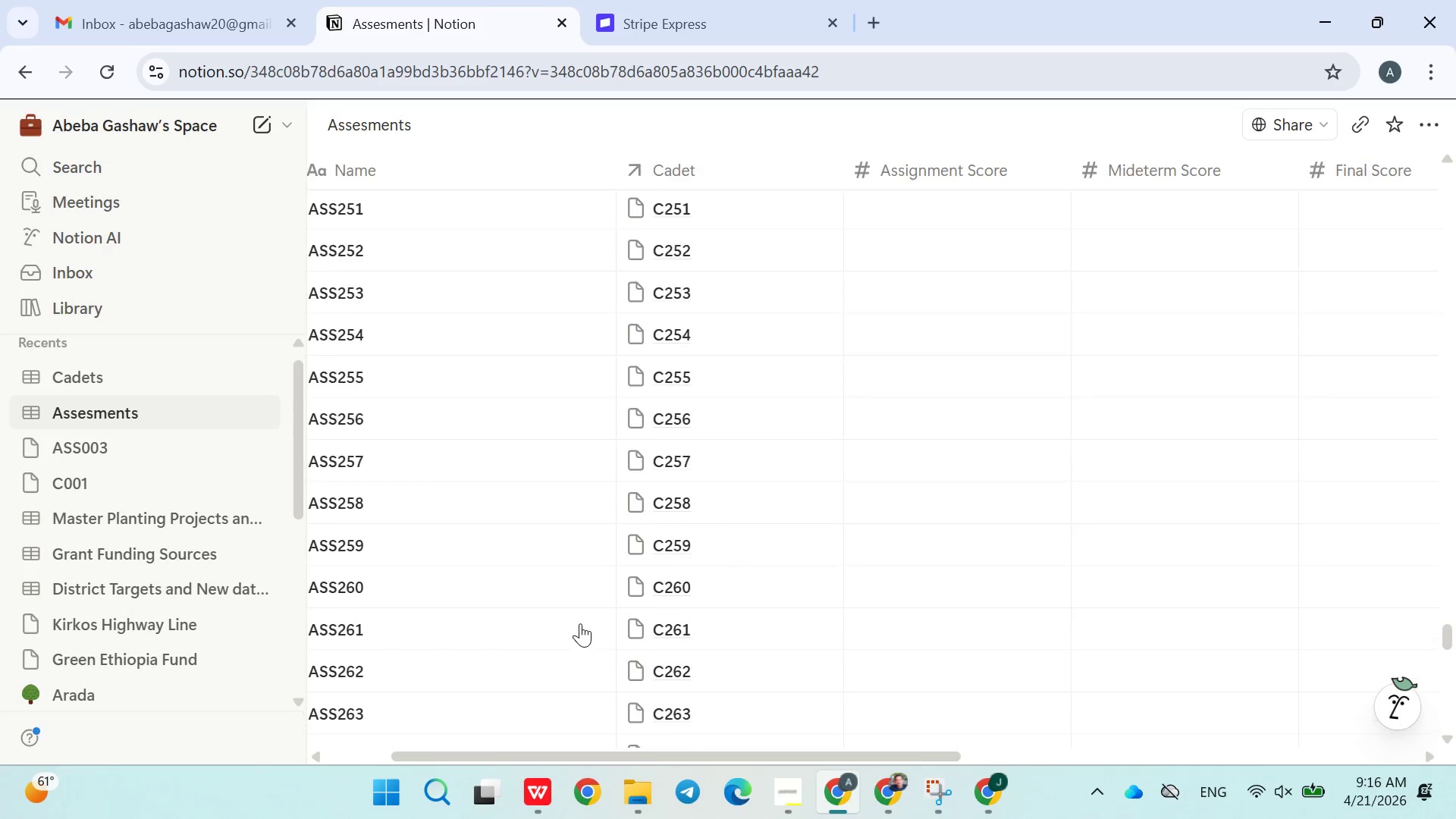 
left_click([711, 463])
 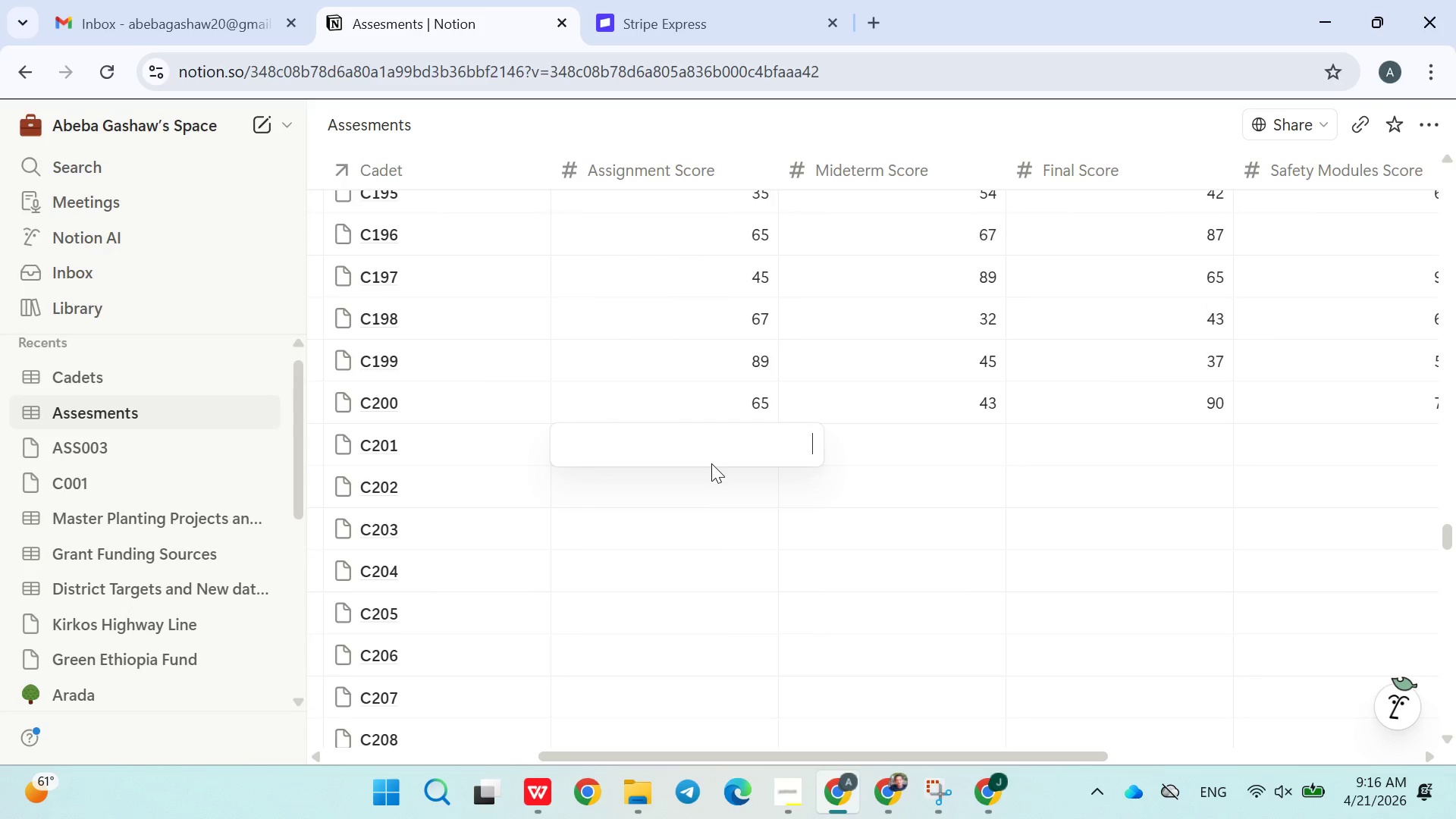 
type(56)
 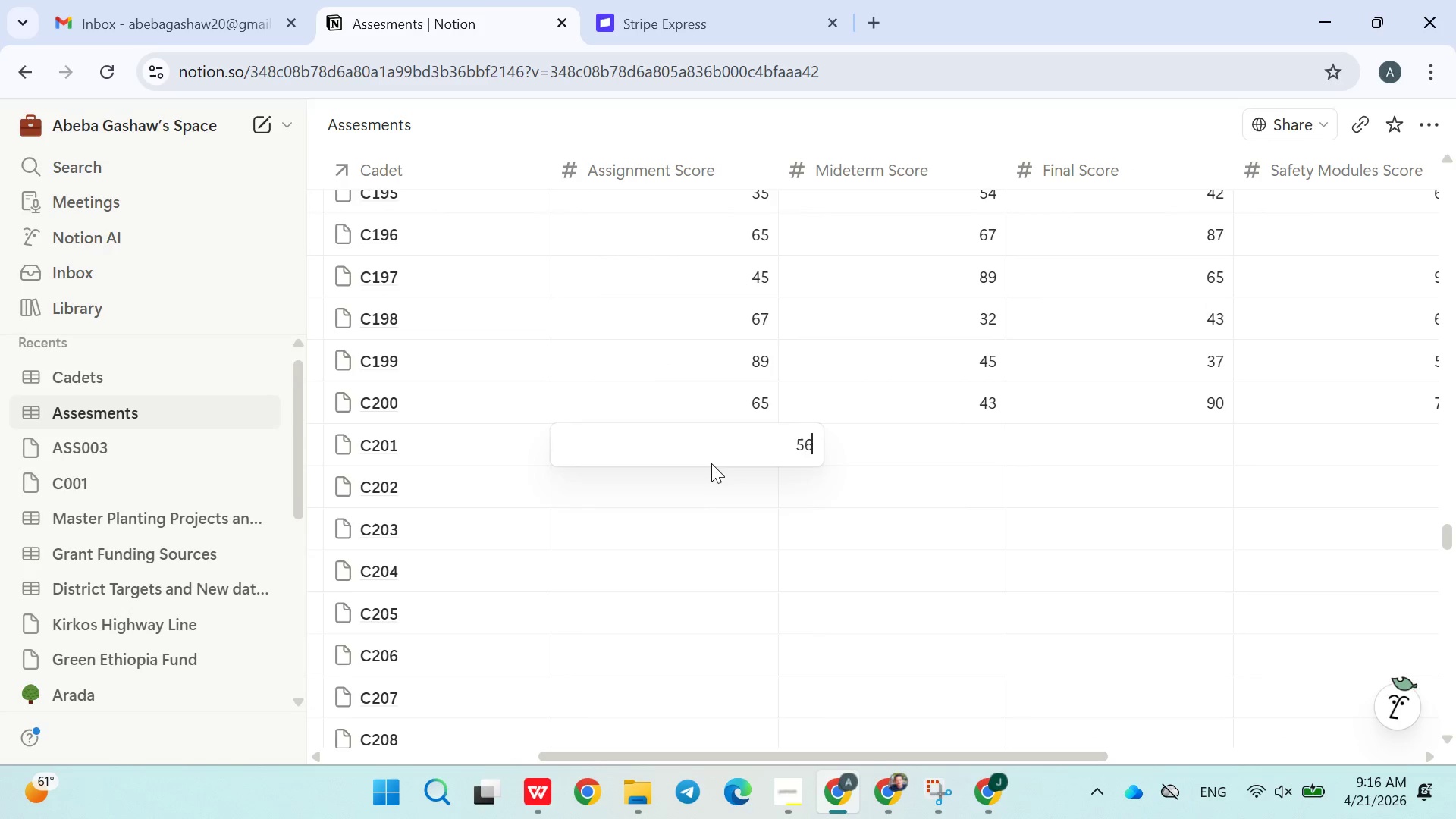 
key(Enter)
 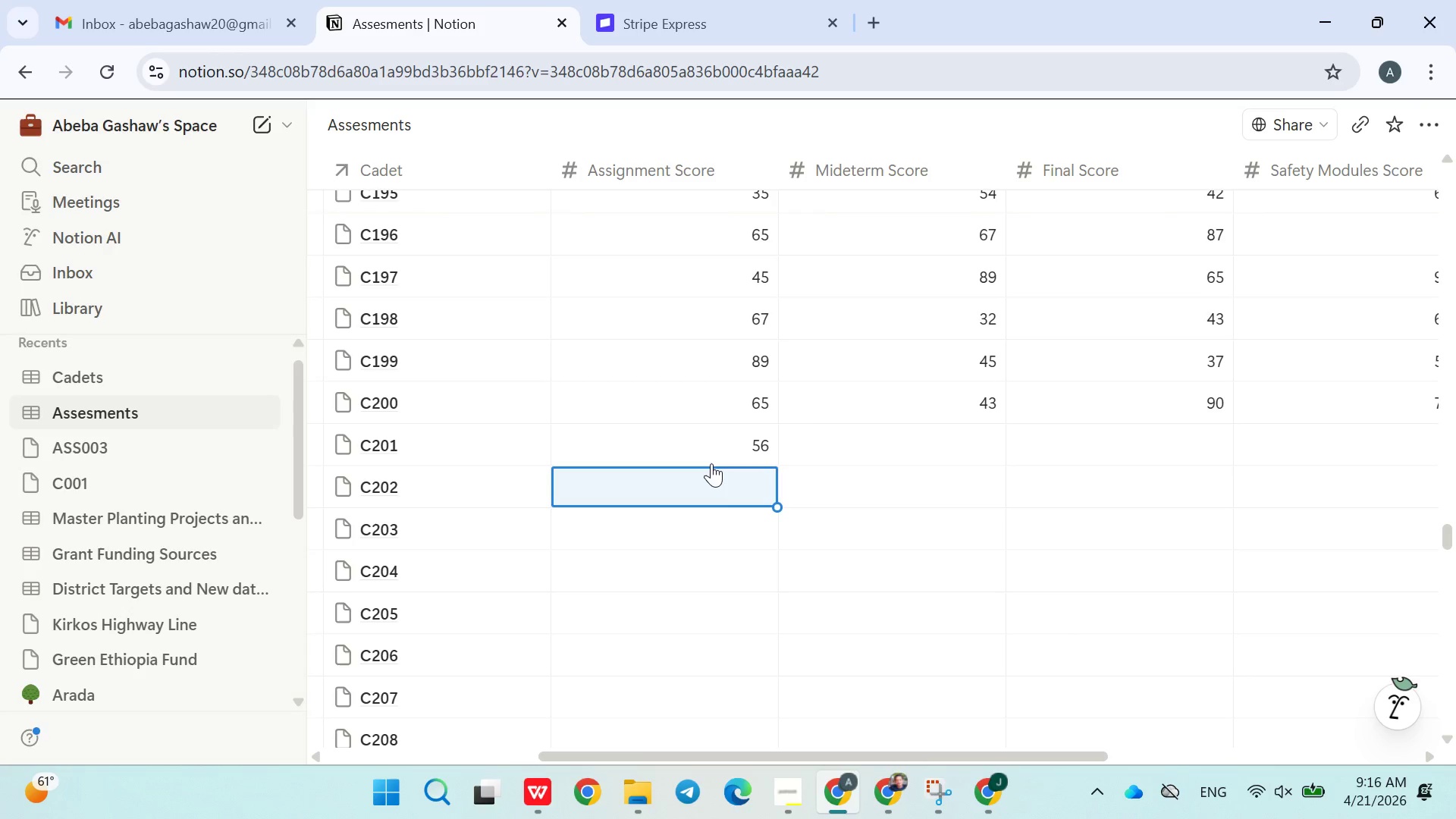 
type(54)
 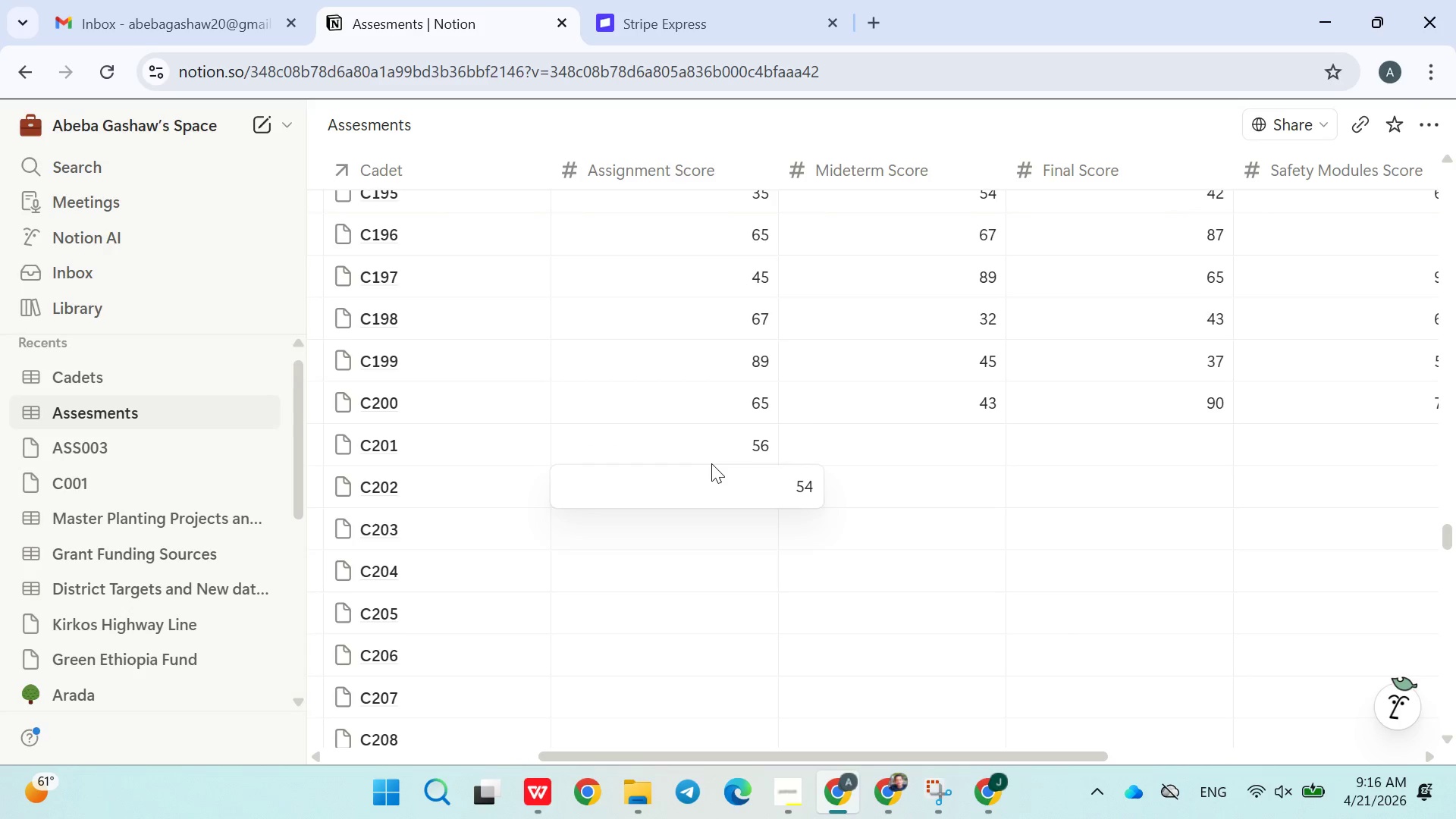 
key(Enter)
 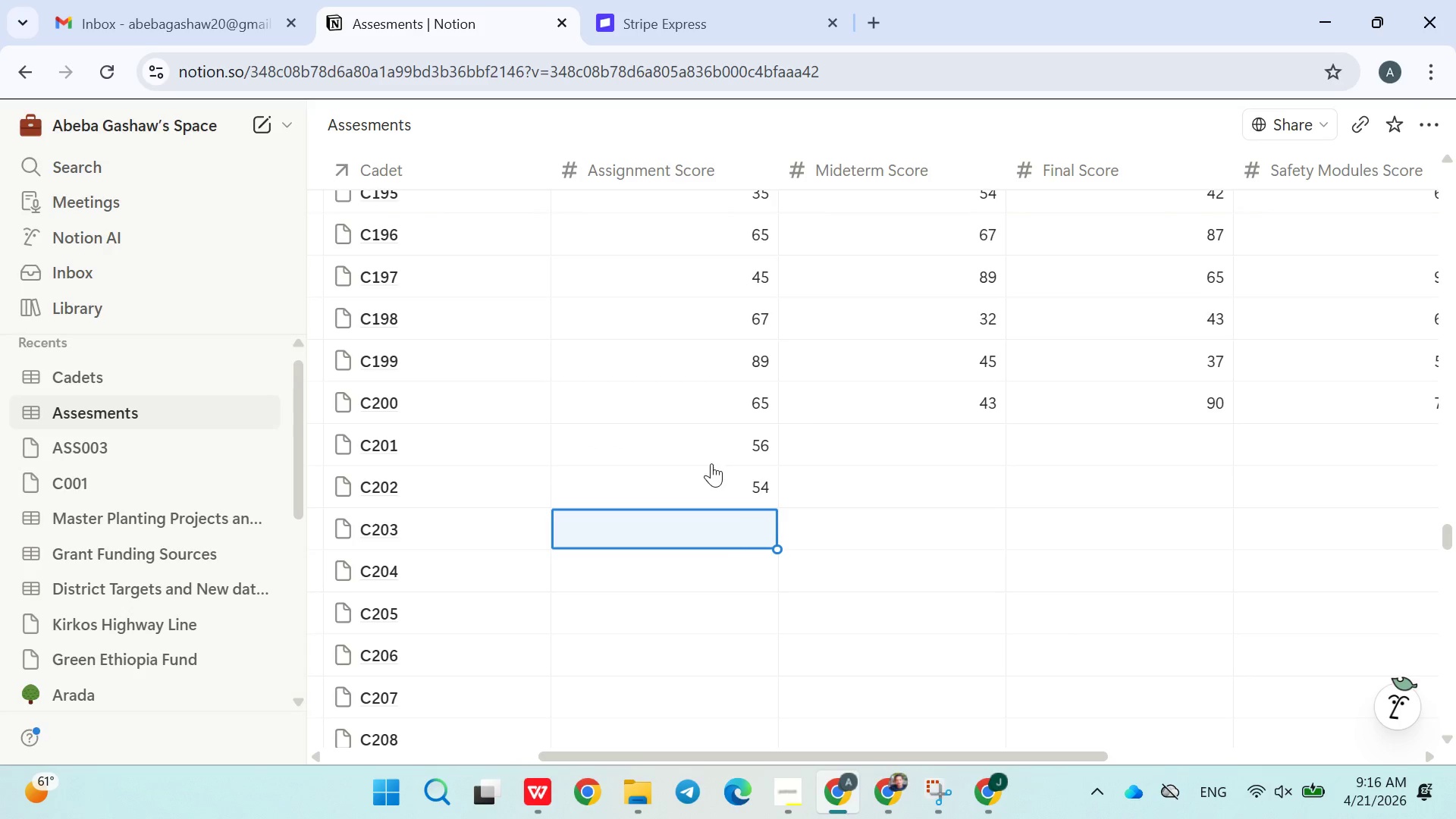 
type(65)
 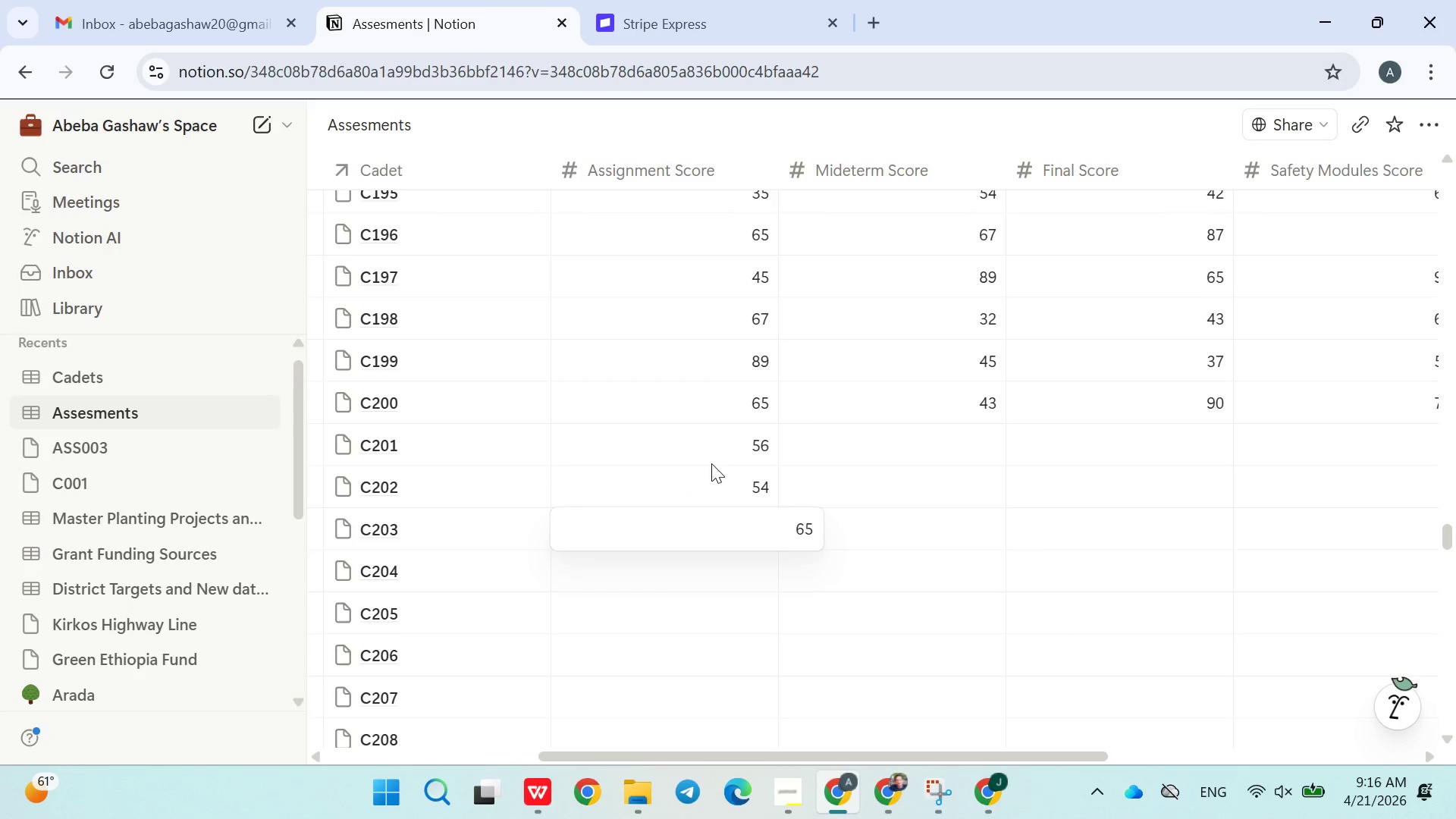 
key(Enter)
 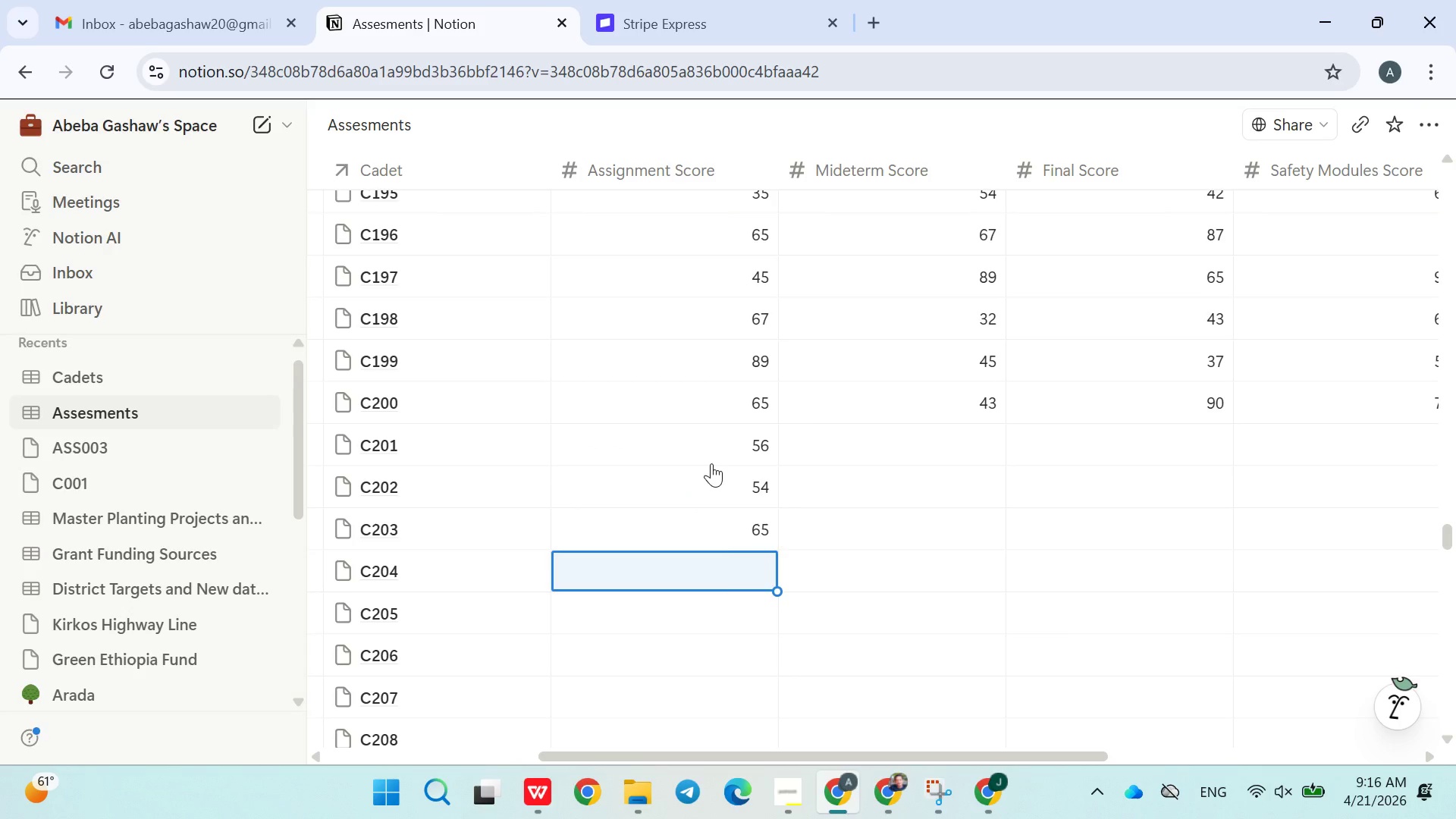 
type(45)
 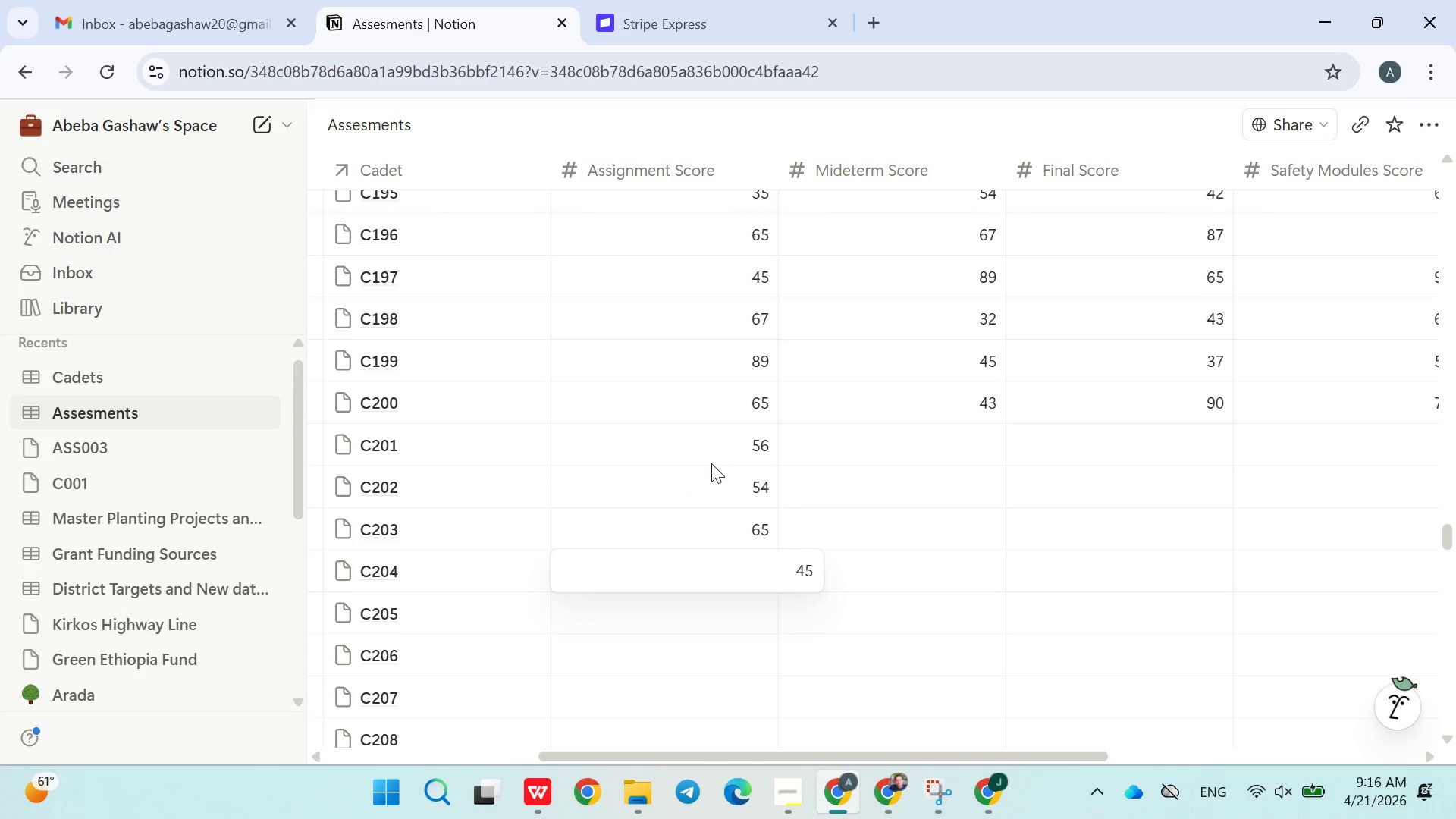 
key(Enter)
 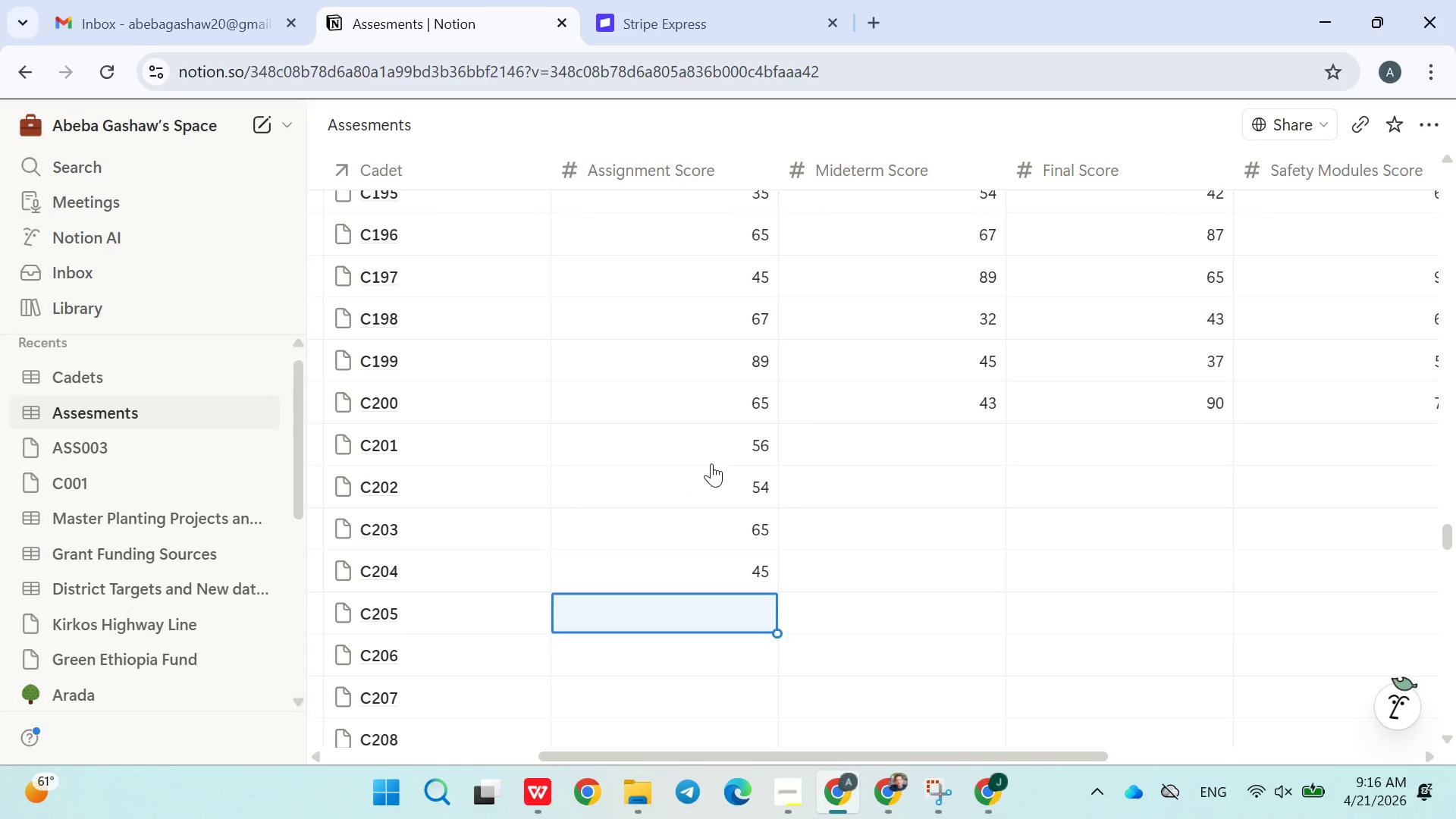 
type(78)
 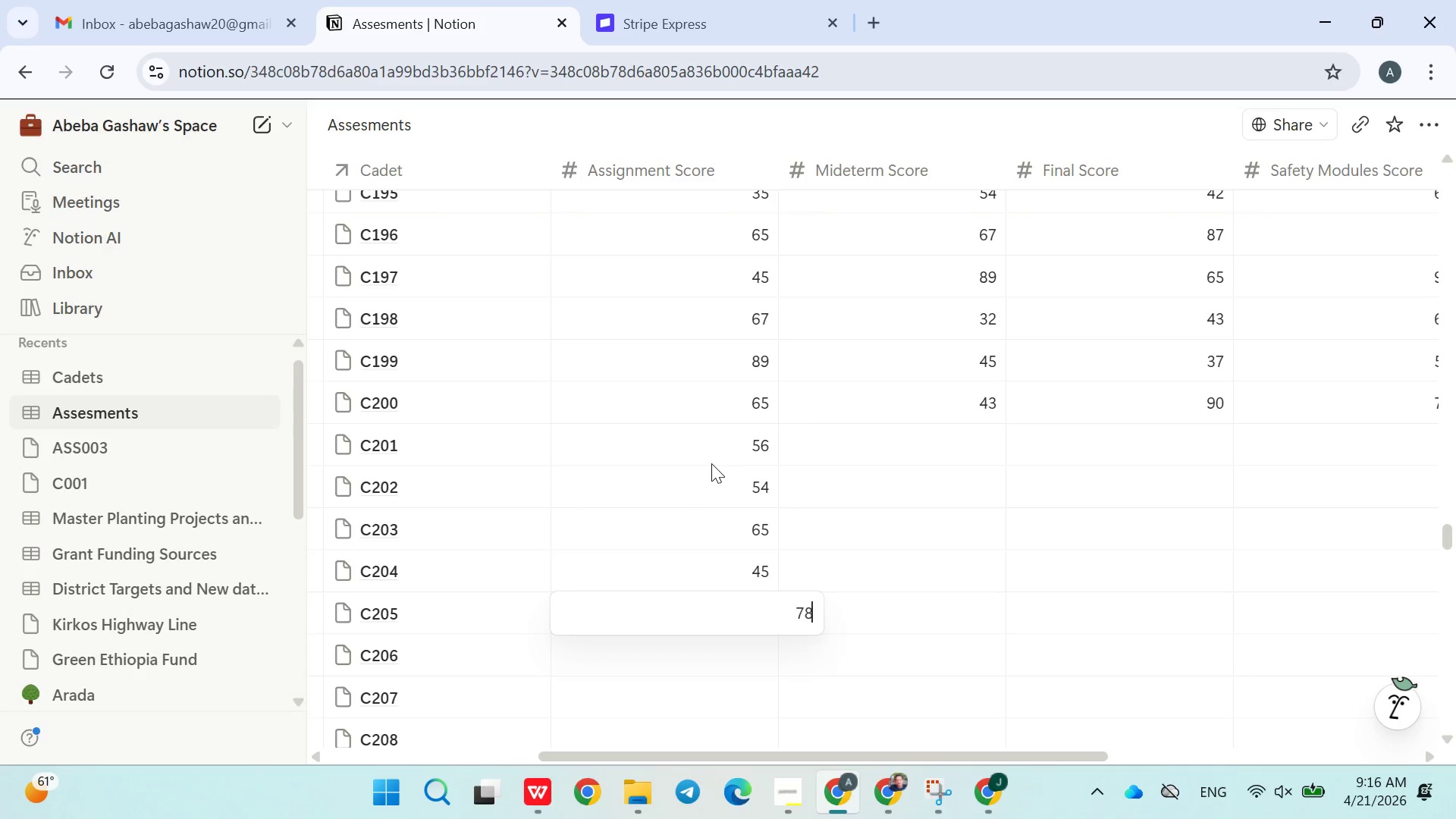 
key(Enter)
 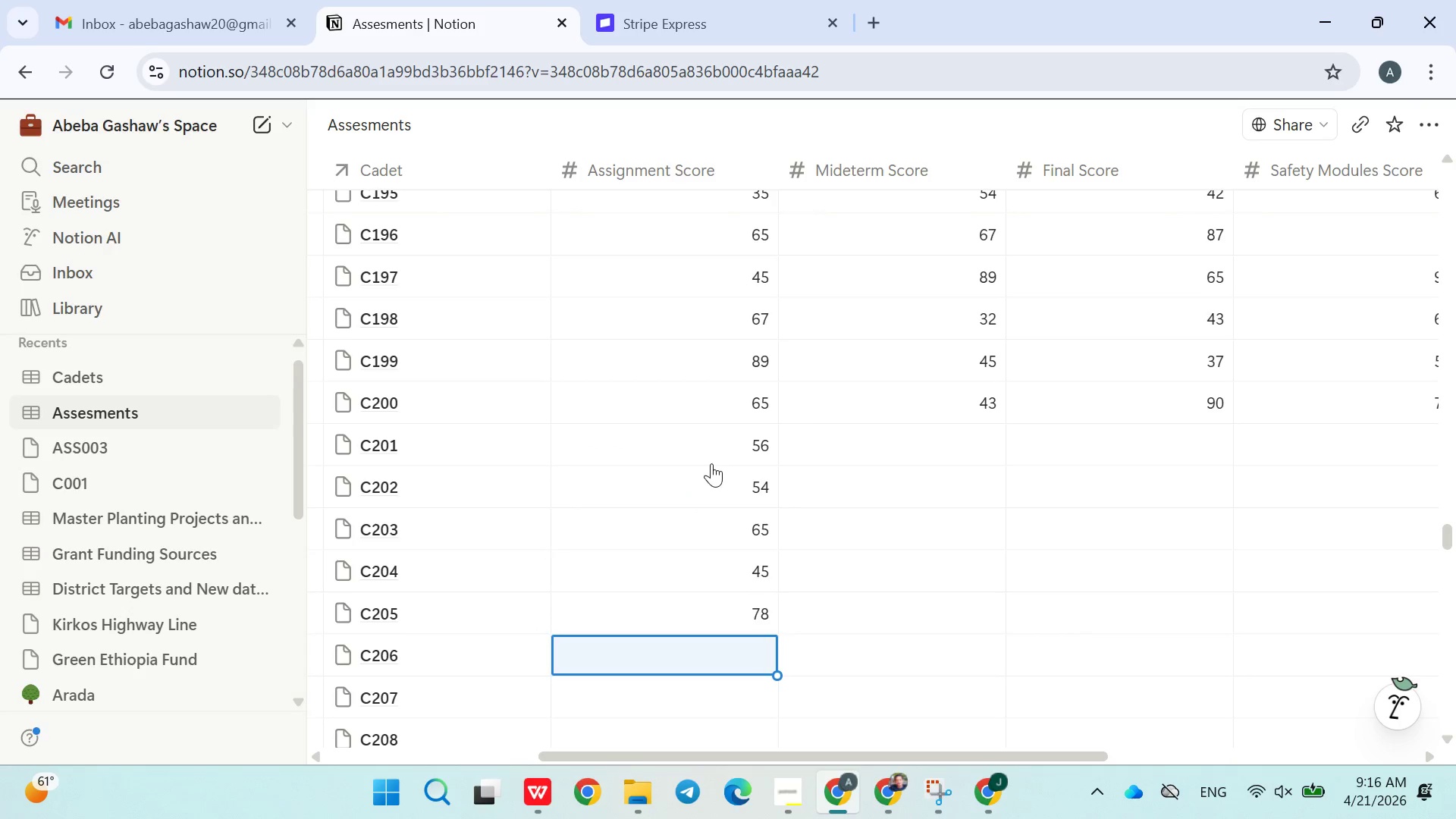 
type(75)
 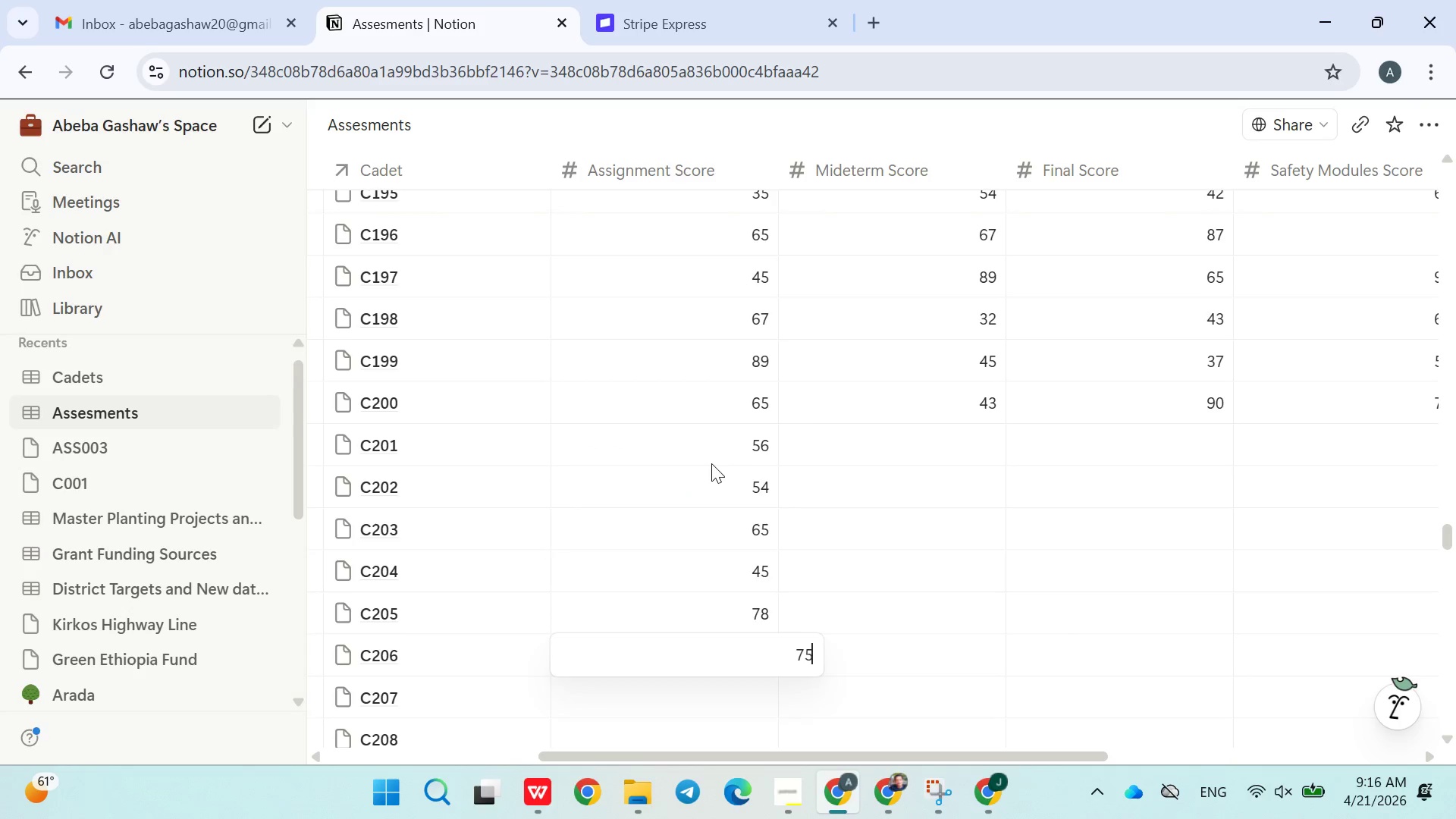 
key(Enter)
 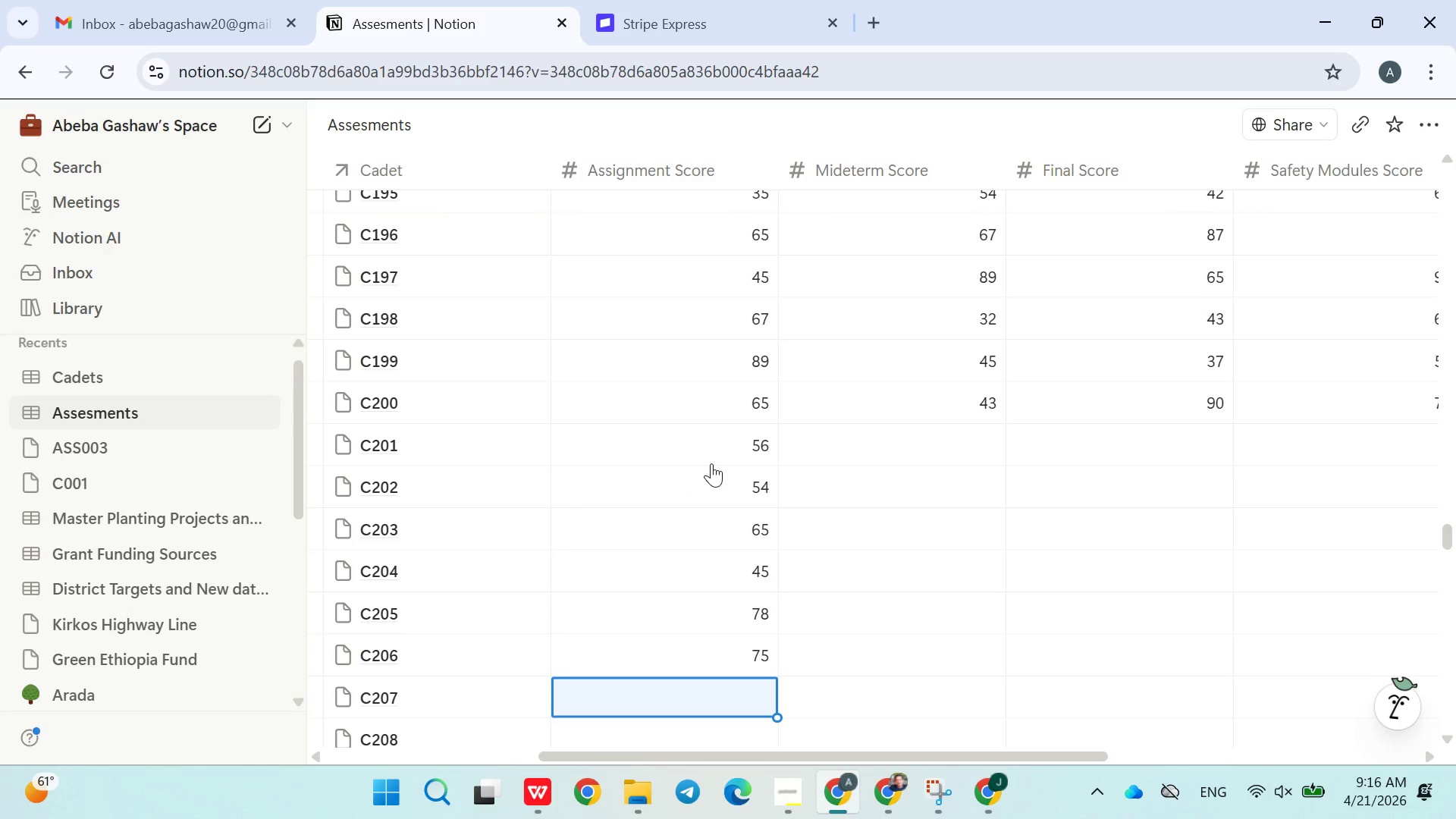 
type(3433)
 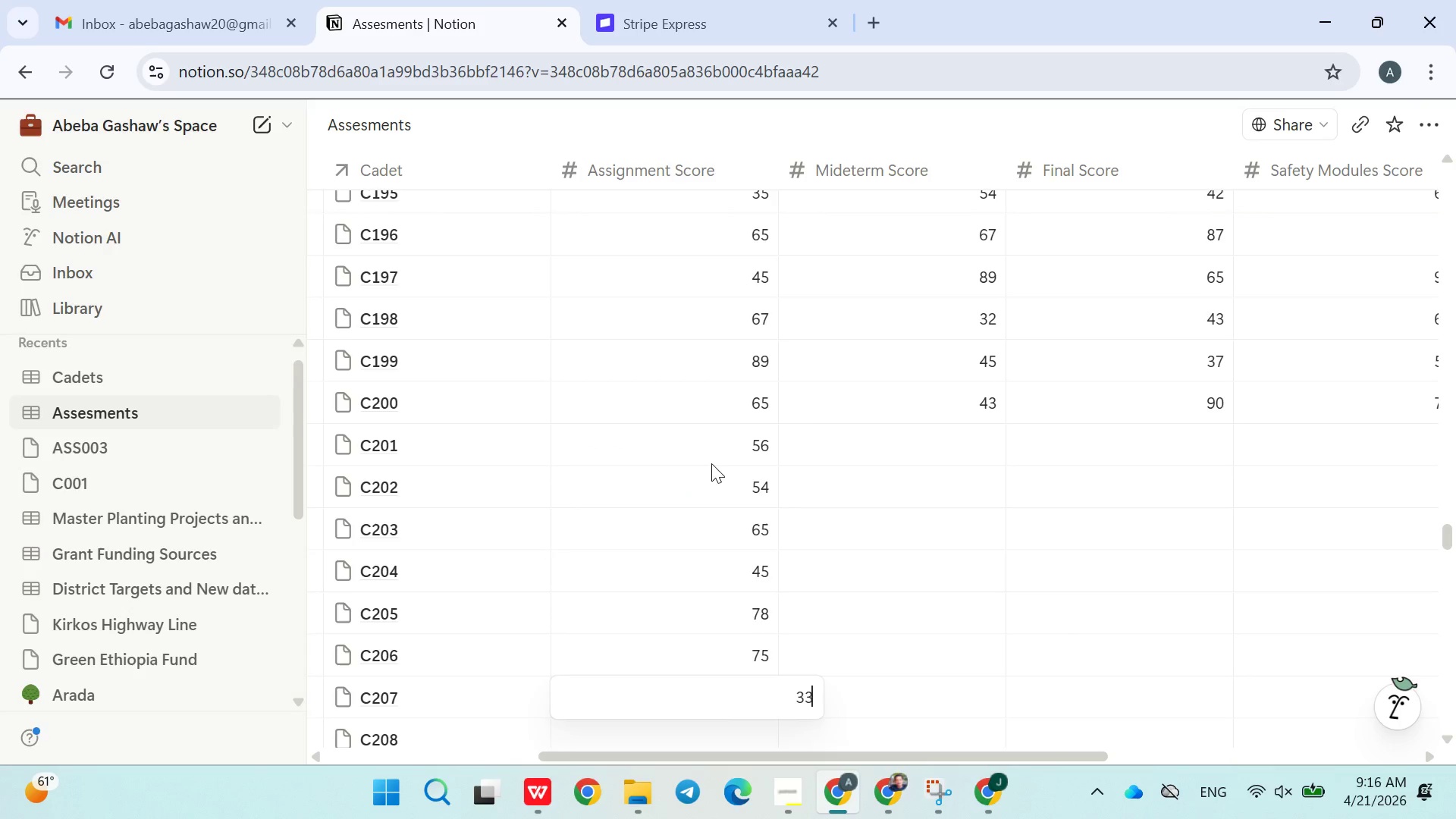 
key(Enter)
 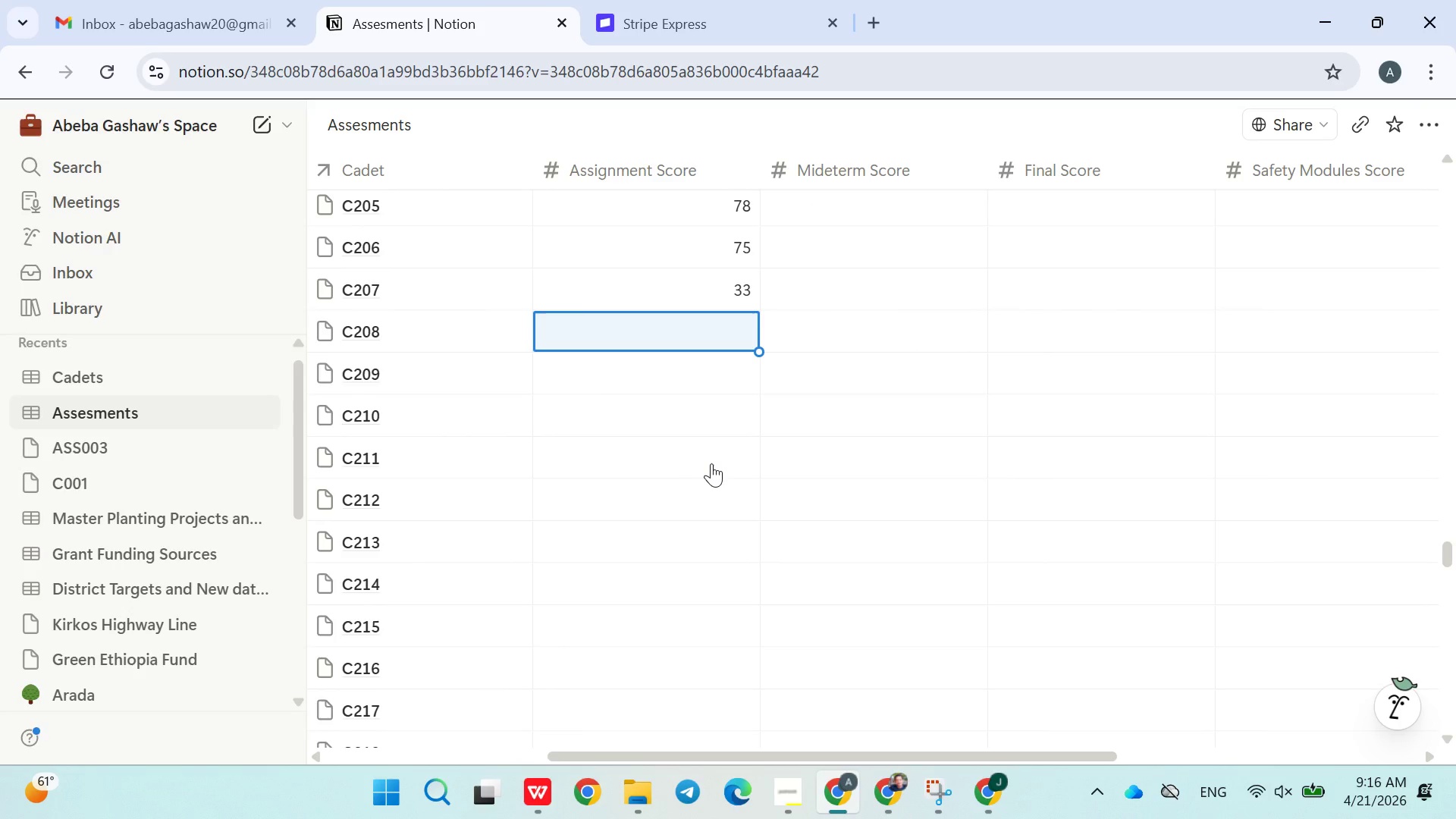 
wait(5.44)
 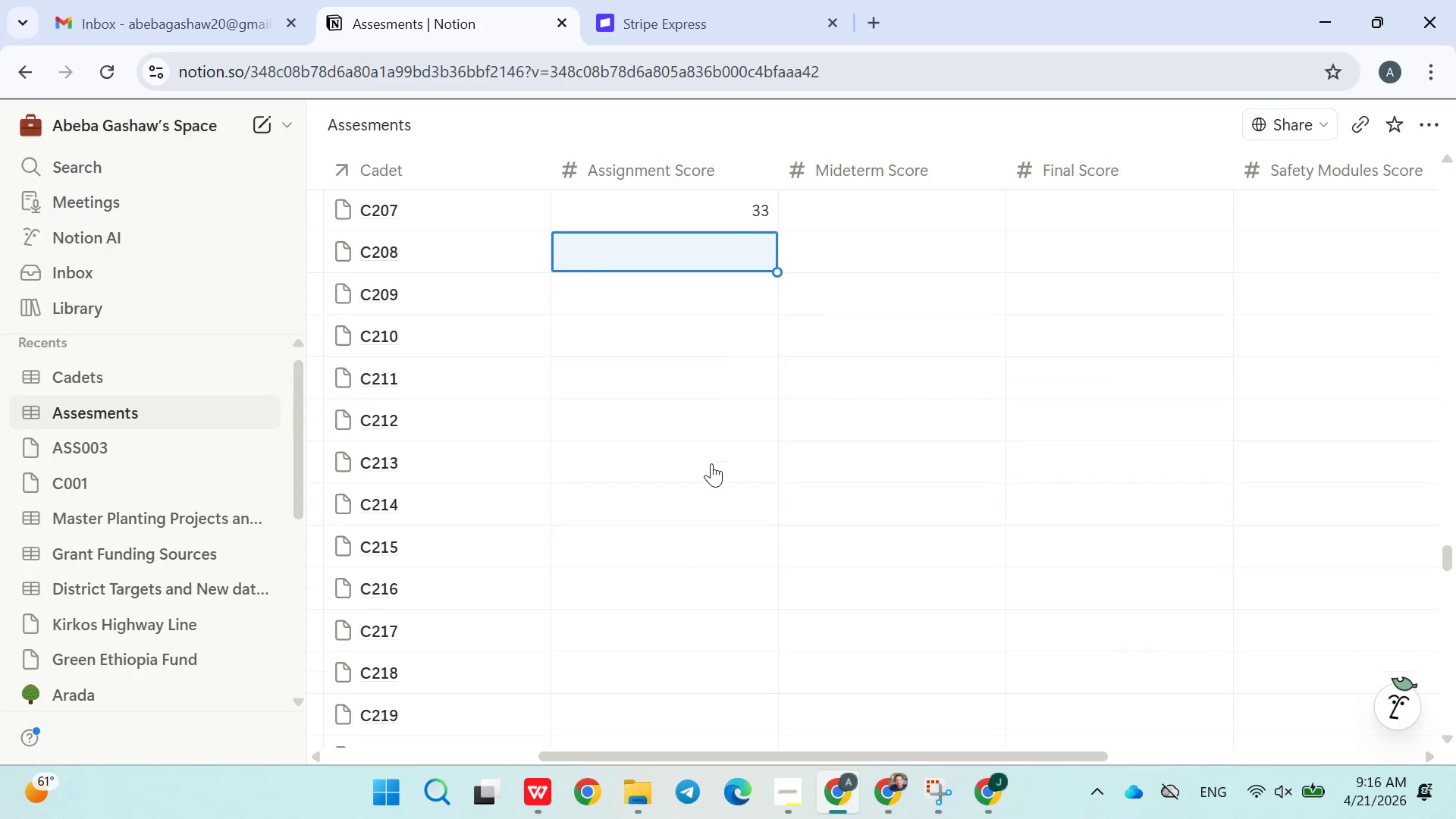 
type(34)
 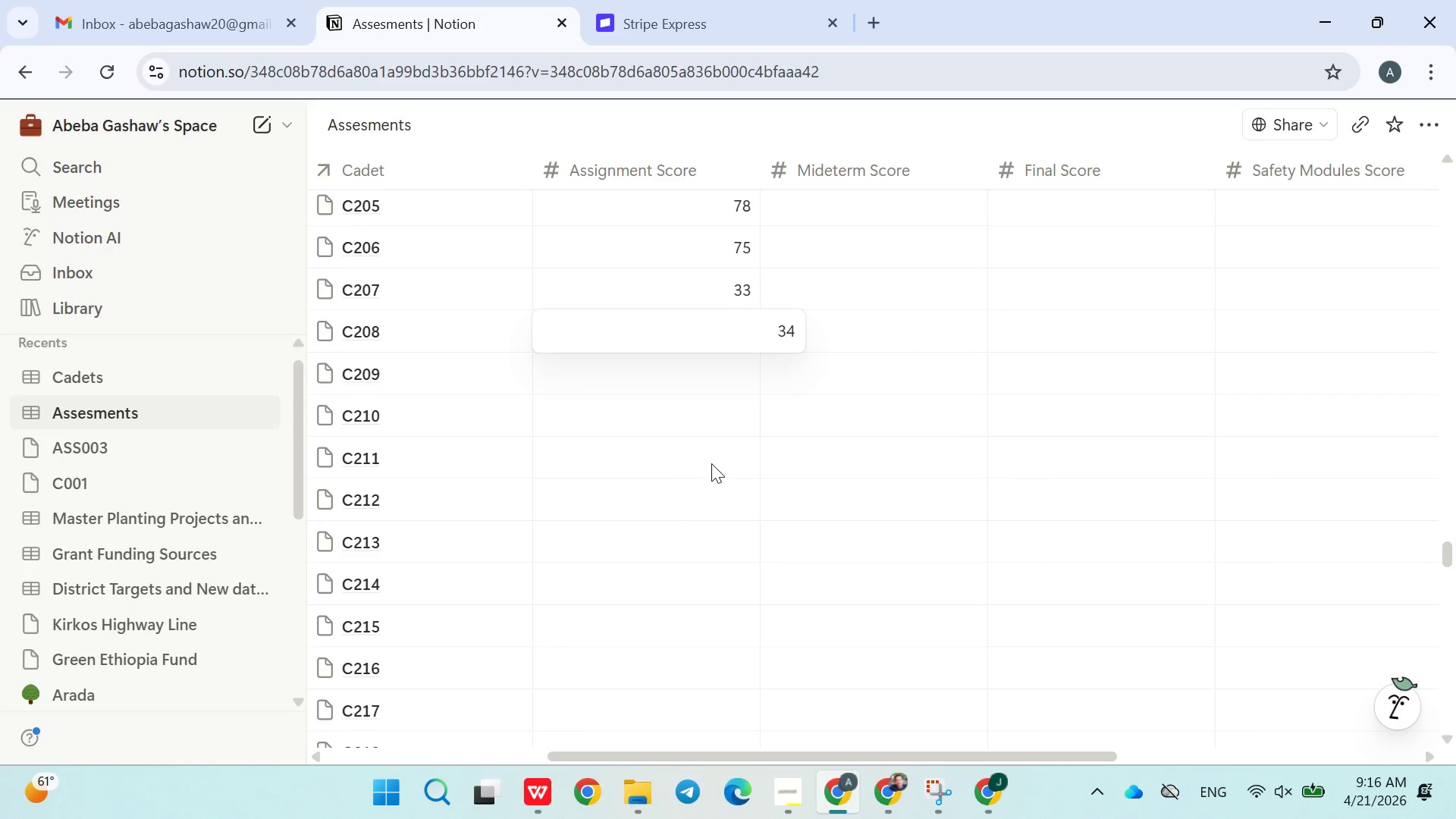 
key(Enter)
 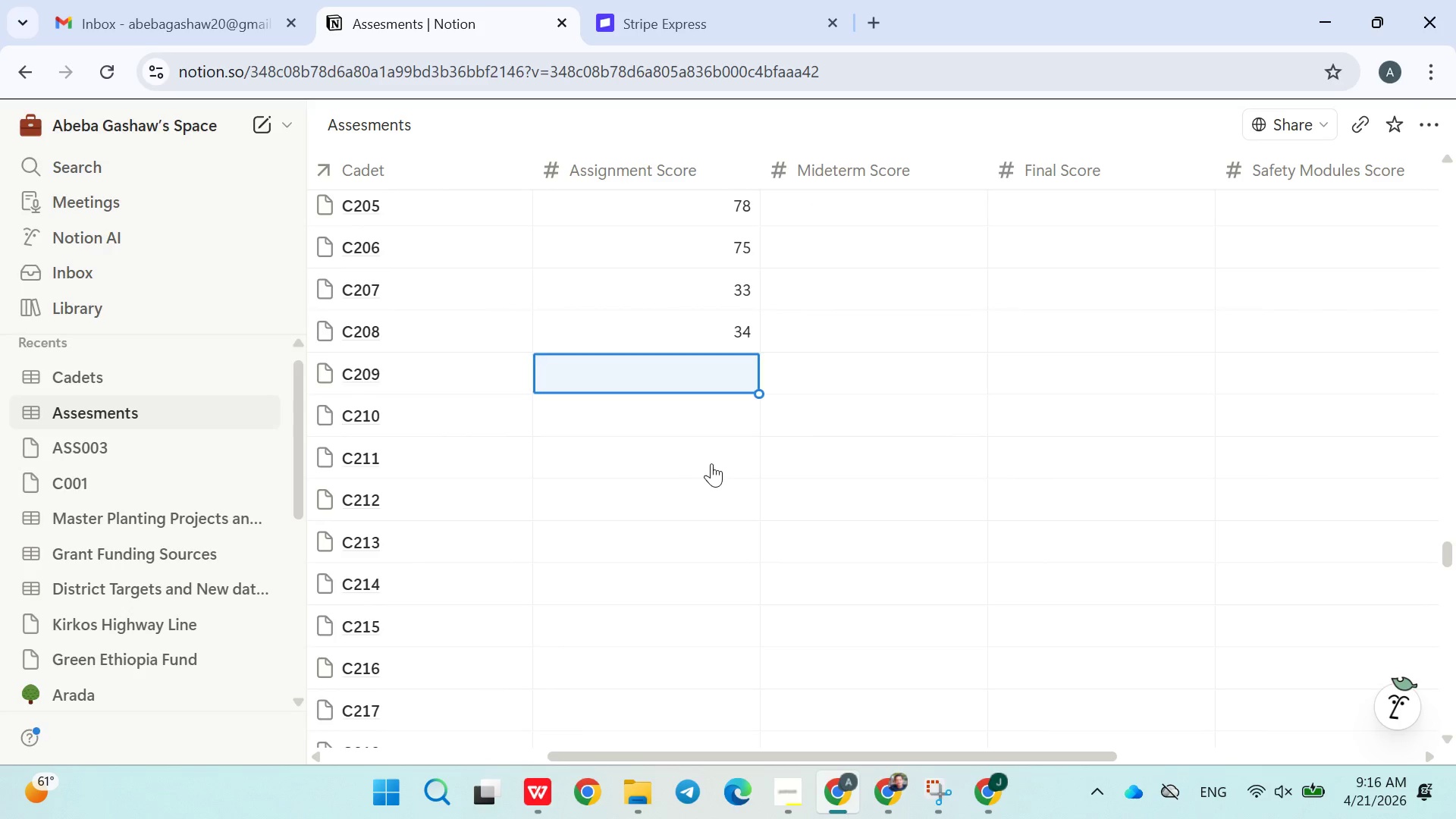 
type(32)
 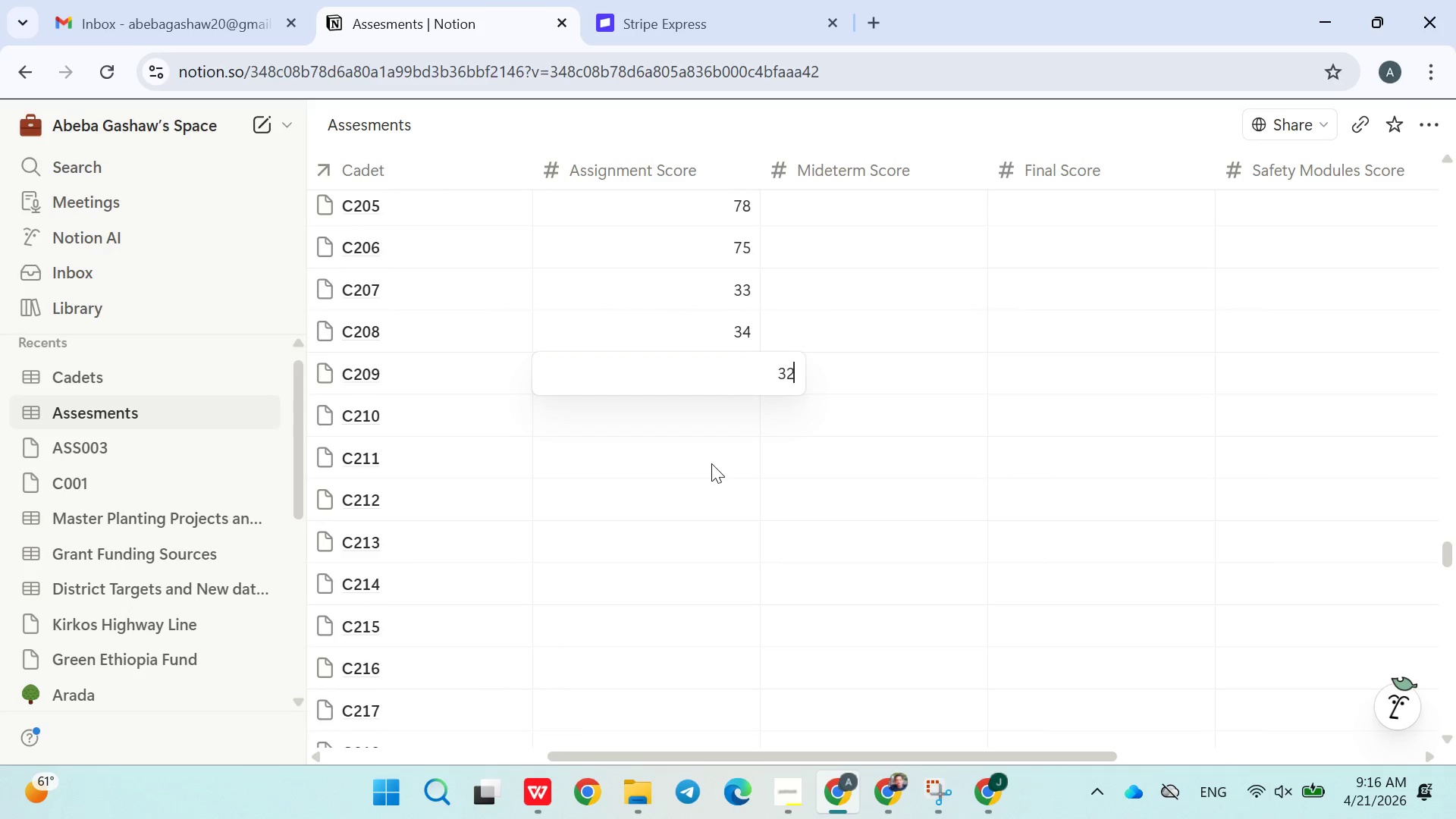 
key(Enter)
 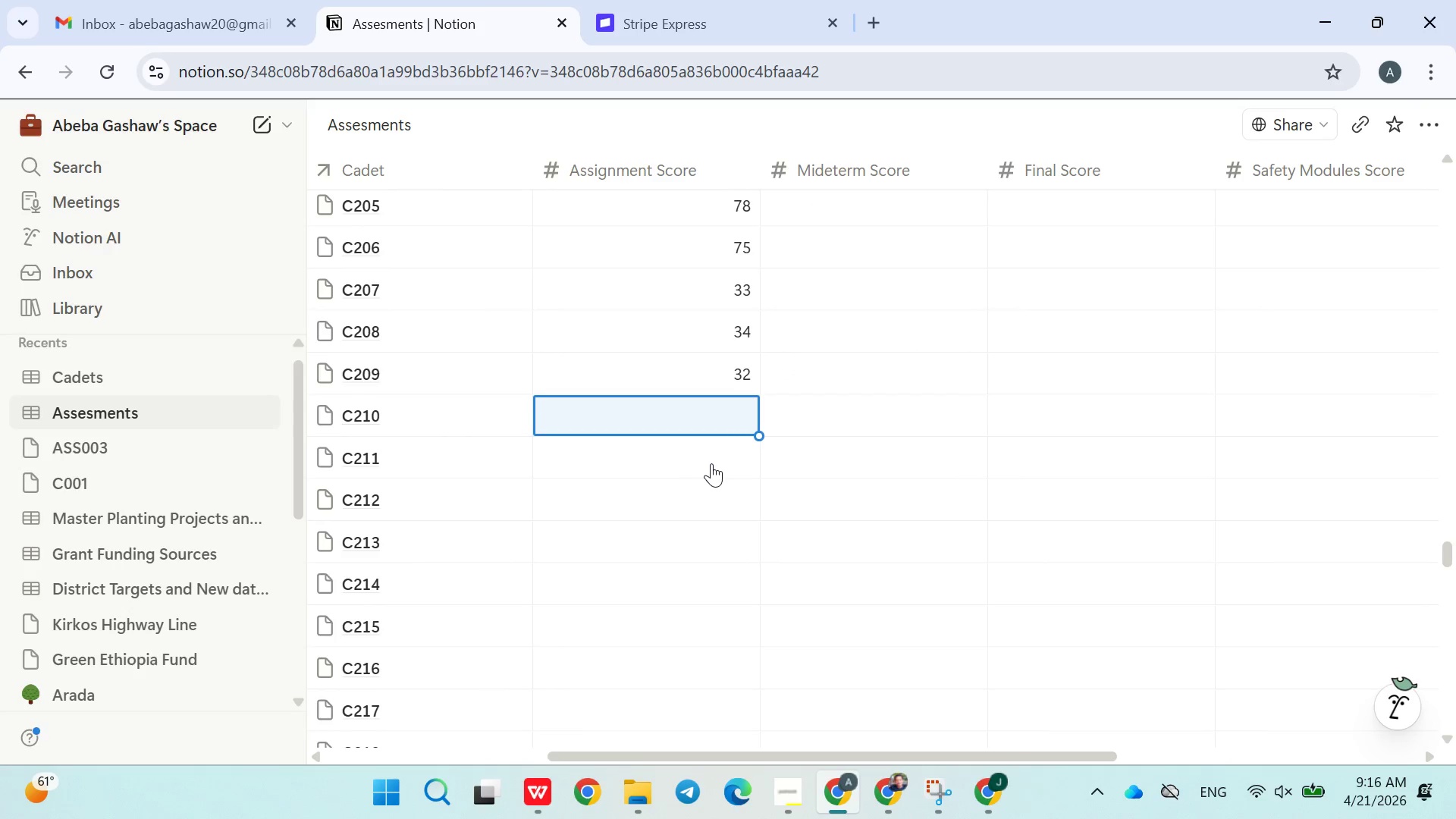 
type(56)
 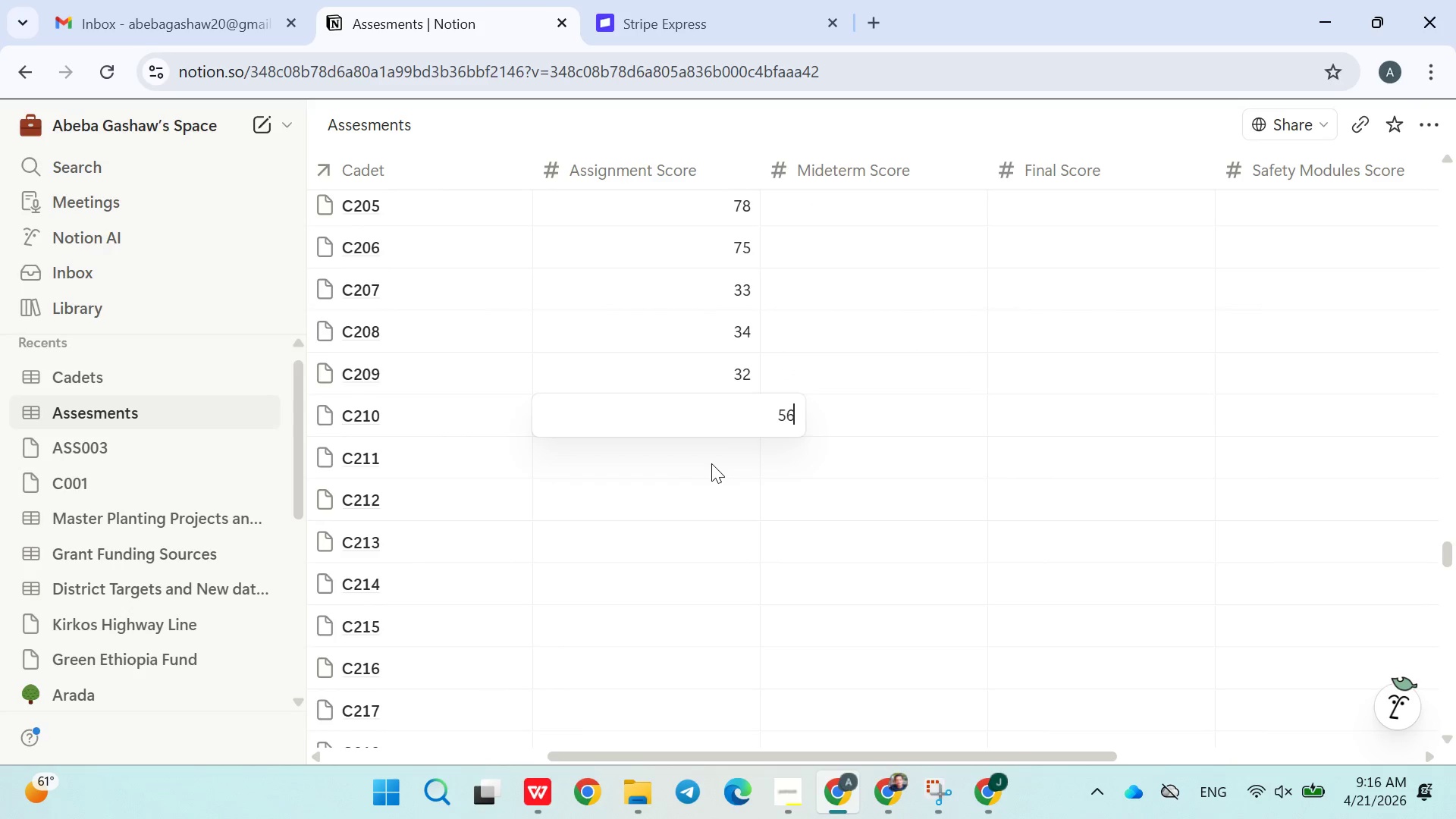 
key(Enter)
 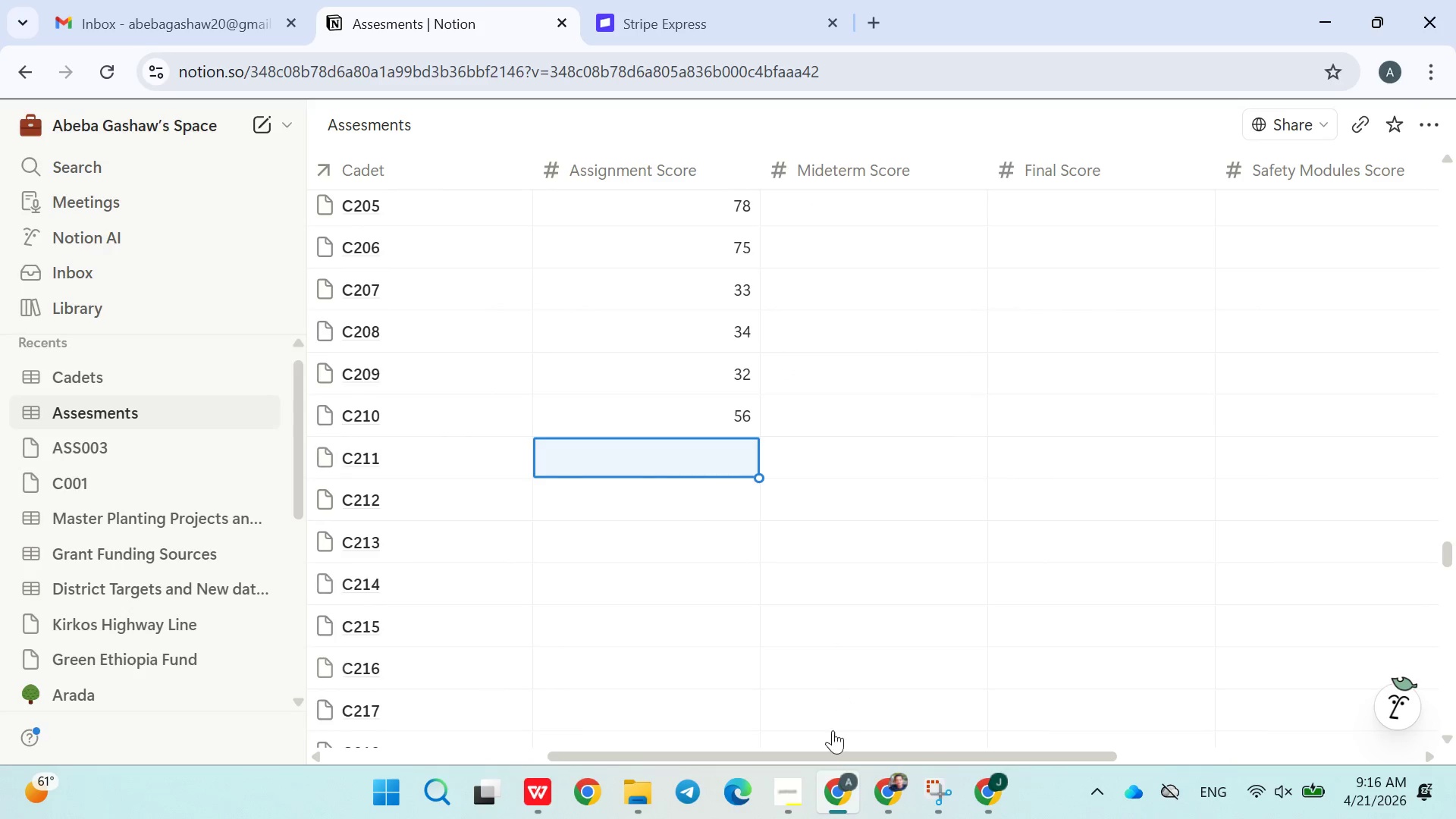 
left_click([779, 781])